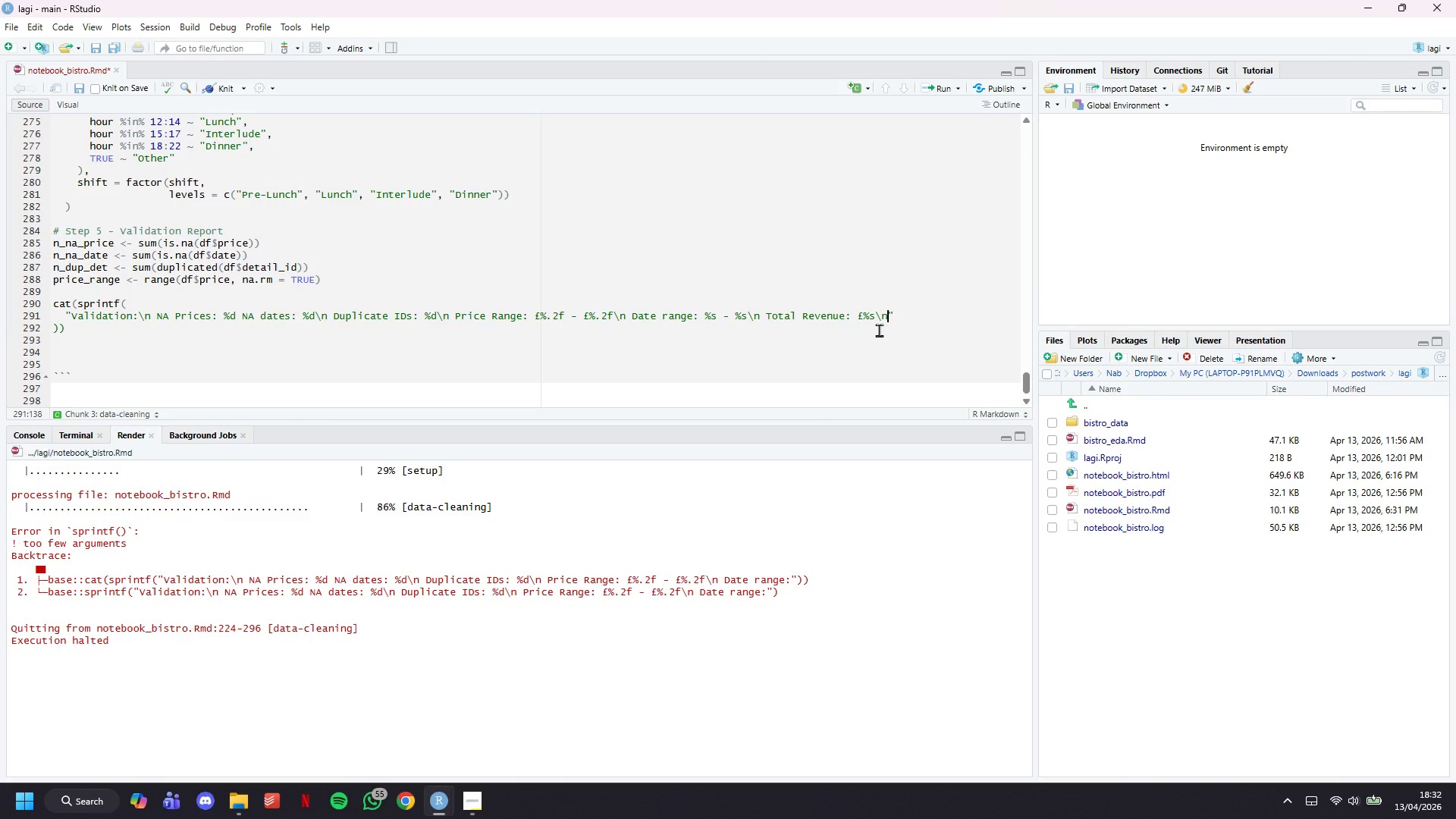 
key(ArrowRight)
 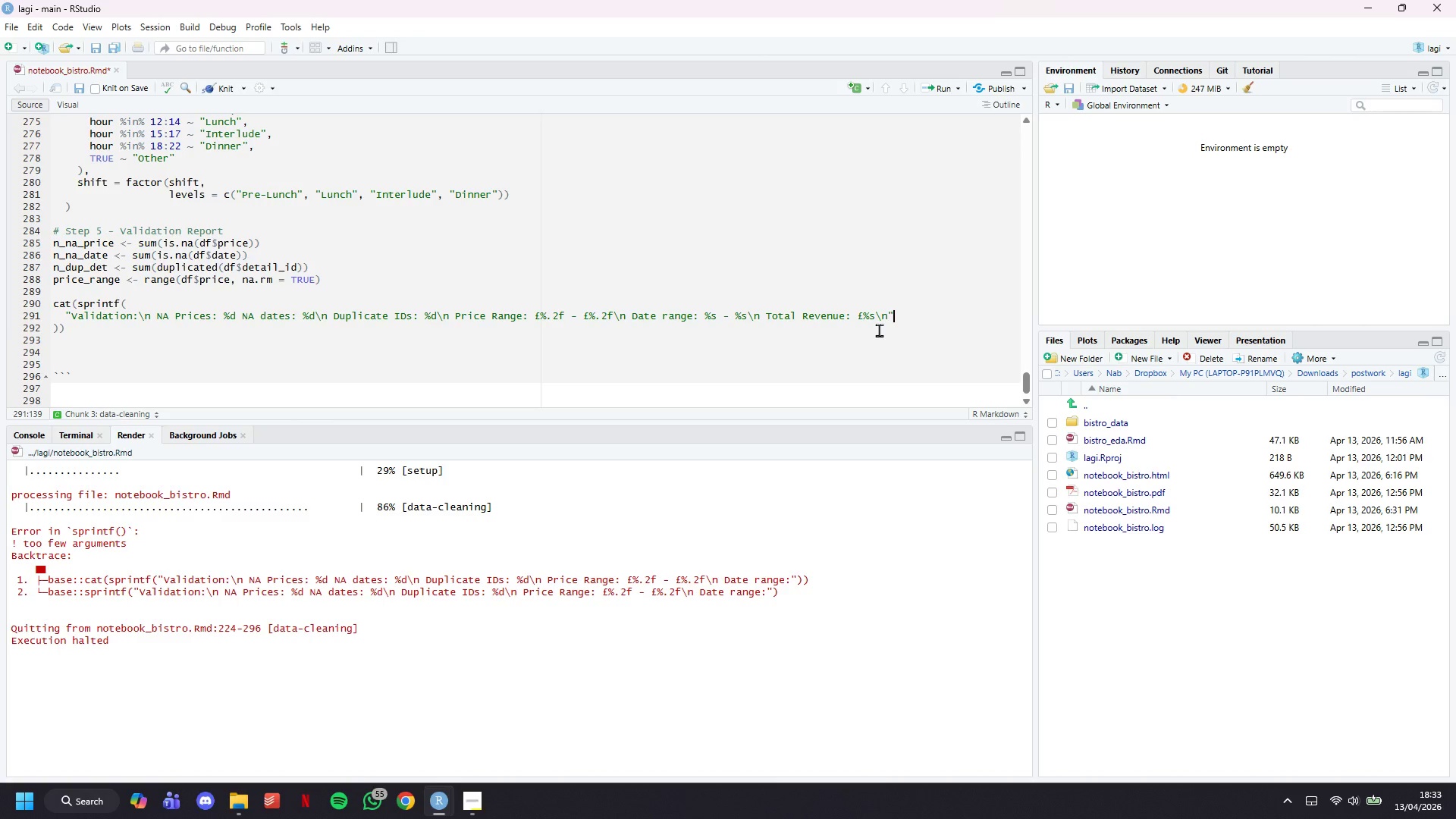 
wait(37.48)
 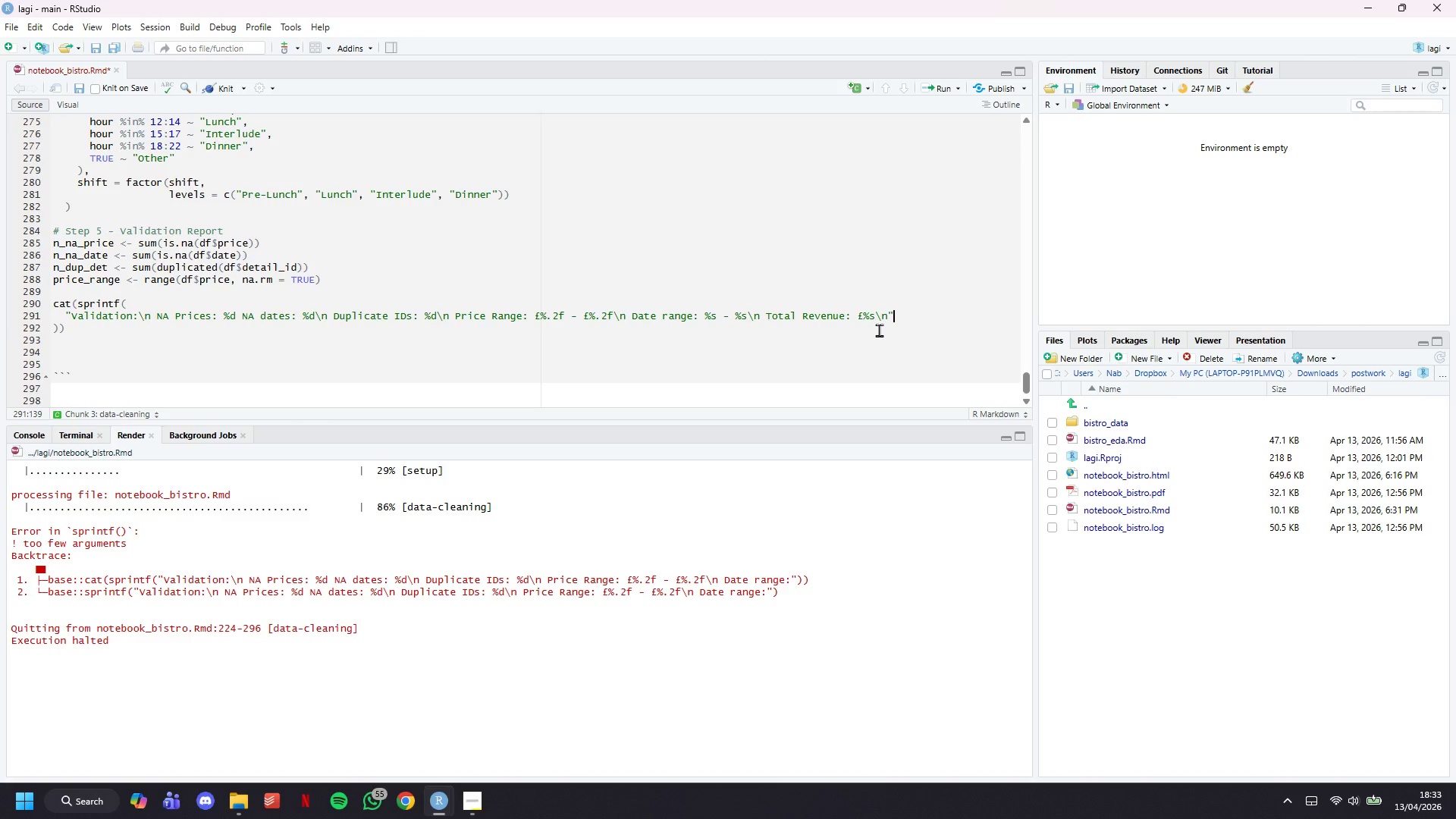 
key(Comma)
 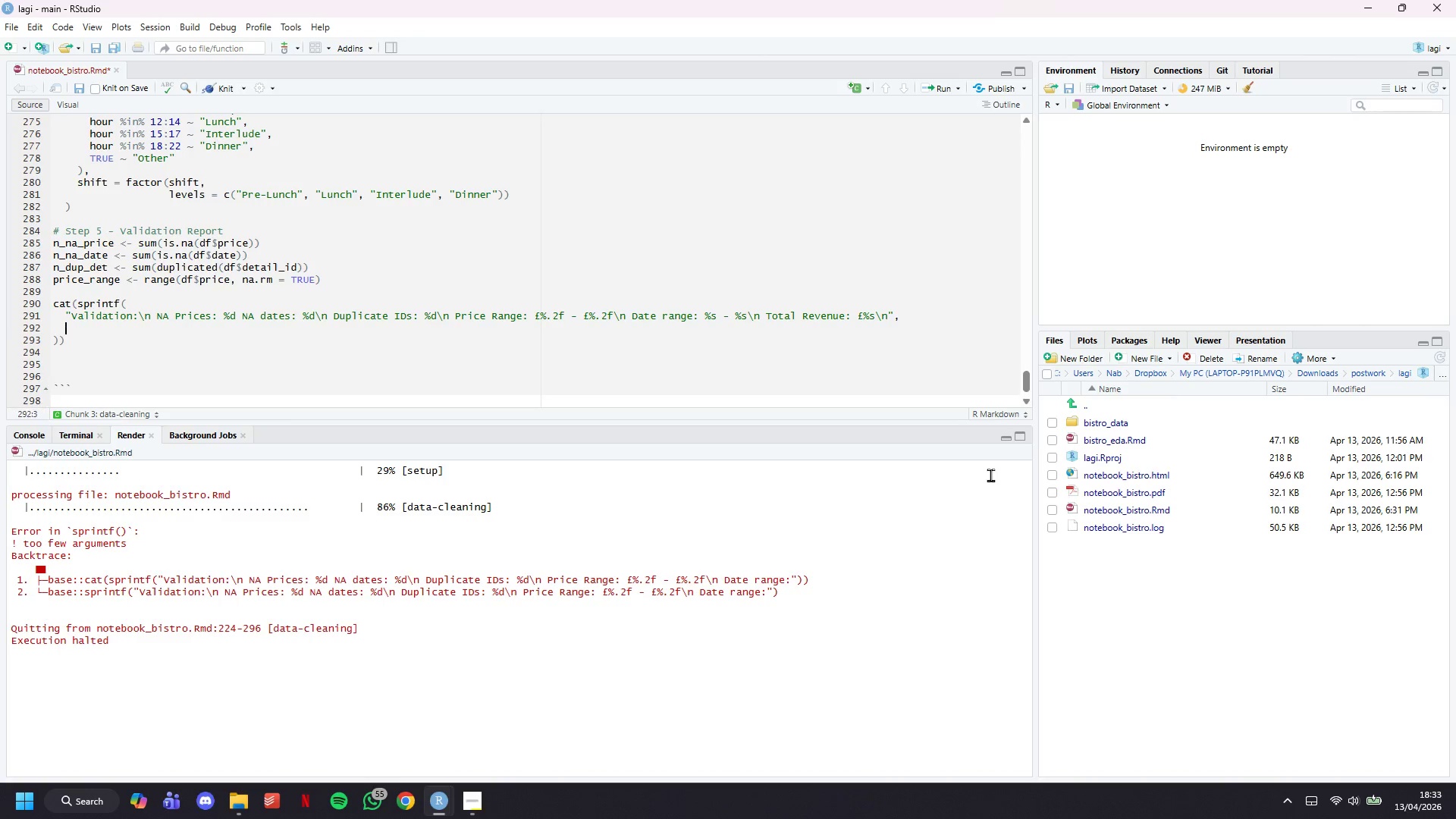 
key(Enter)
 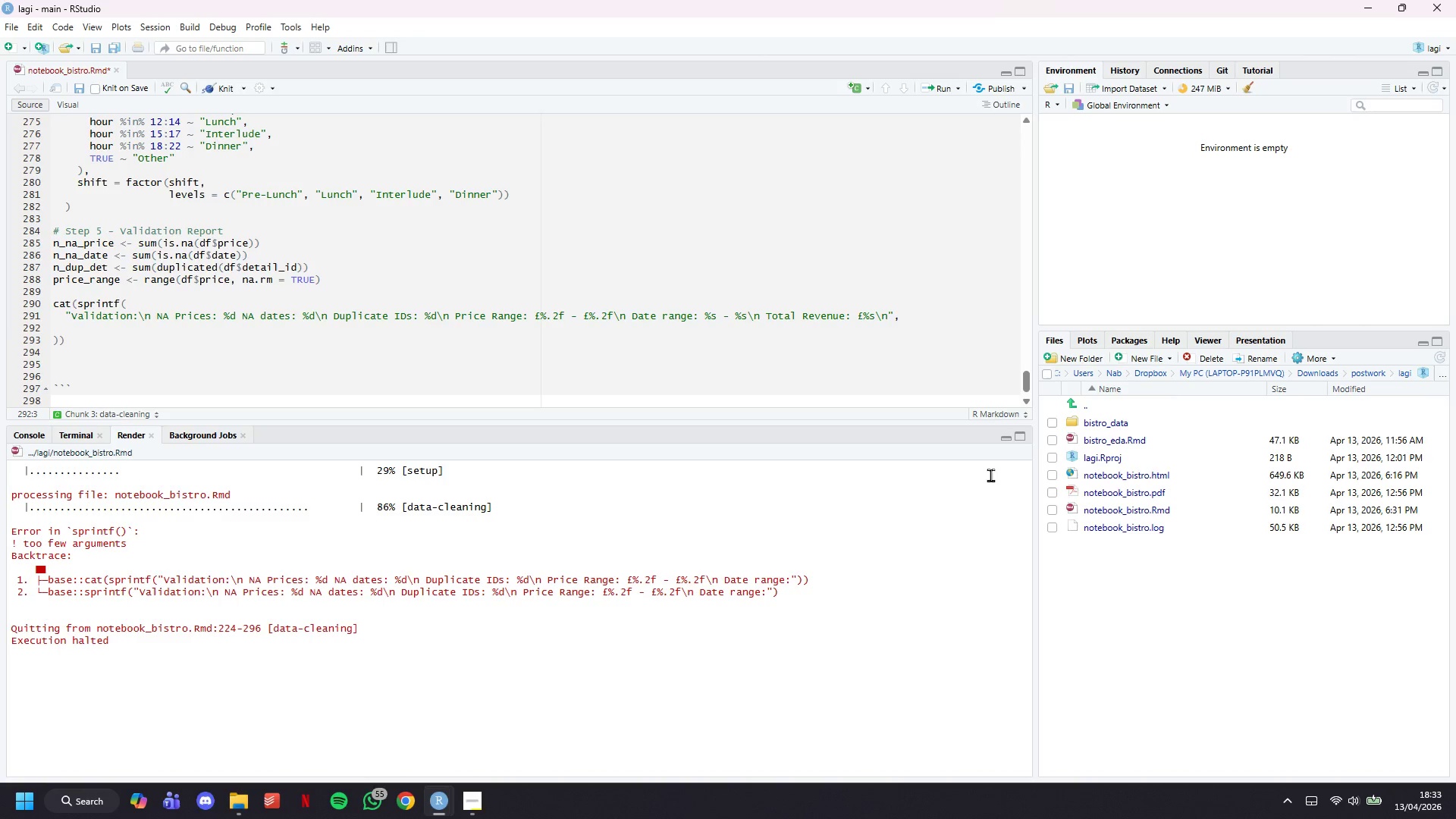 
key(N)
 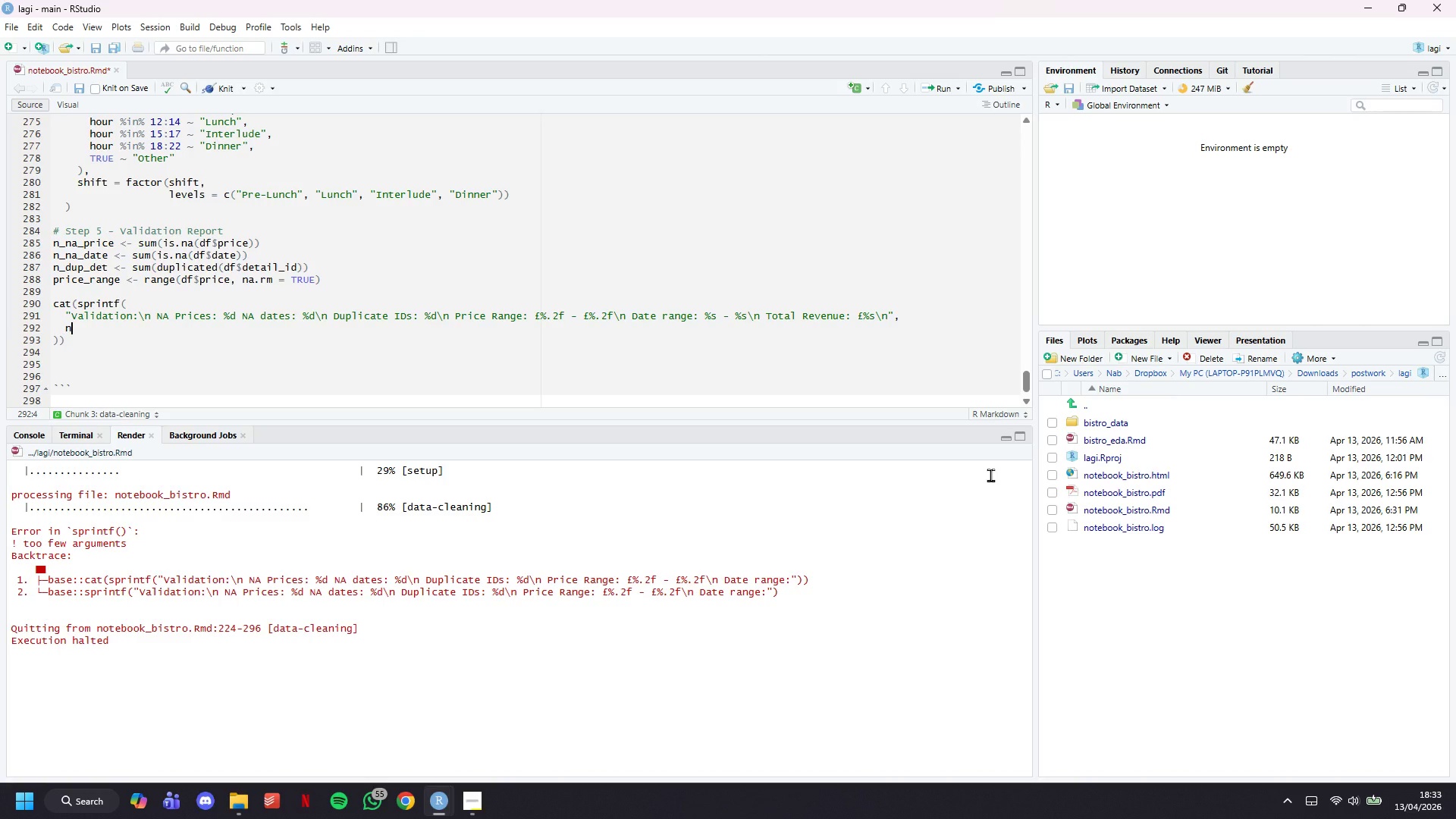 
key(Shift+Minus)
 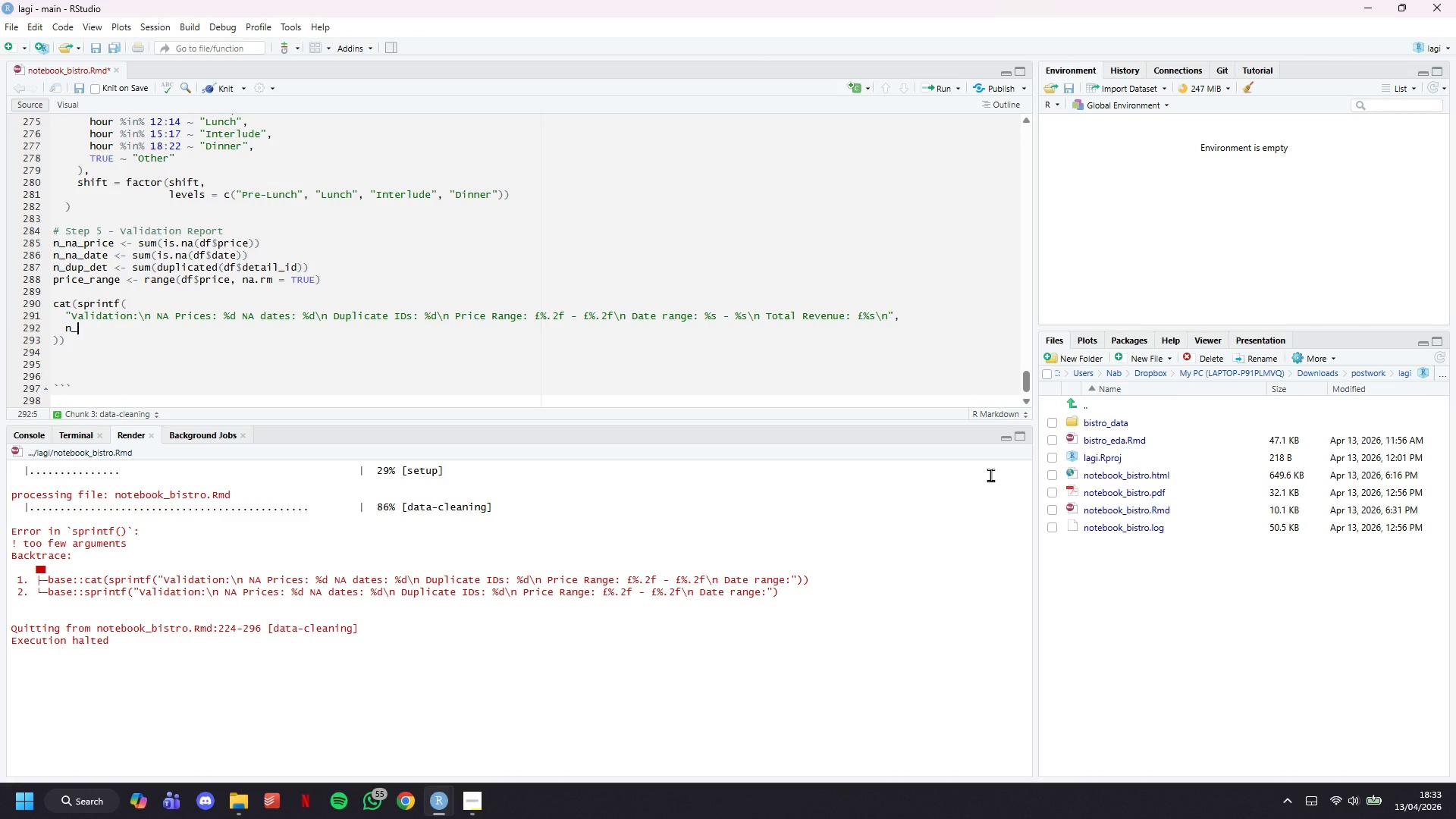 
key(N)
 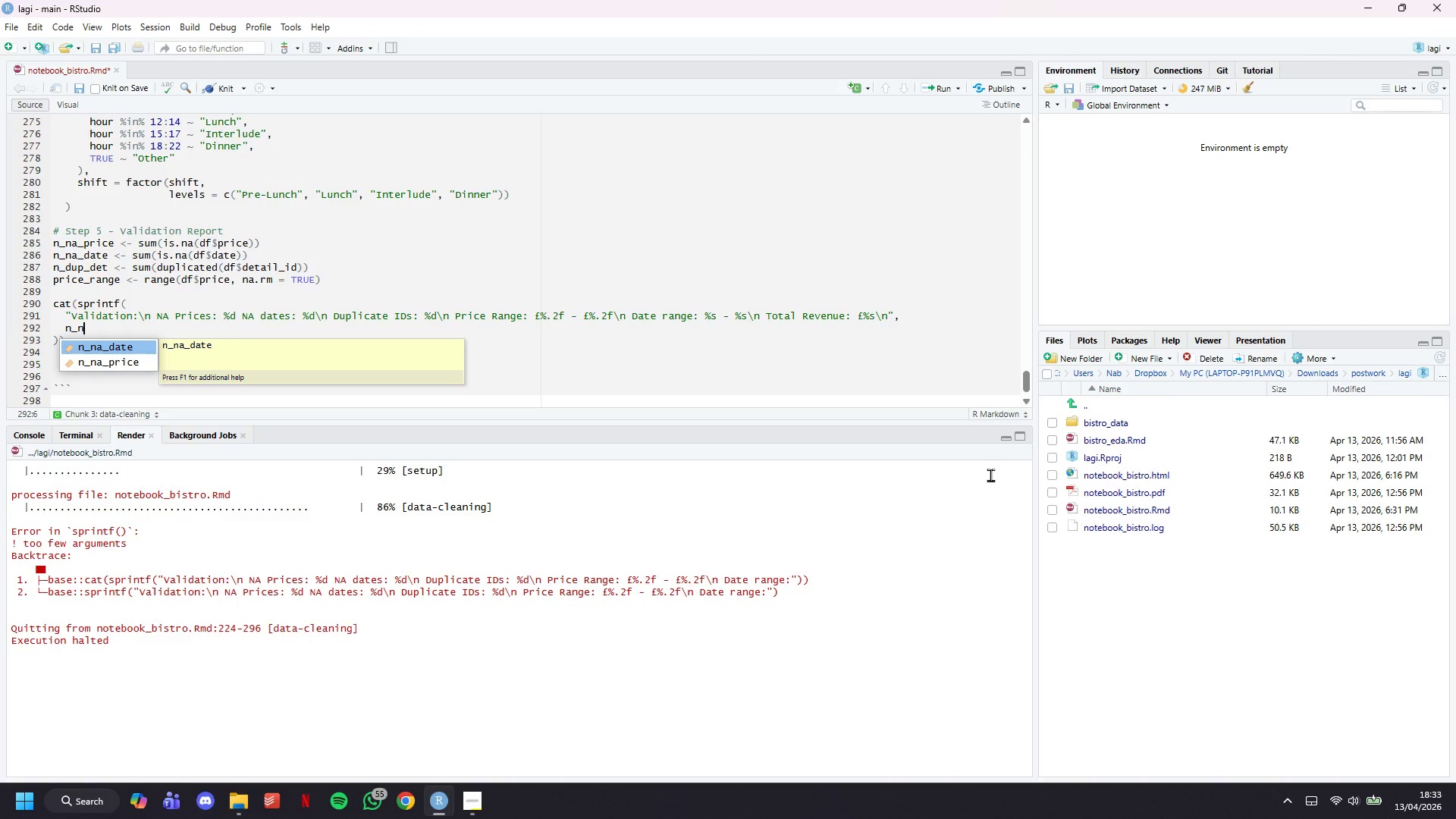 
key(ArrowDown)
 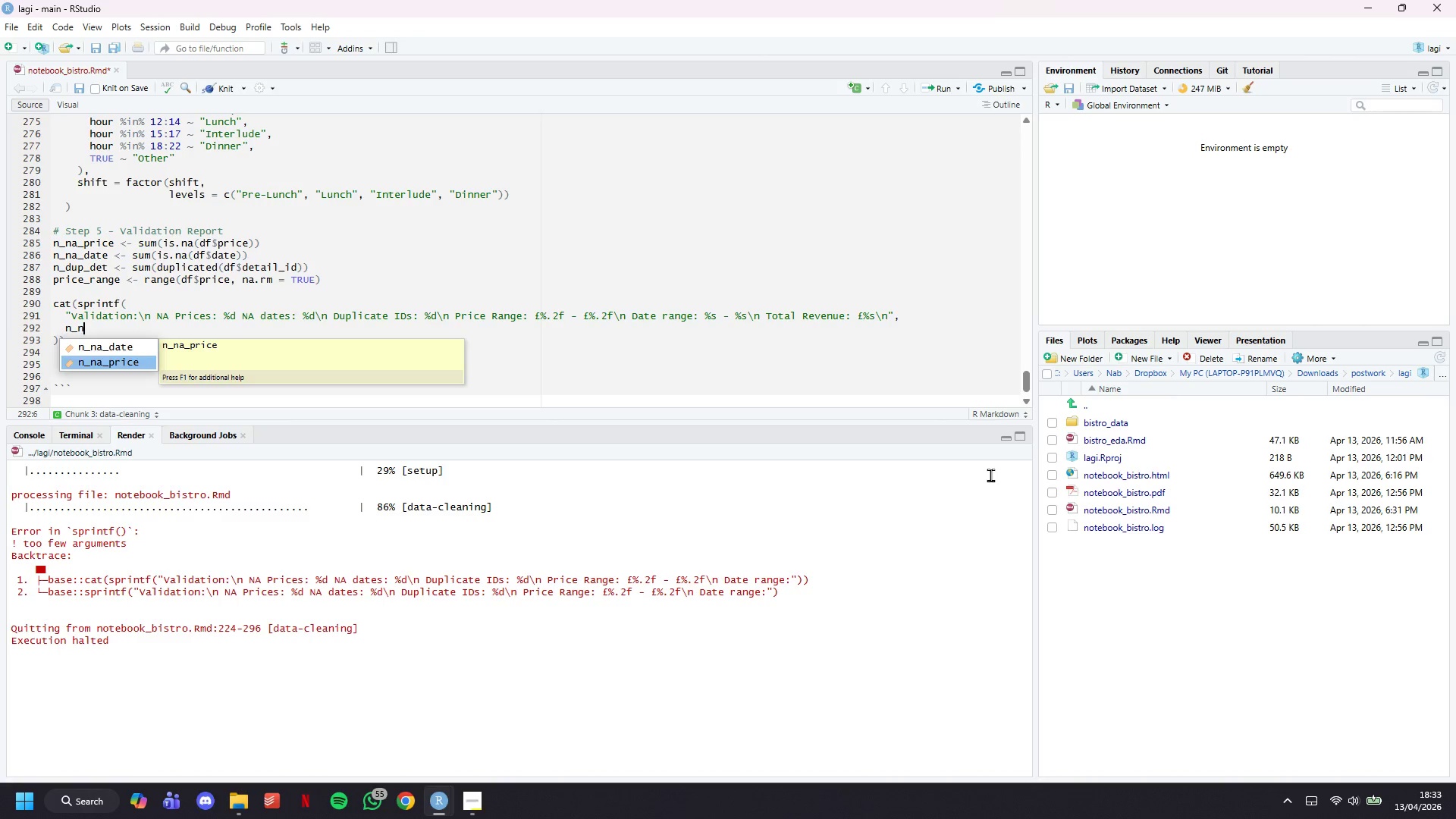 
key(Enter)
 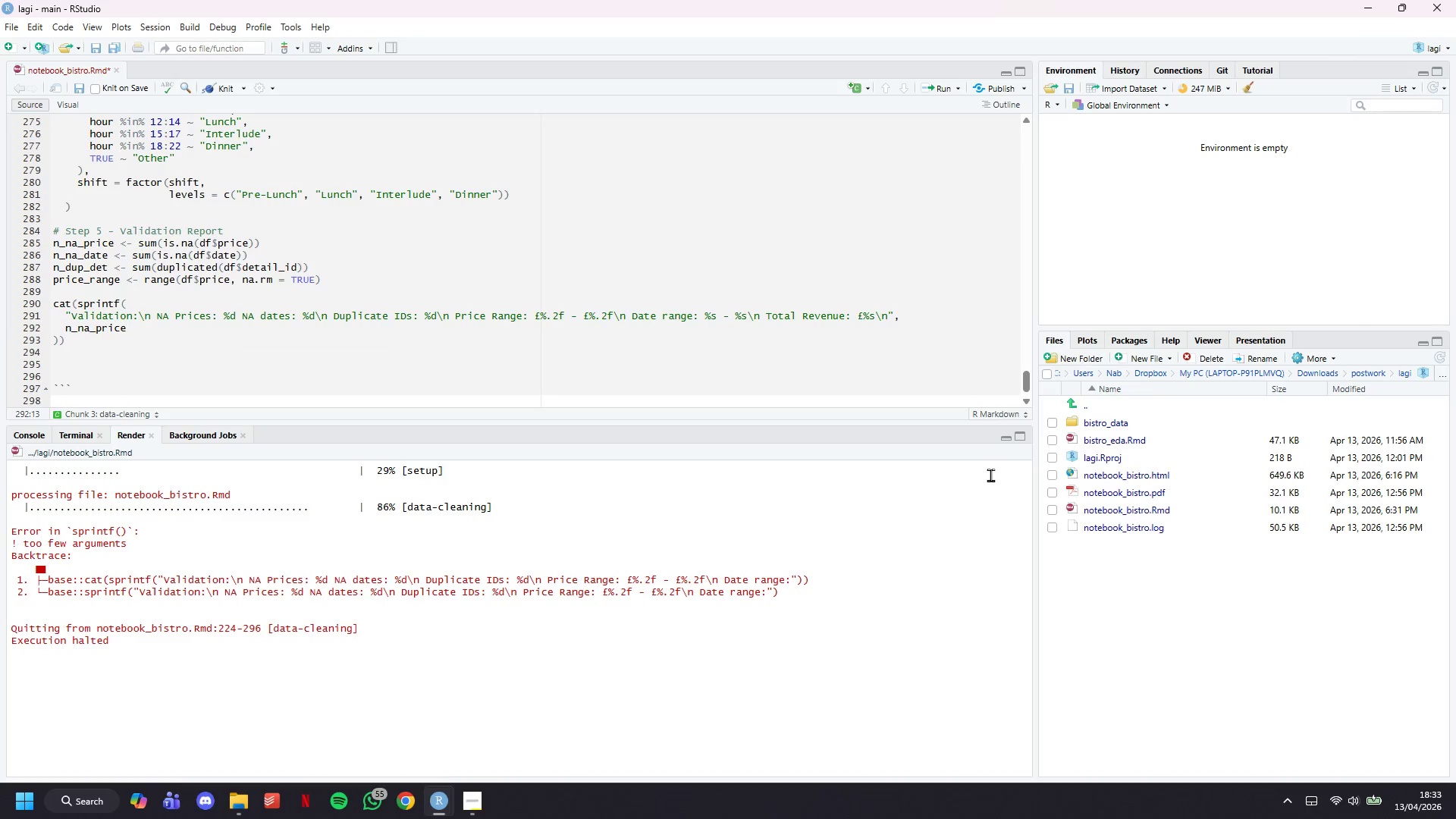 
type(, n_na_dtae)
key(Backspace)
key(Backspace)
key(Backspace)
type(ate, n_dup_det,)
 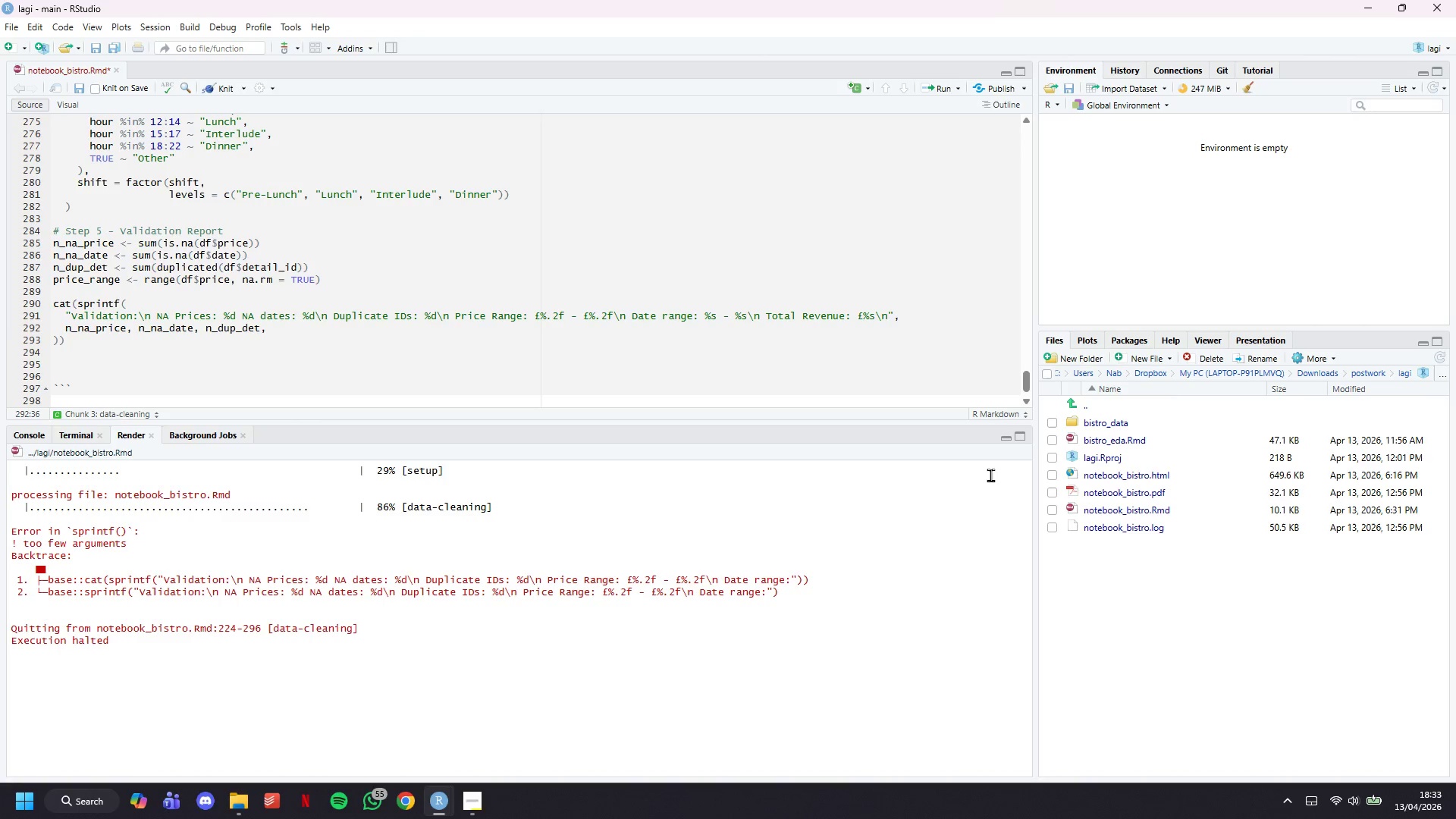 
key(Enter)
 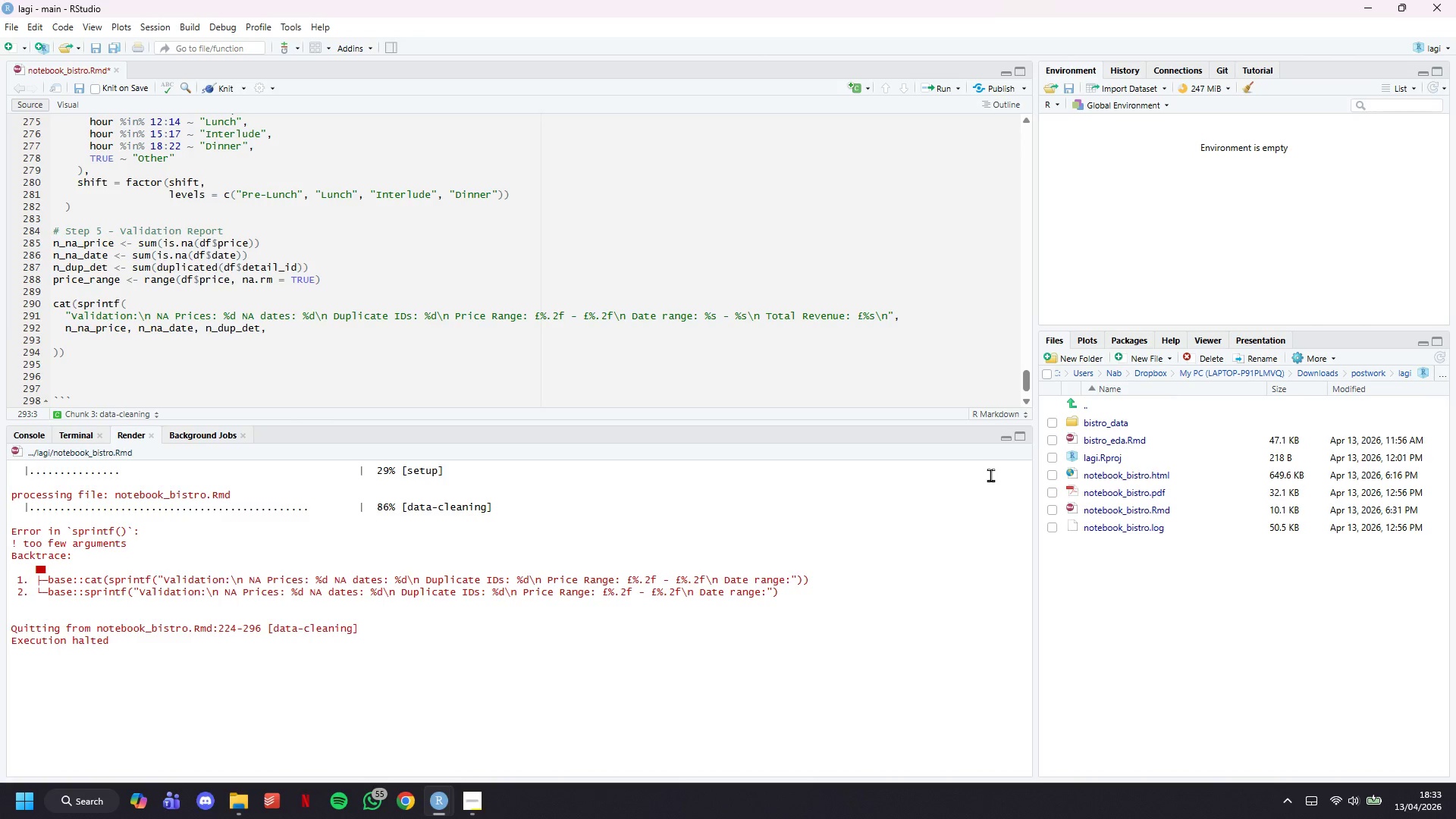 
type(pri)
 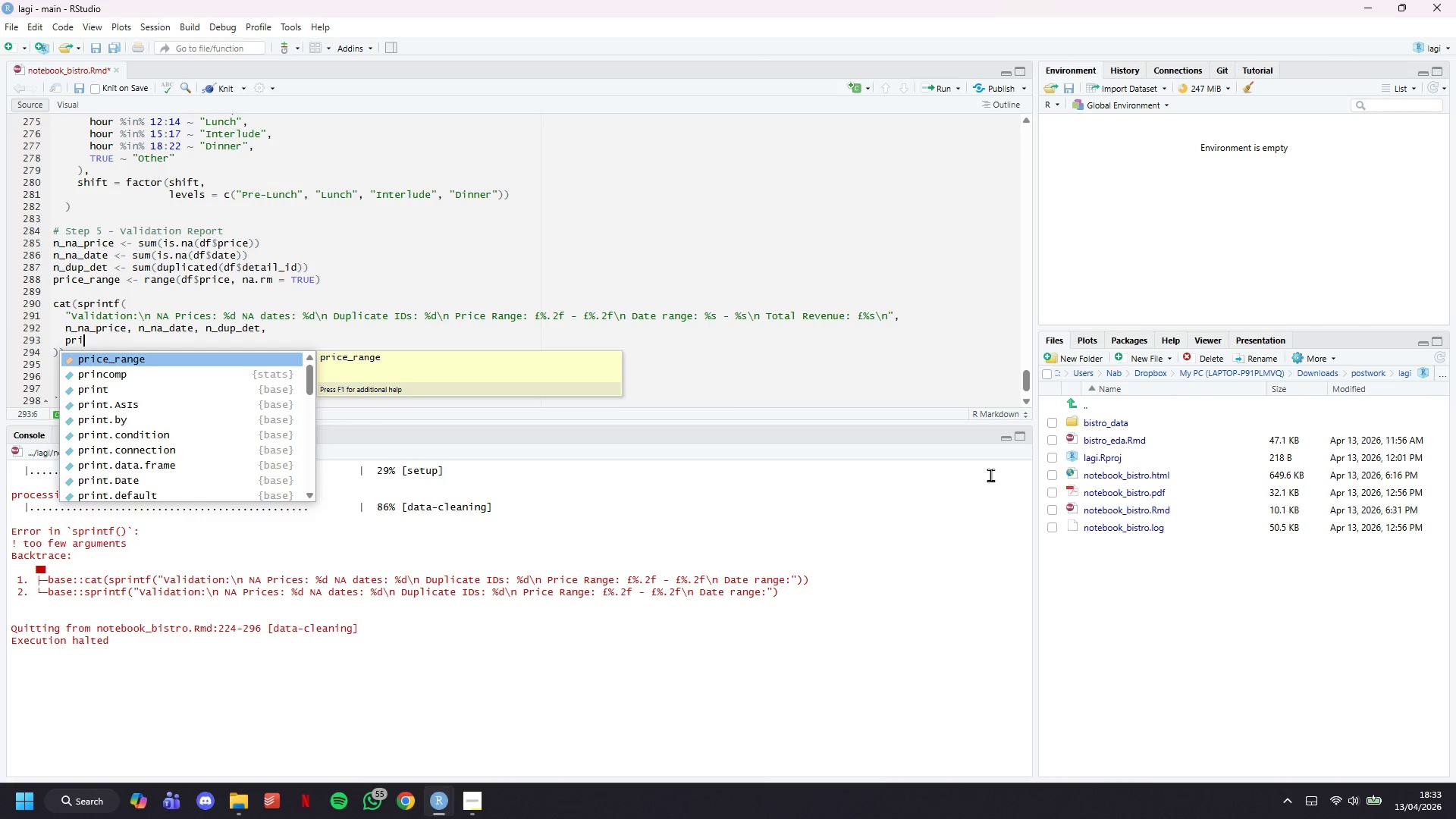 
wait(6.88)
 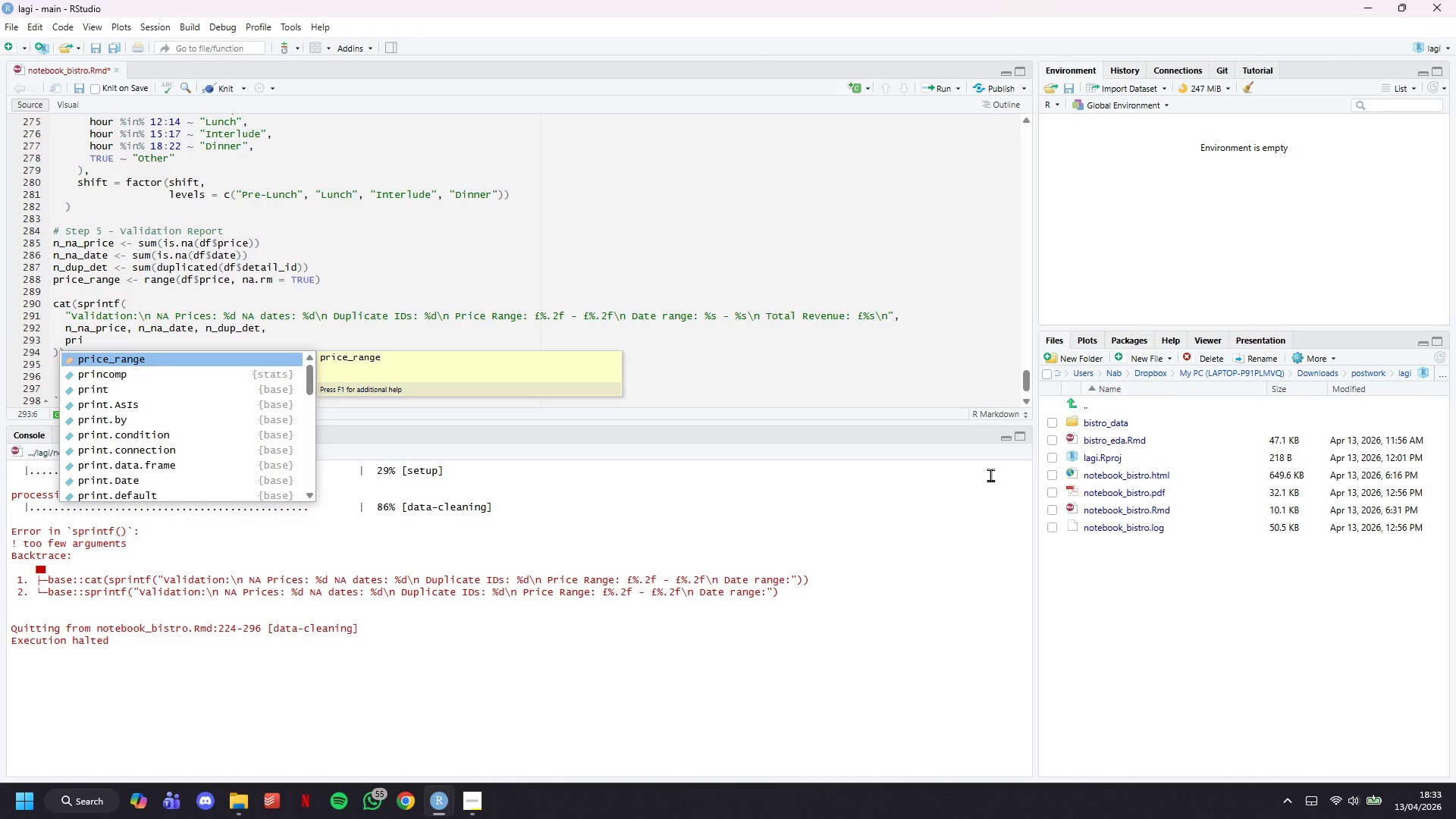 
type(ce_range[1)
 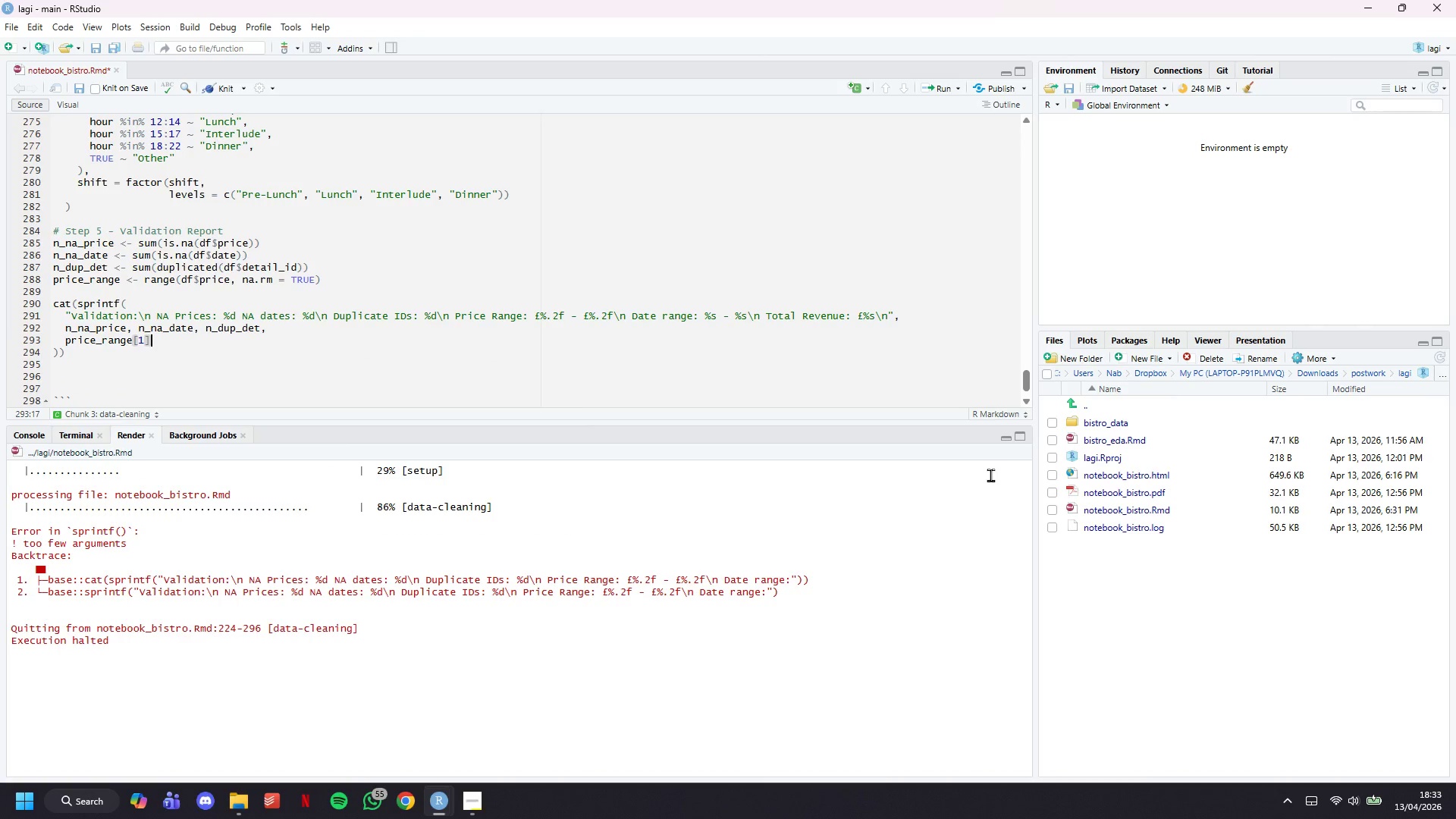 
 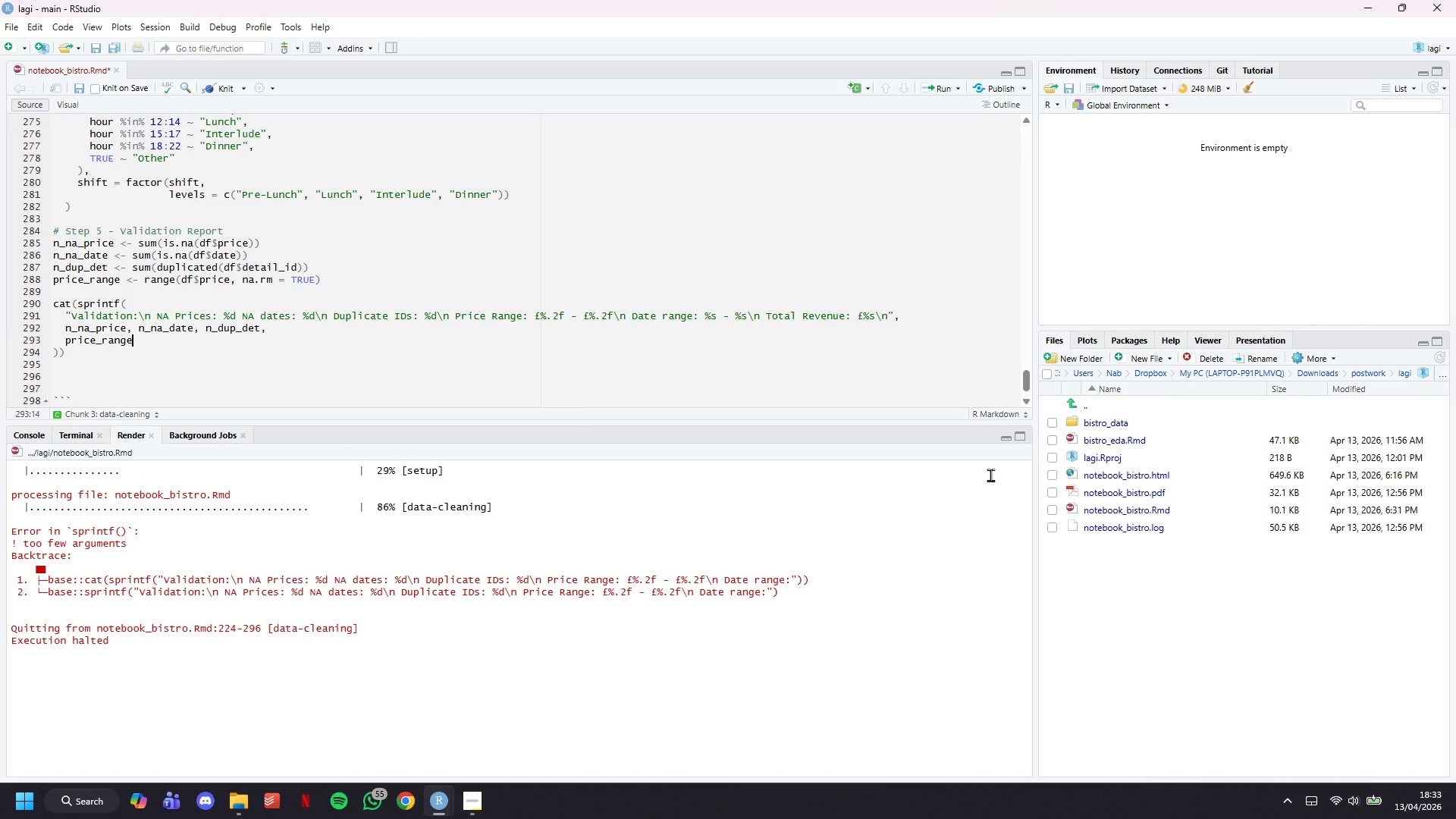 
key(ArrowRight)
 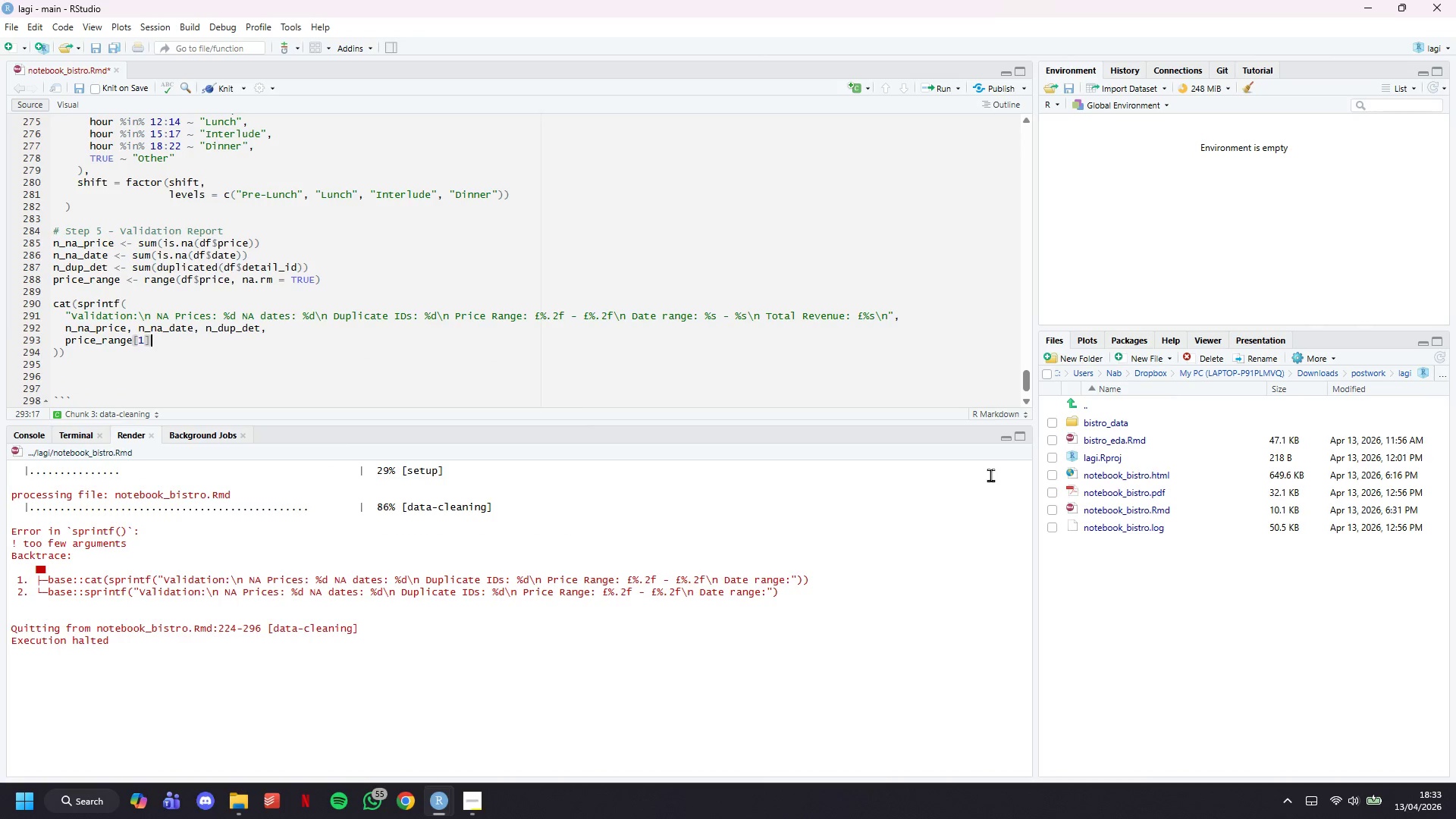 
type(, price_range[2)
 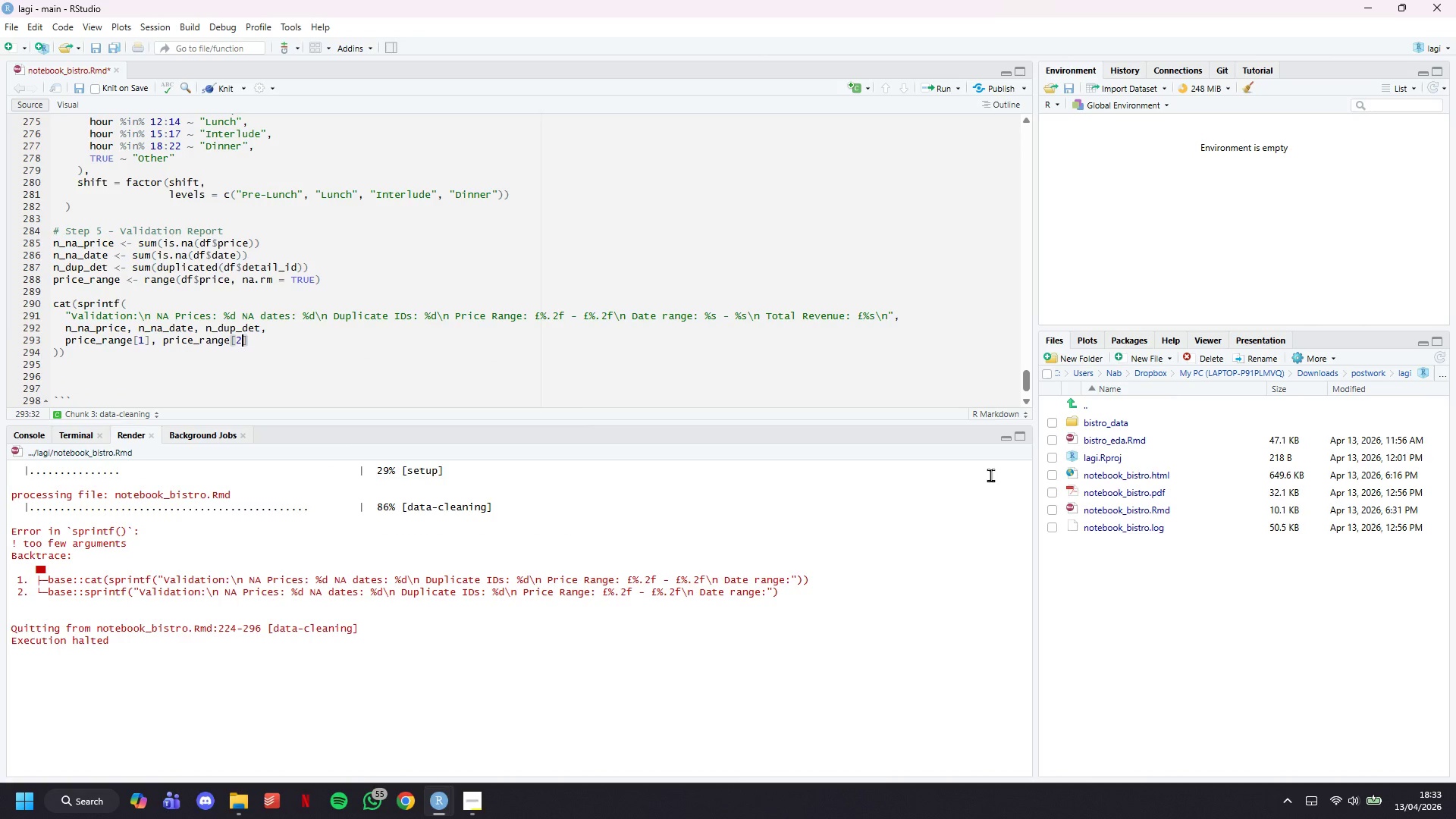 
key(ArrowRight)
 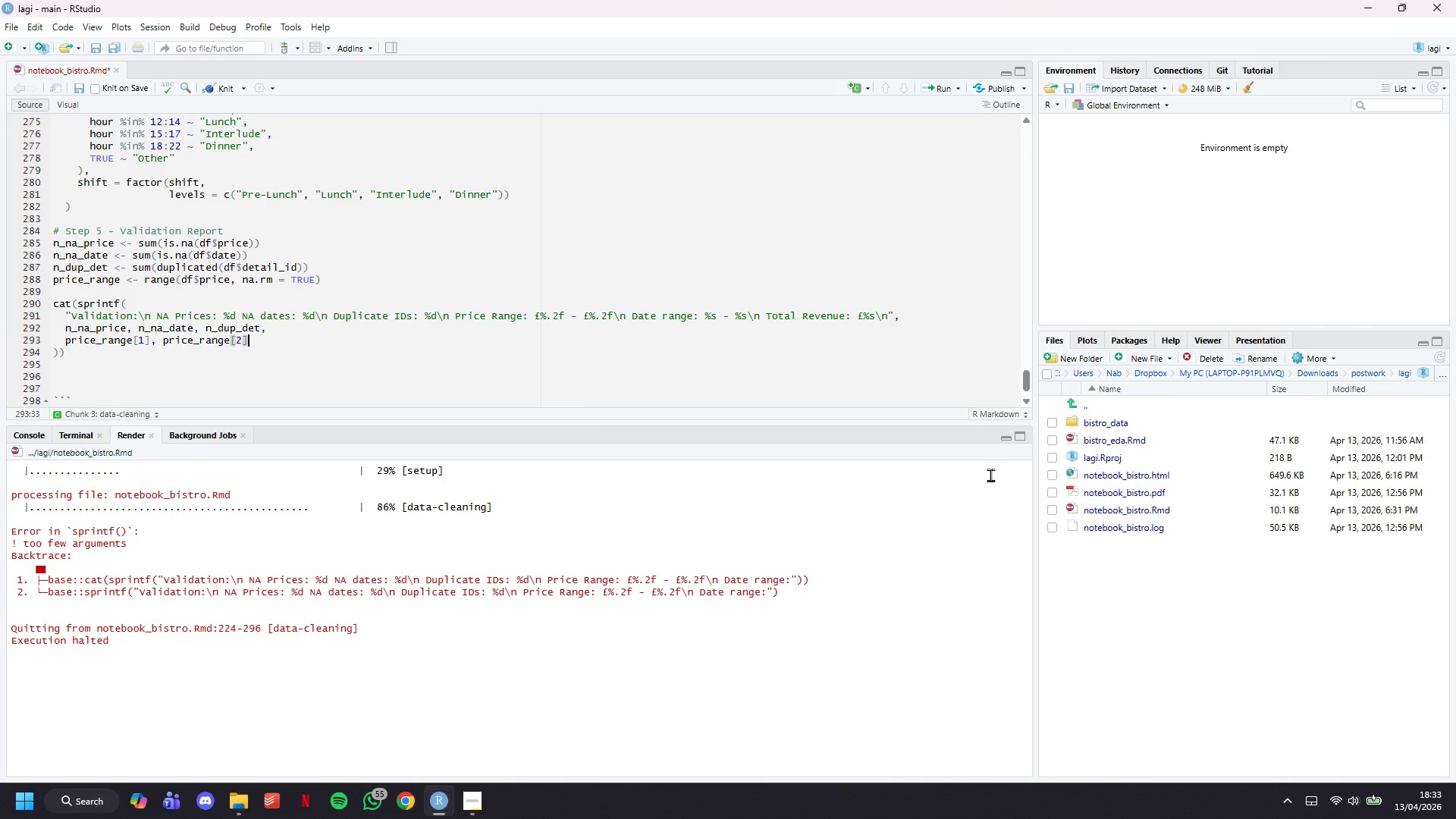 
key(Comma)
 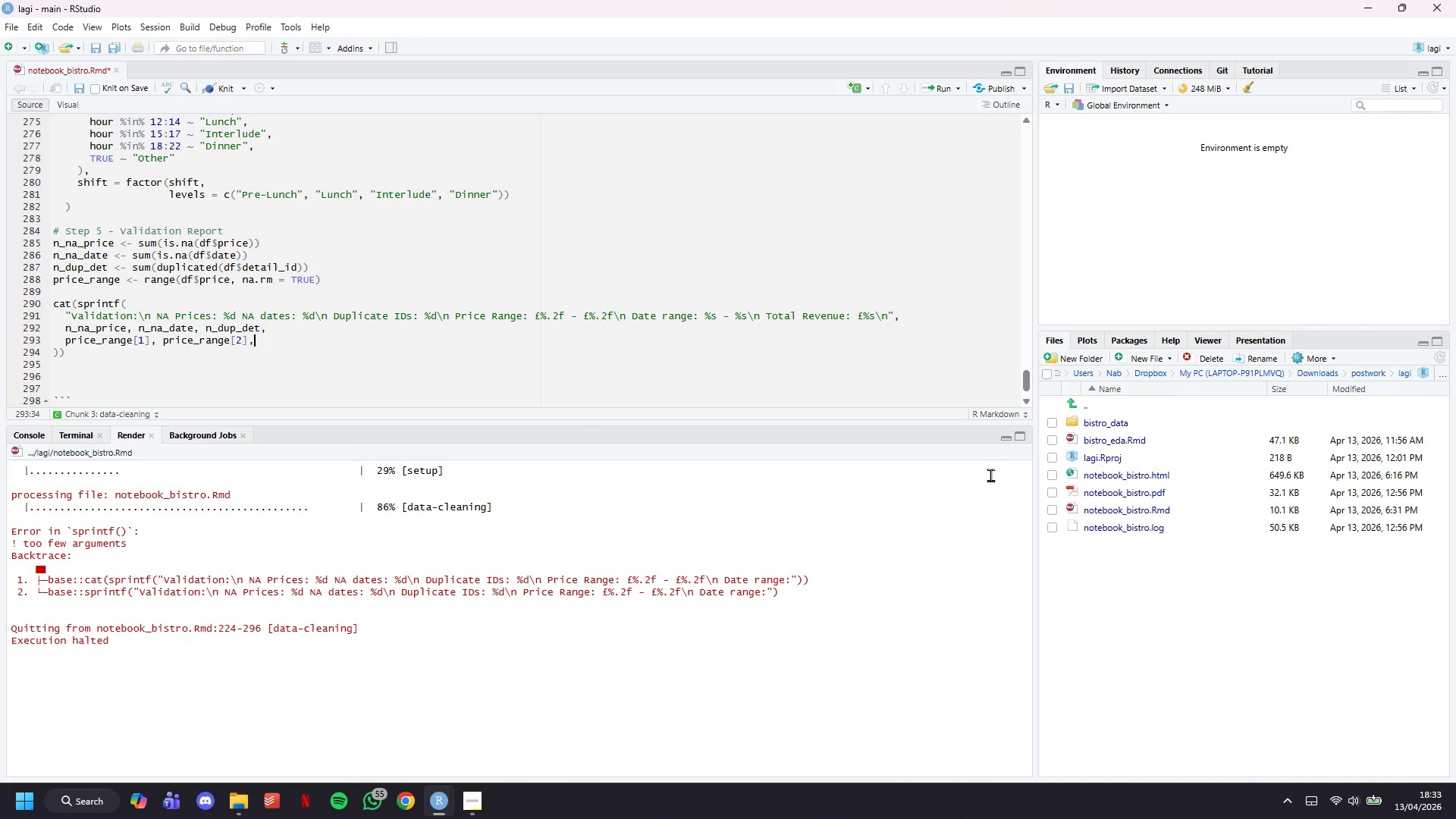 
key(Enter)
 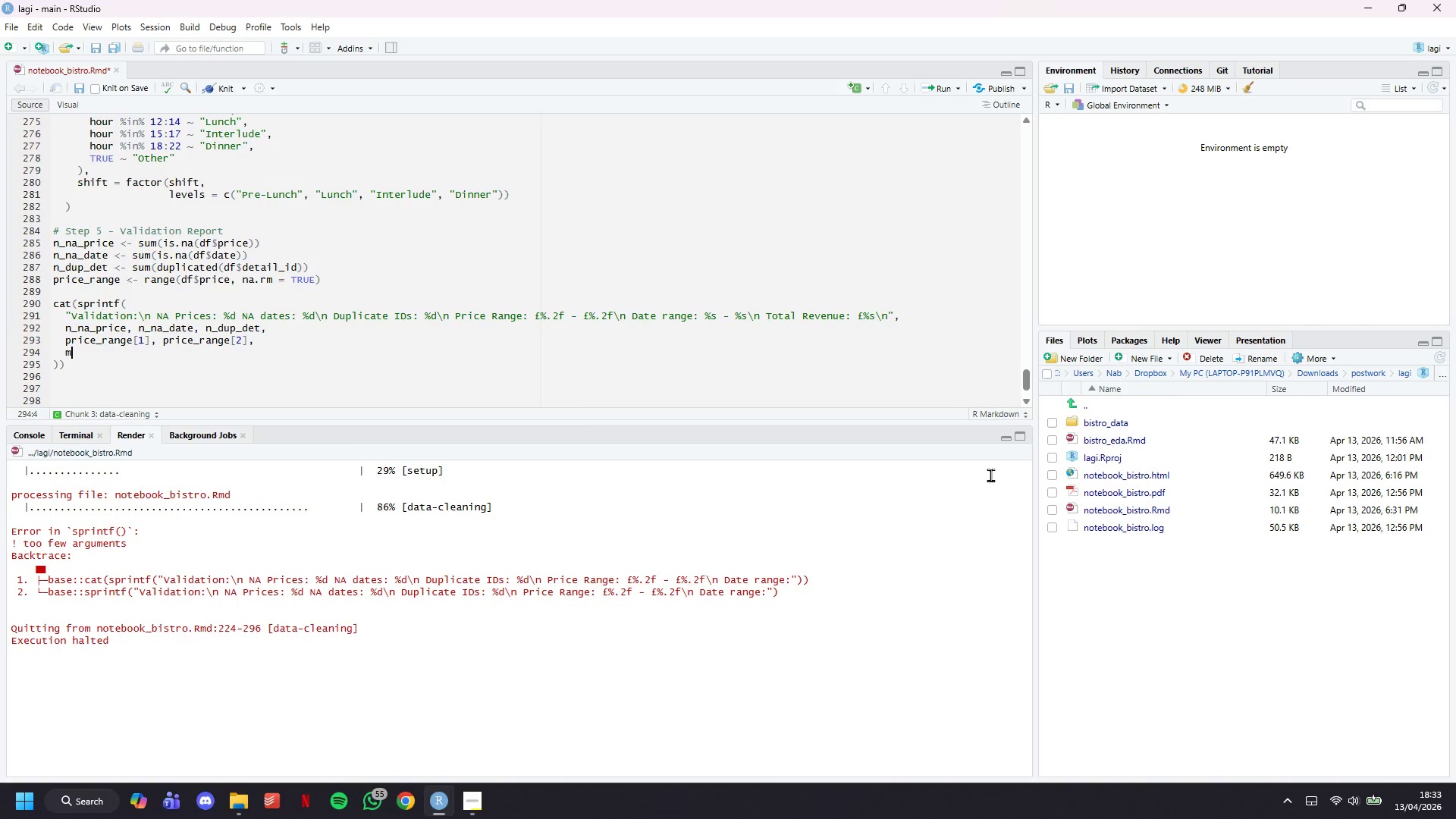 
type(min(df$date)
 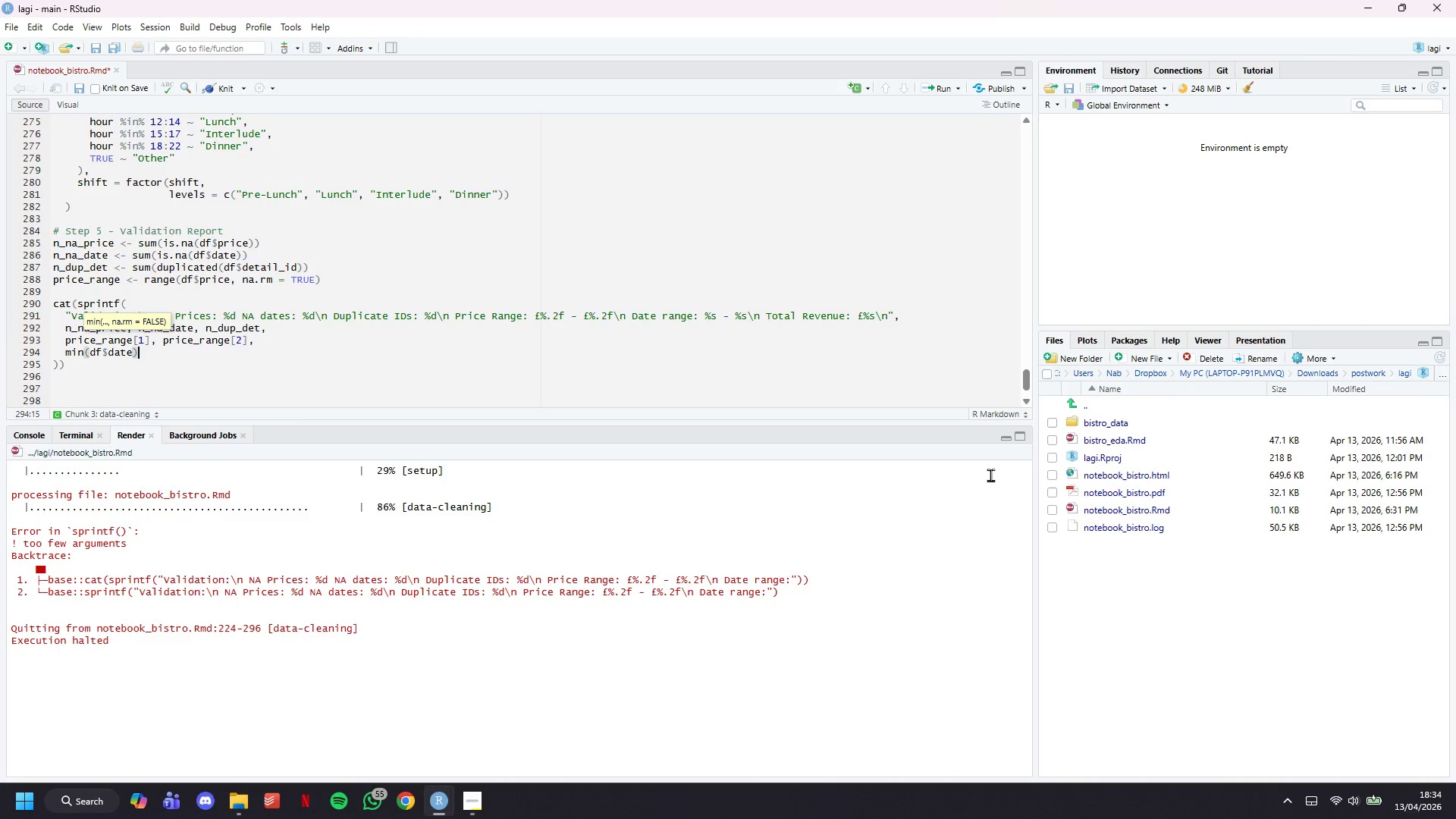 
 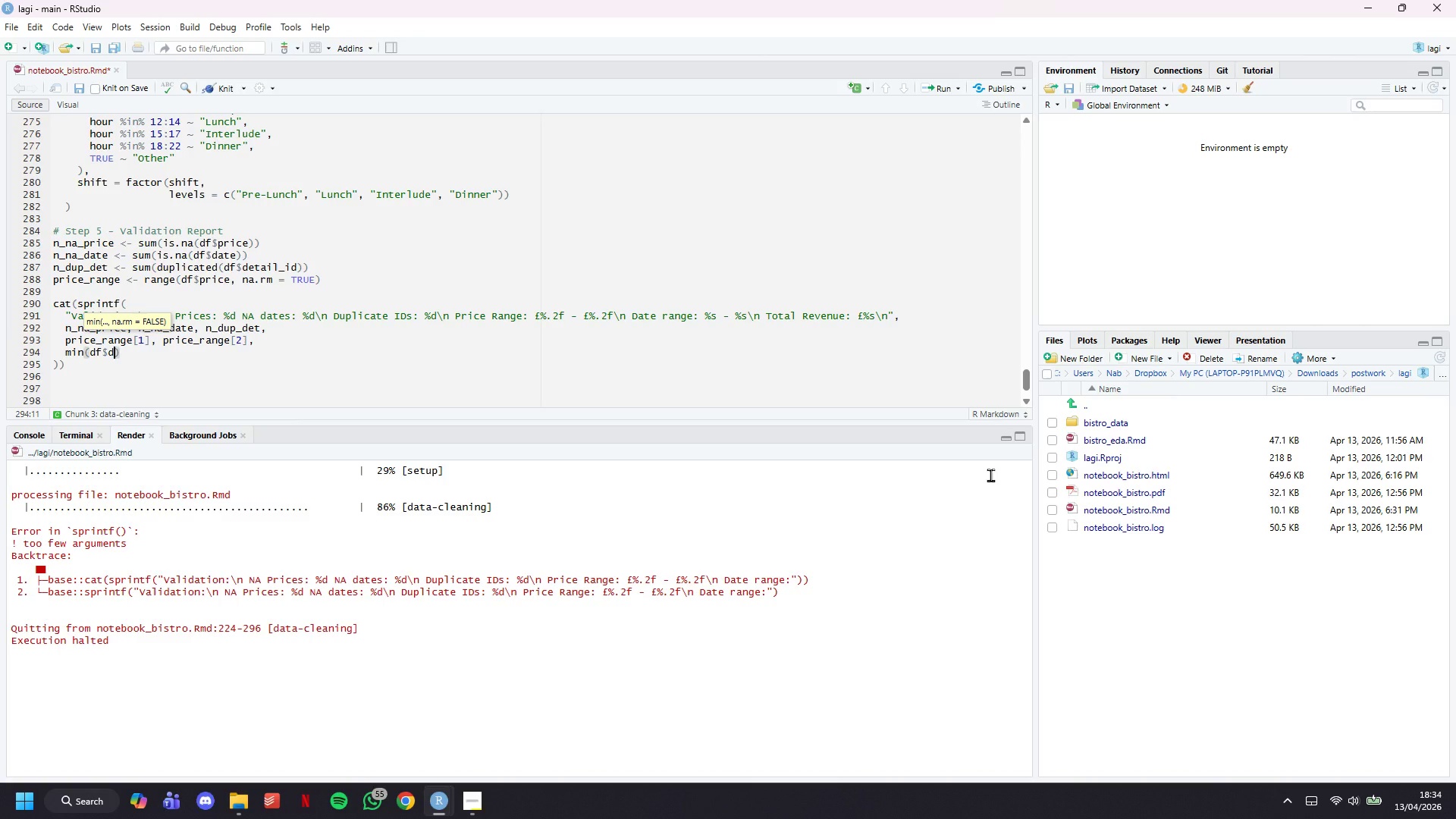 
key(ArrowRight)
 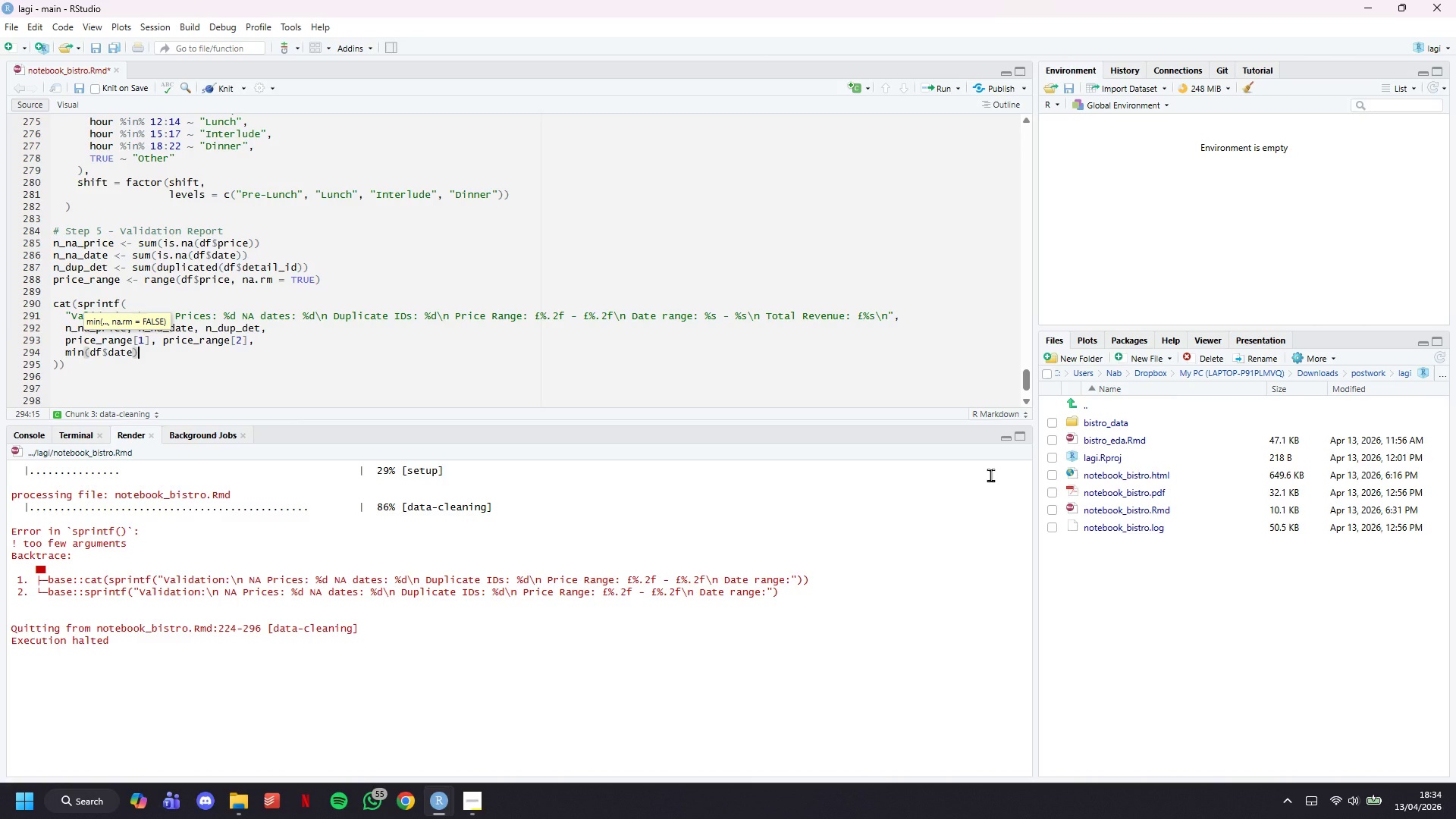 
type(, max(df$date)
 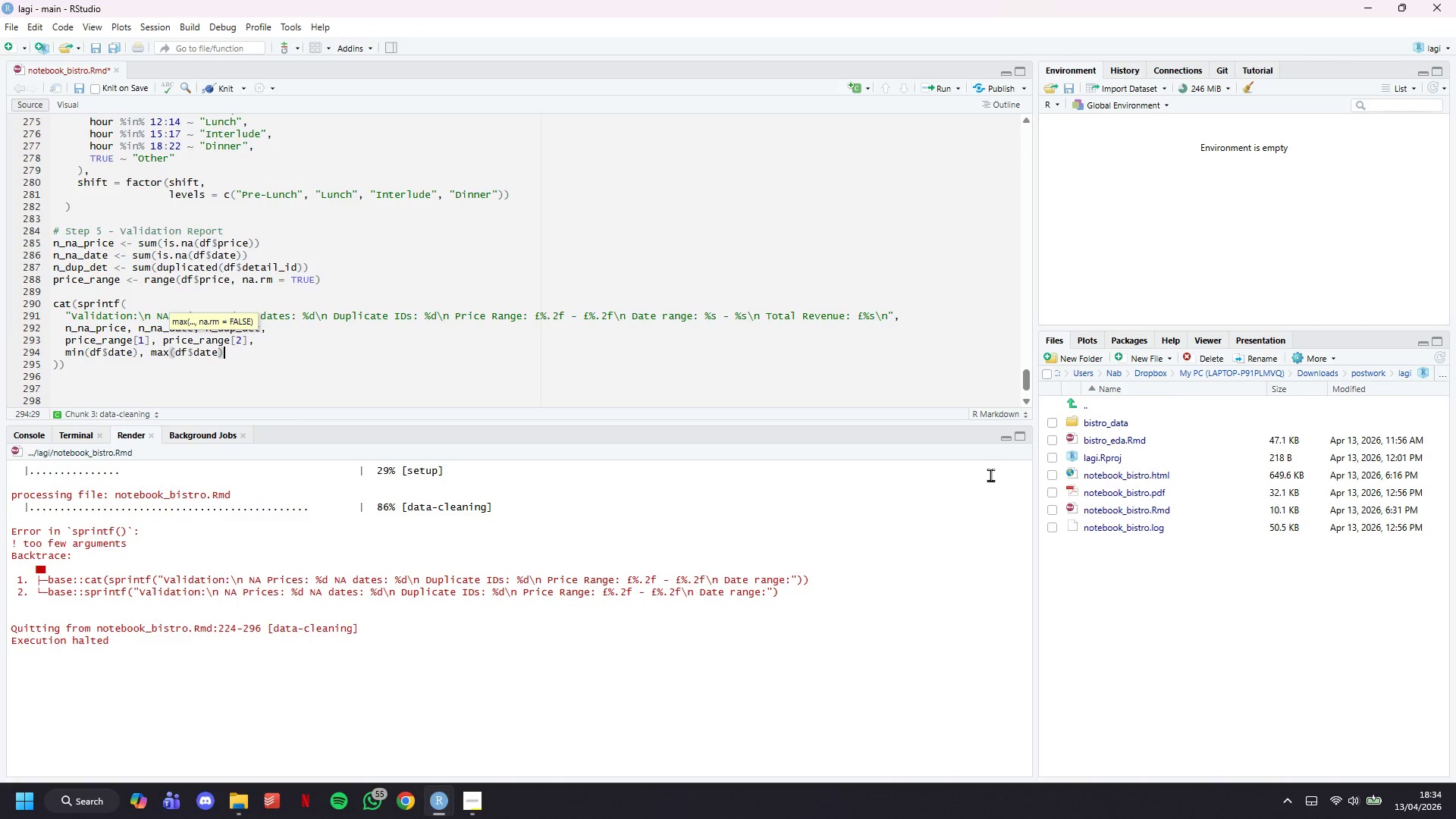 
 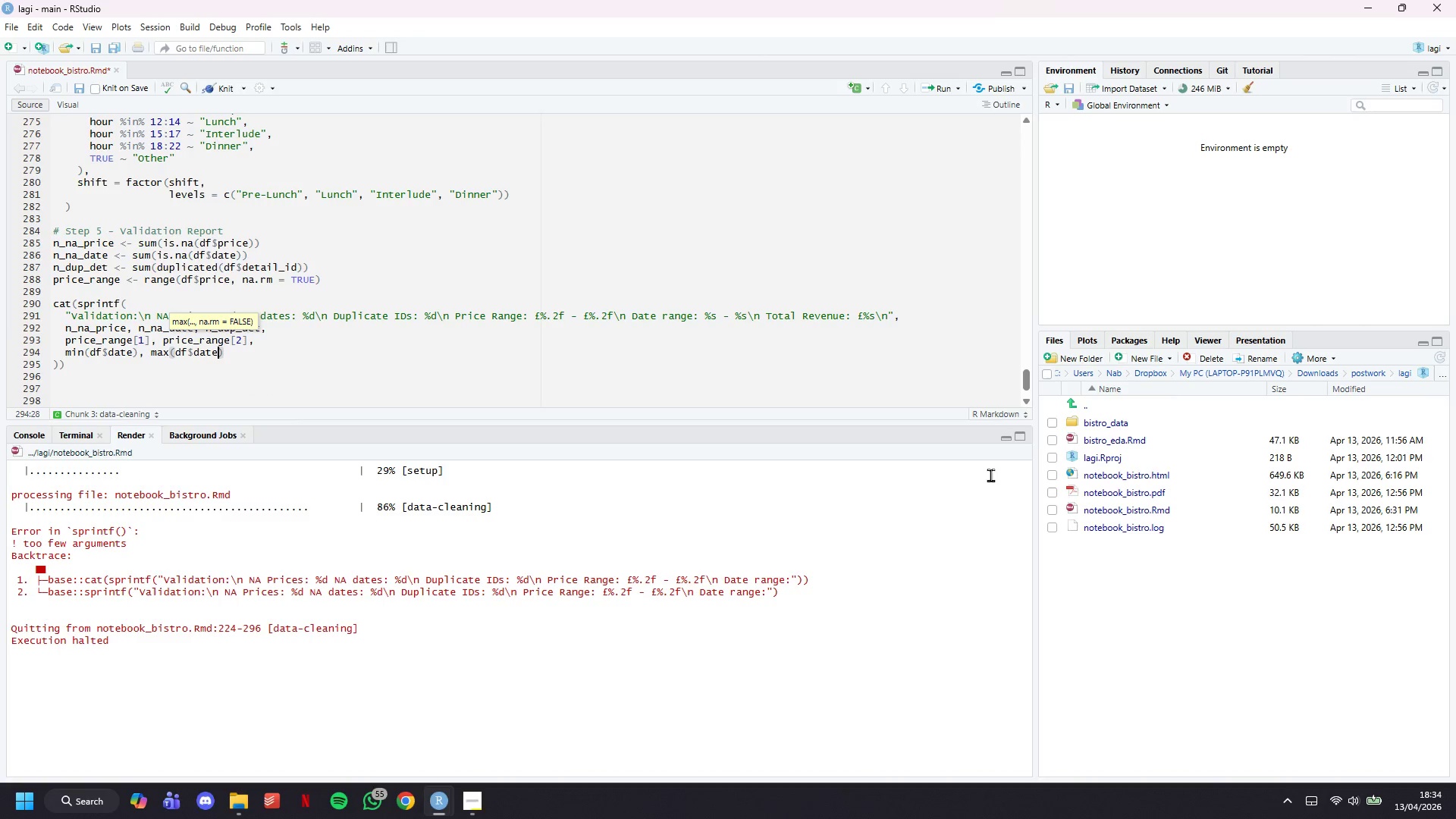 
key(ArrowRight)
 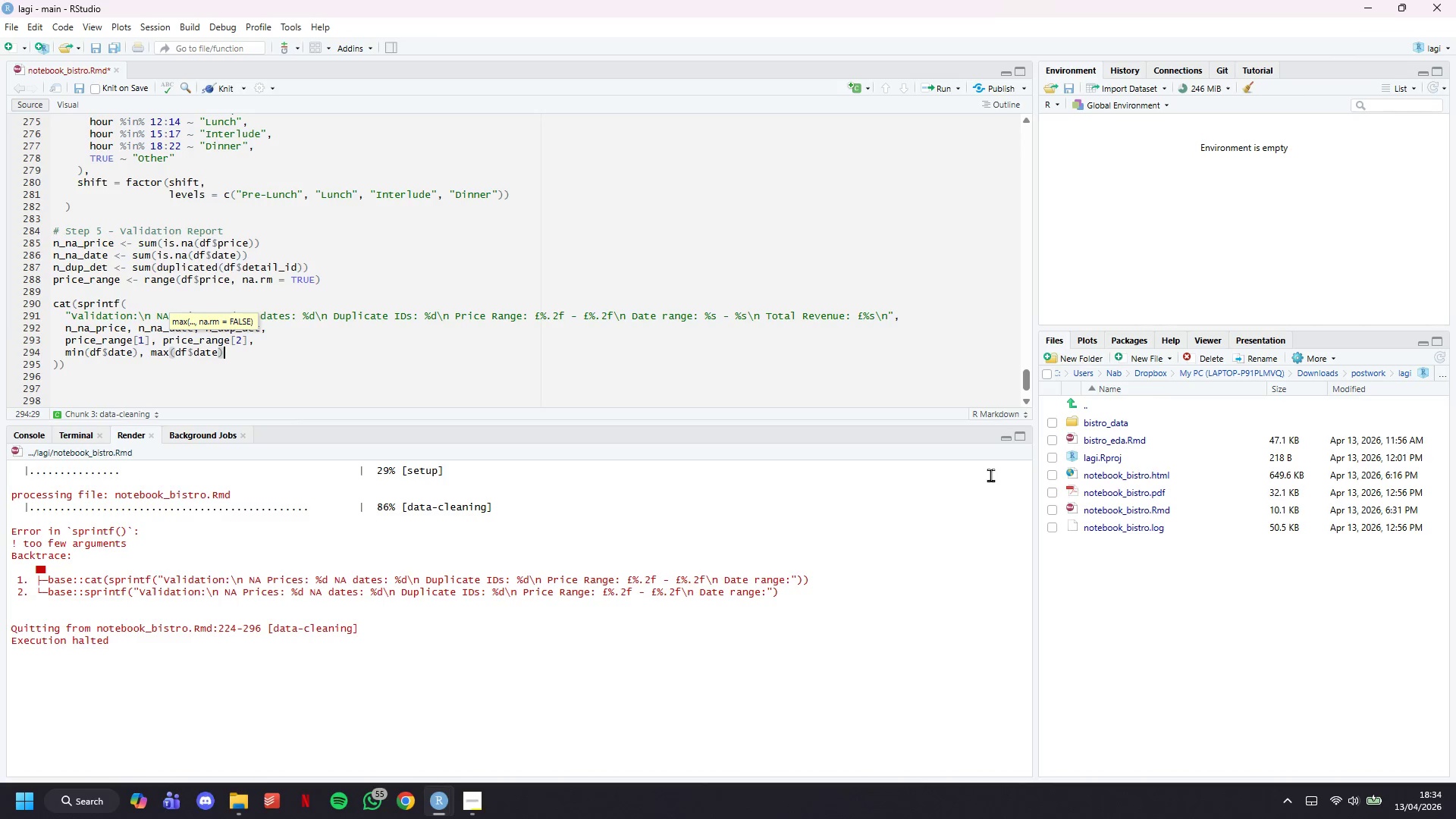 
key(Comma)
 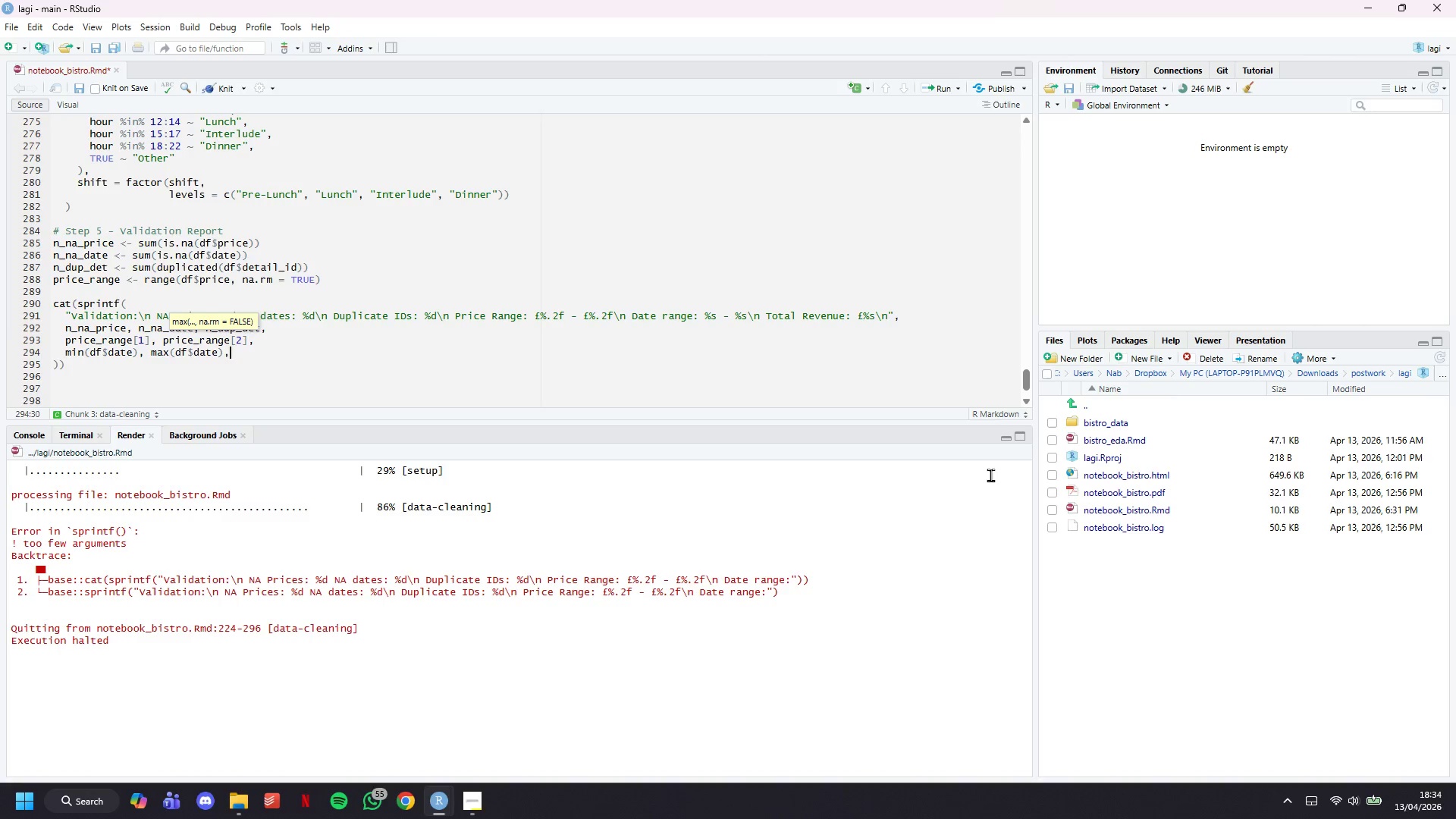 
key(Enter)
 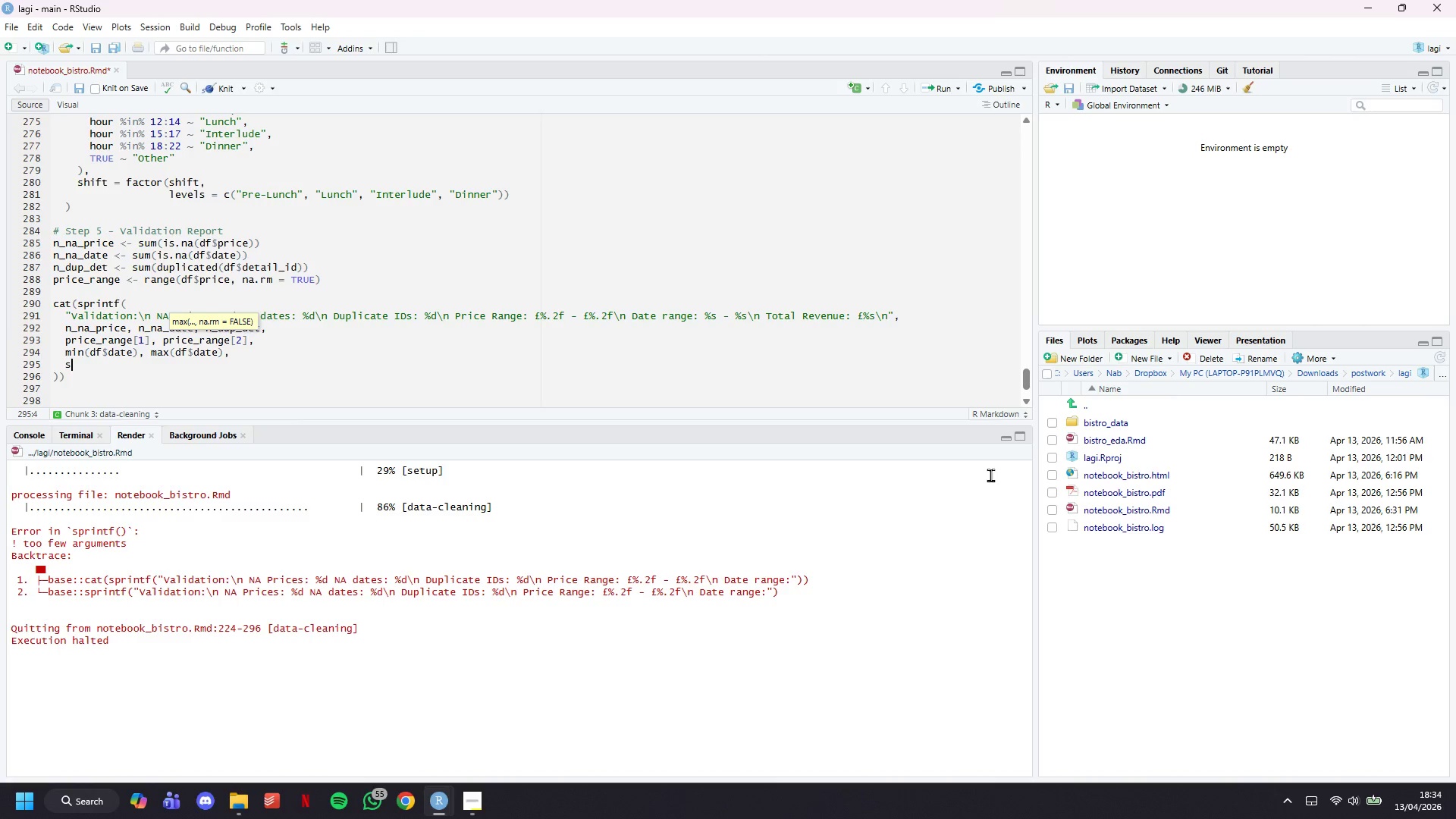 
type(scales::comma(round(sum(df$line_revenue)
 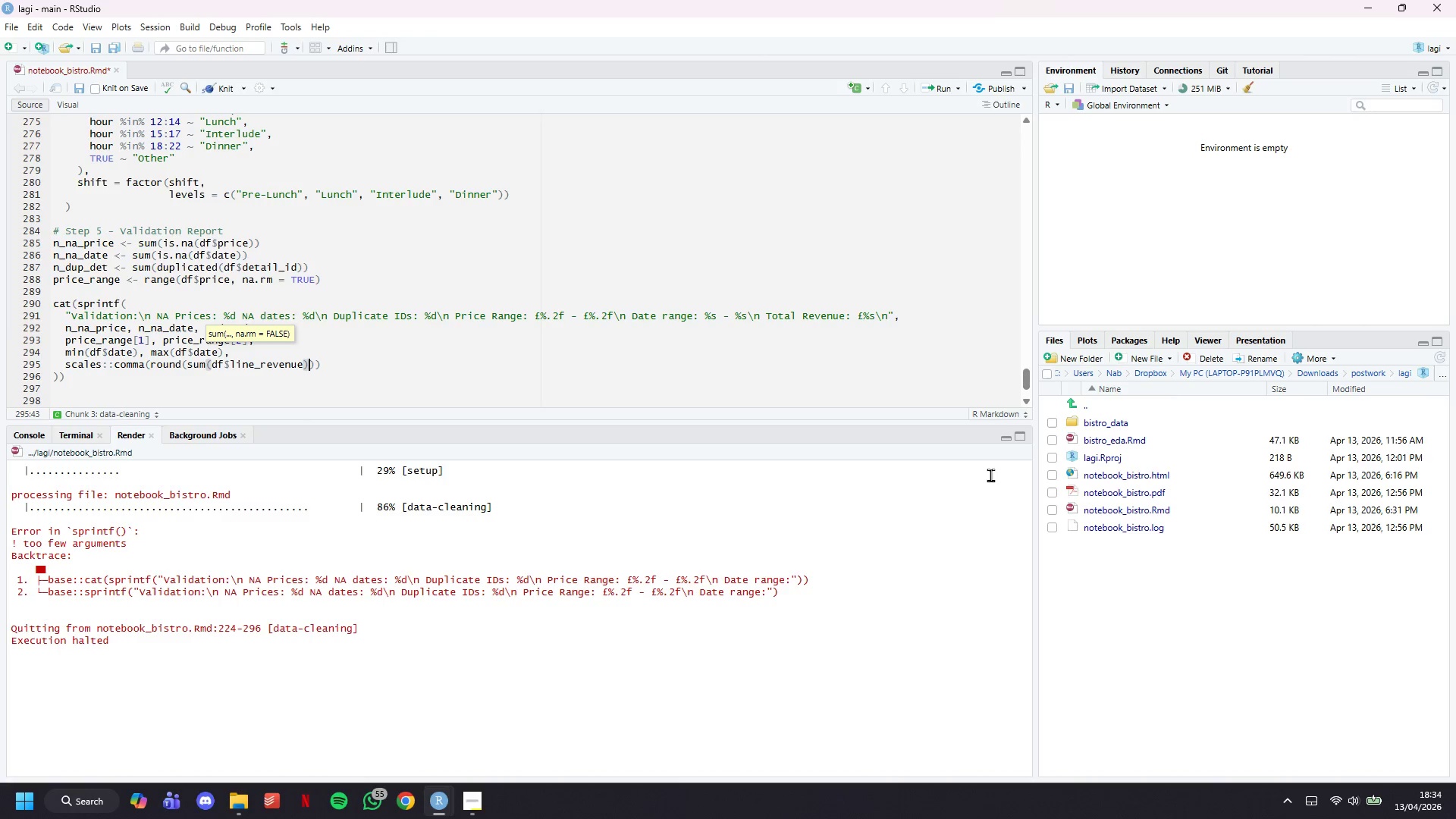 
 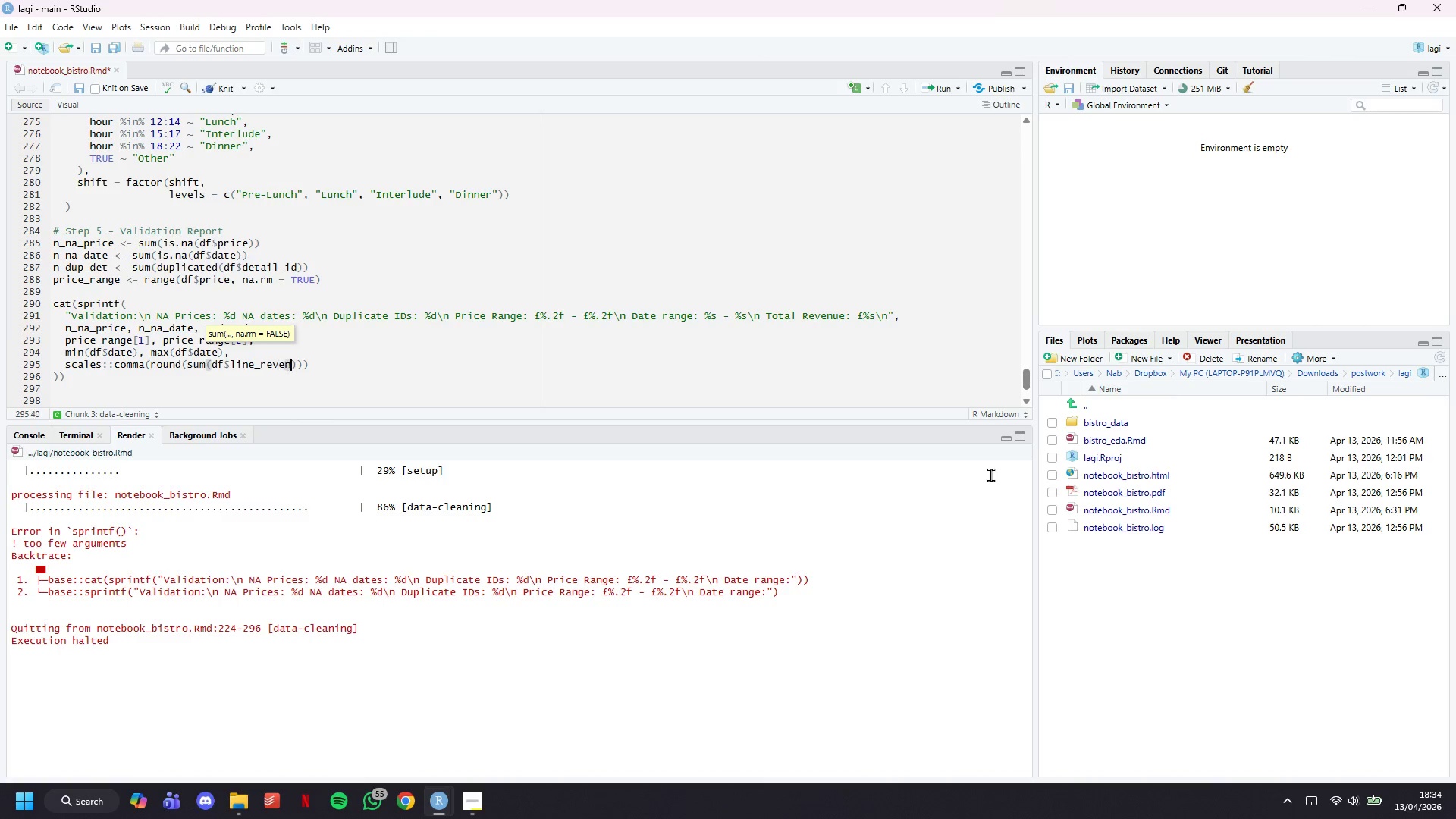 
key(ArrowRight)
 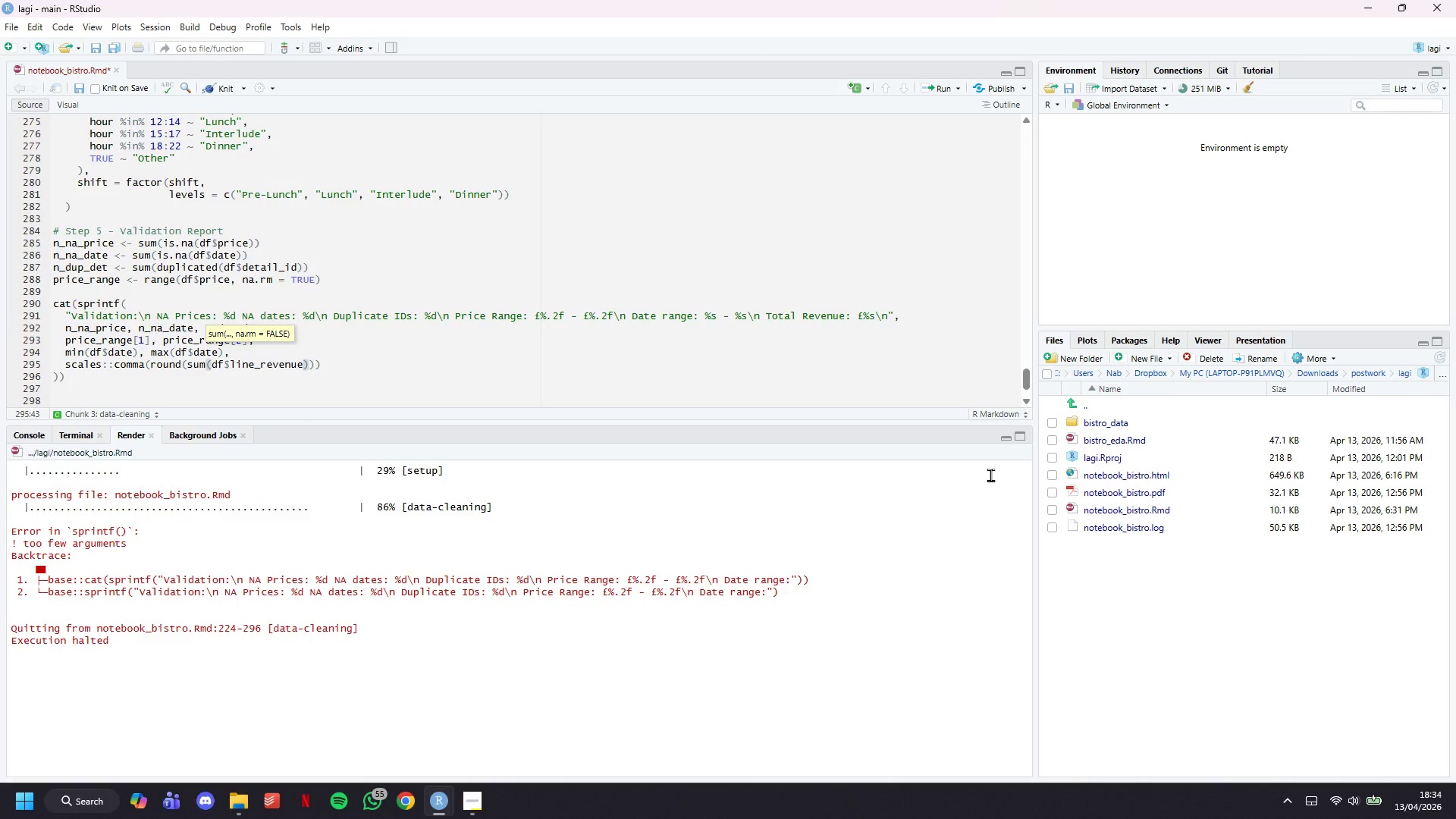 
key(ArrowRight)
 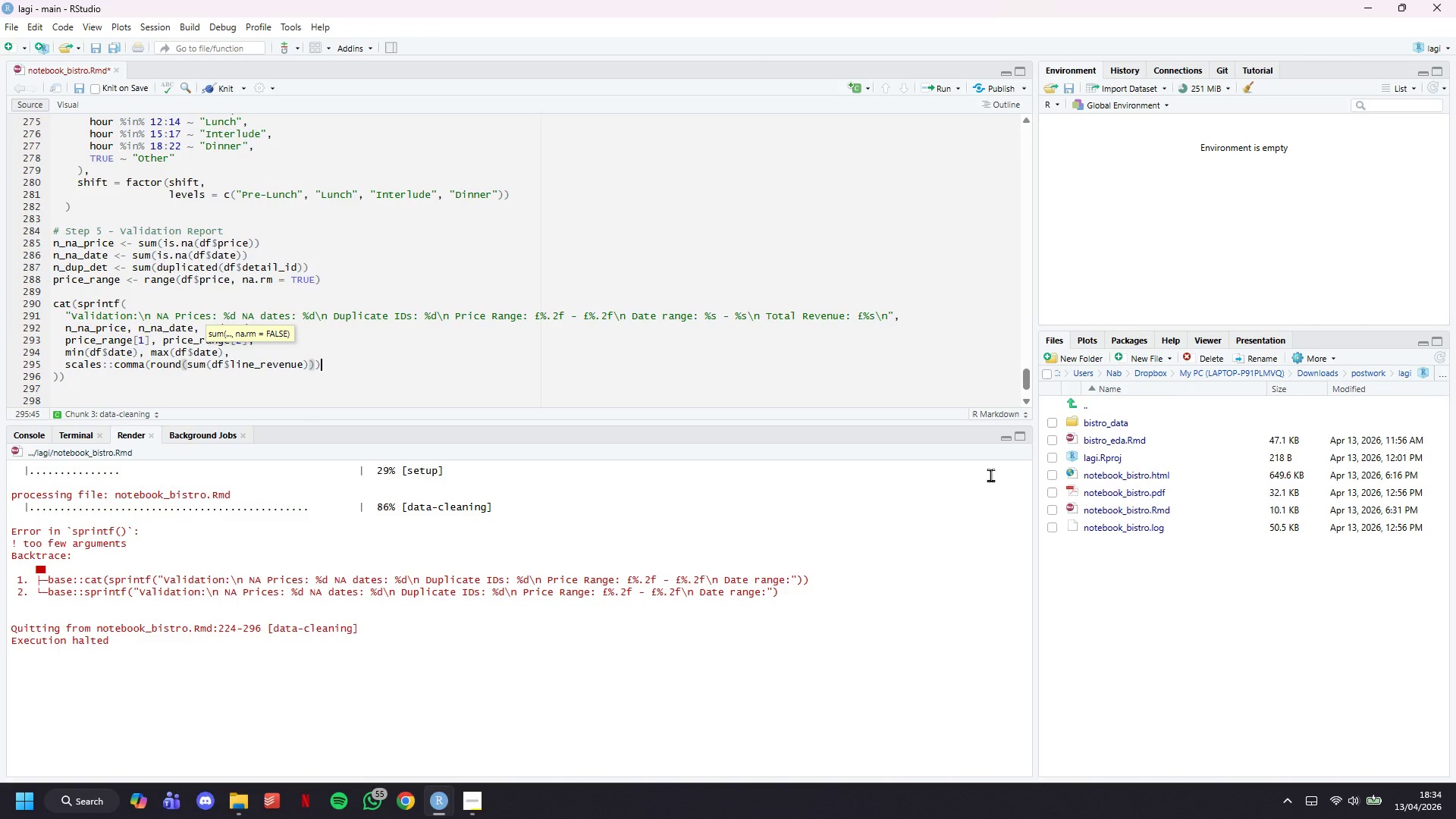 
key(ArrowRight)
 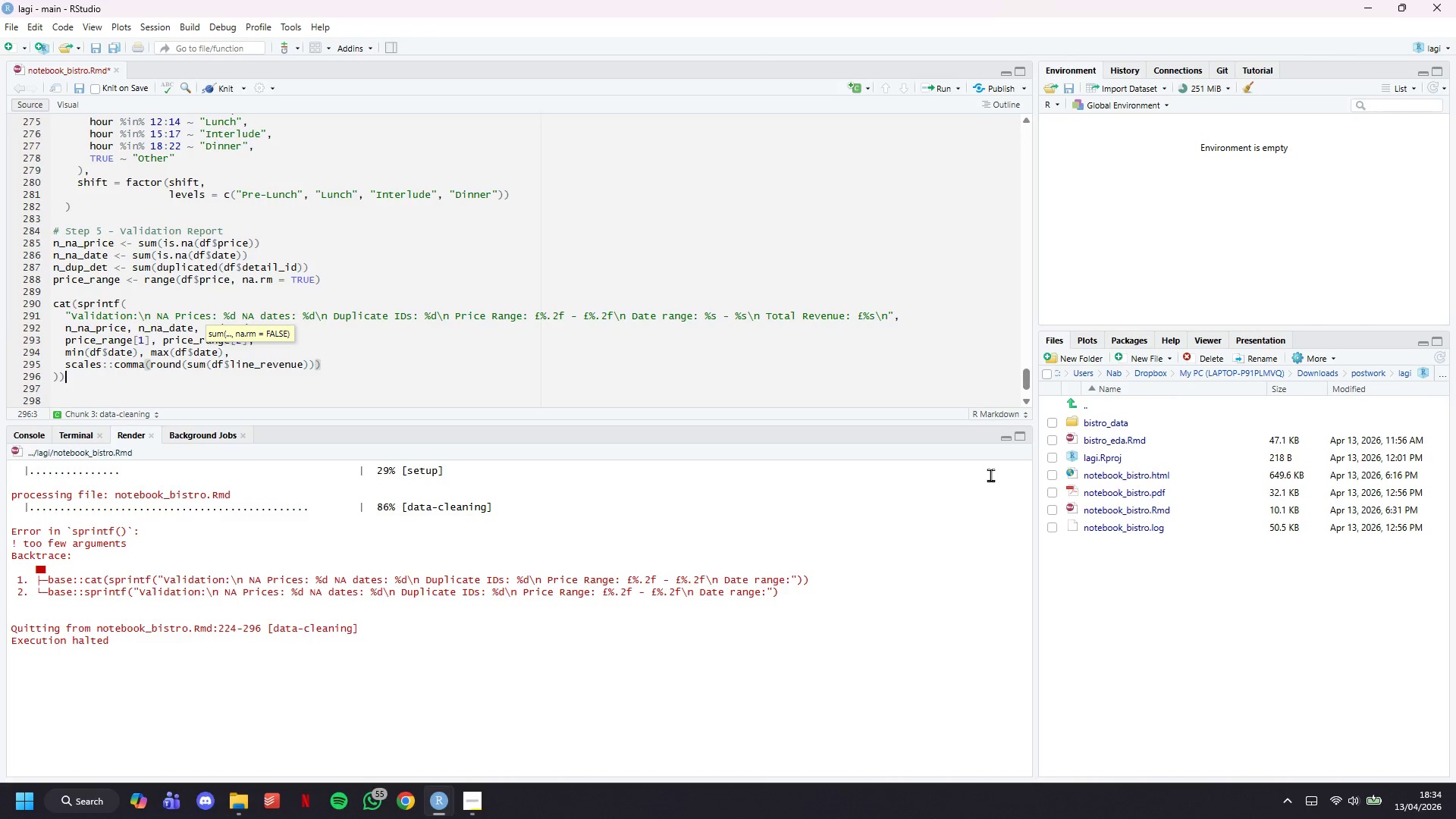 
key(ArrowDown)
 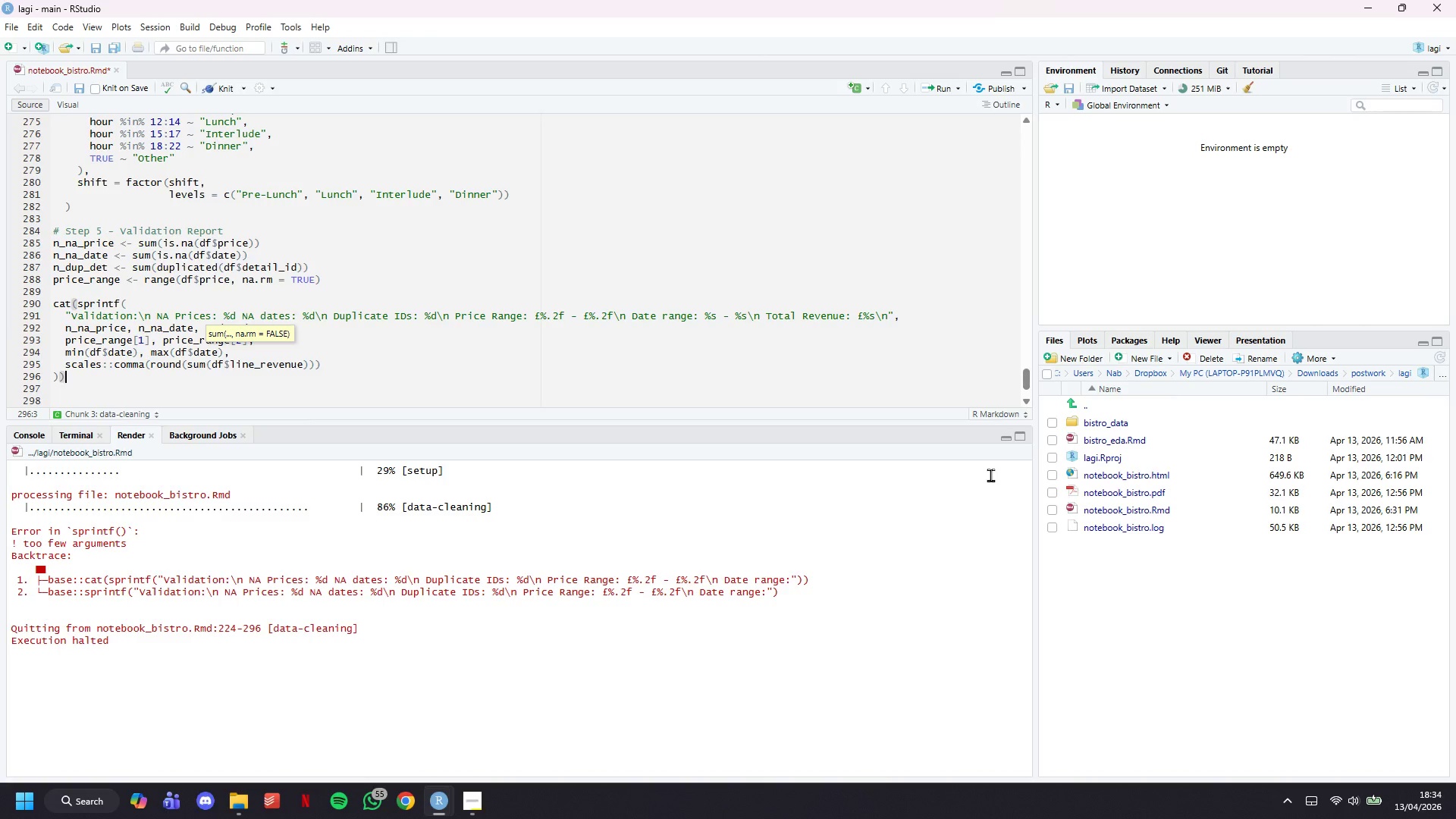 
key(Control+S)
 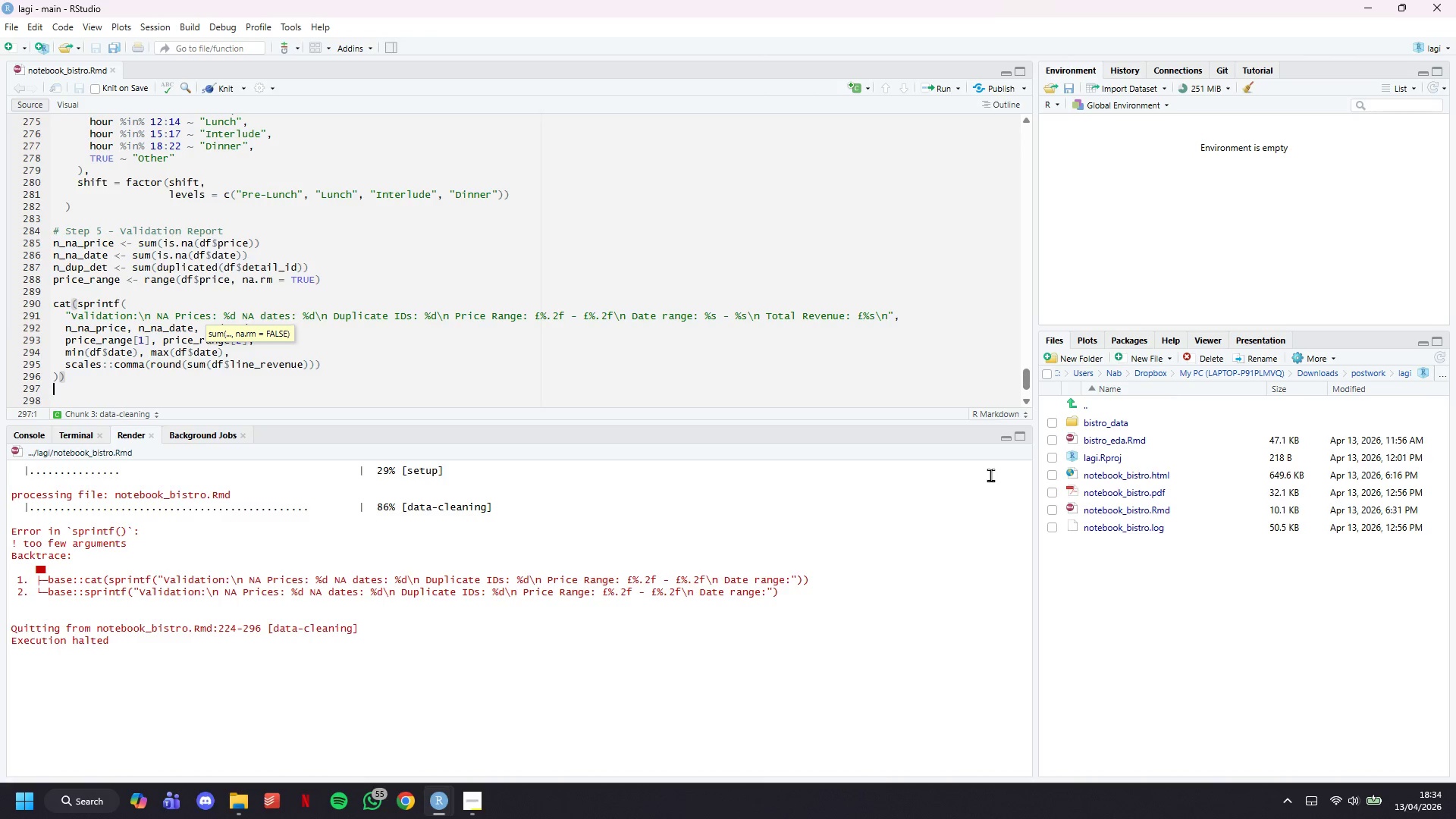 
key(ArrowDown)
 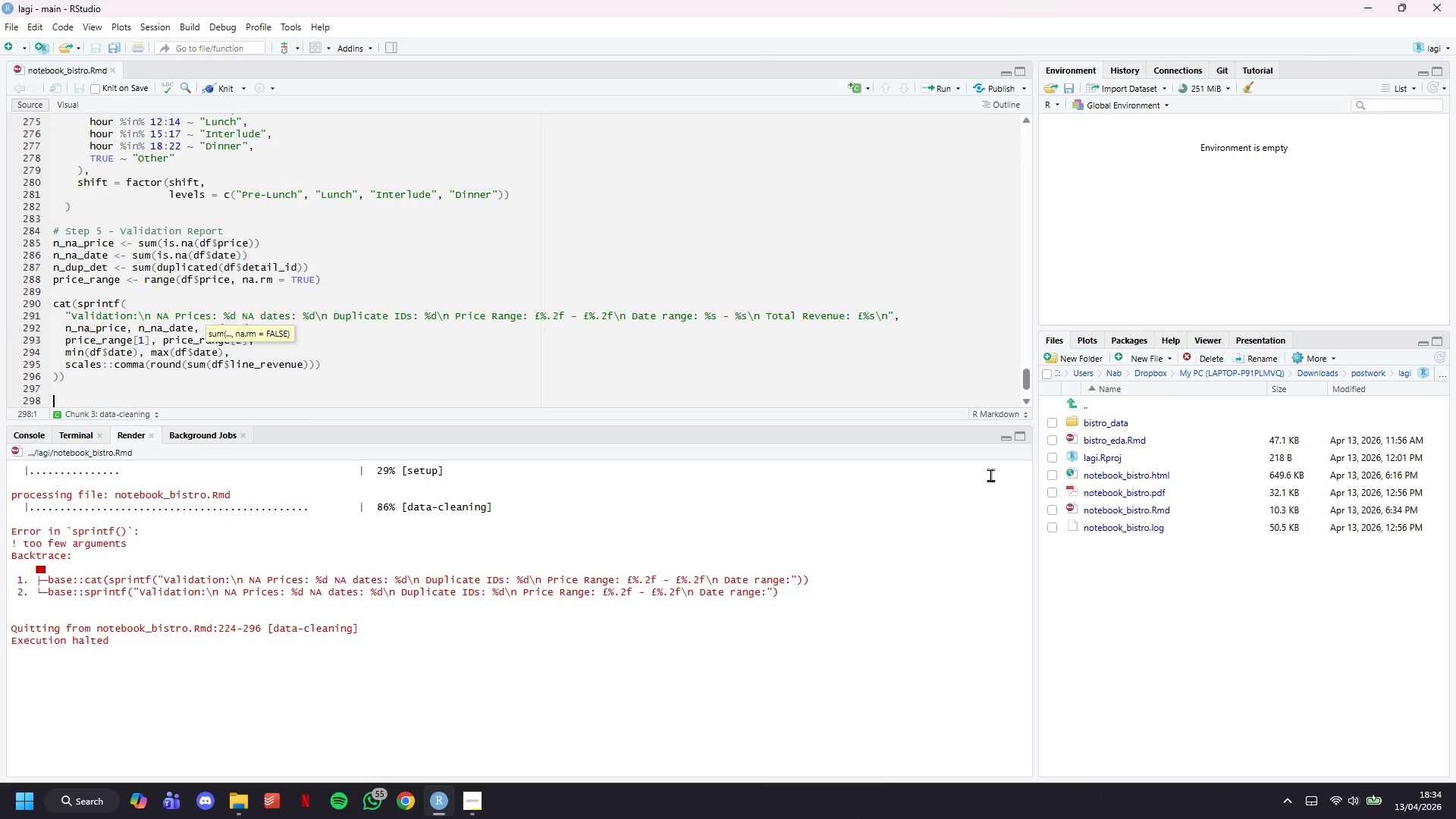 
key(ArrowDown)
 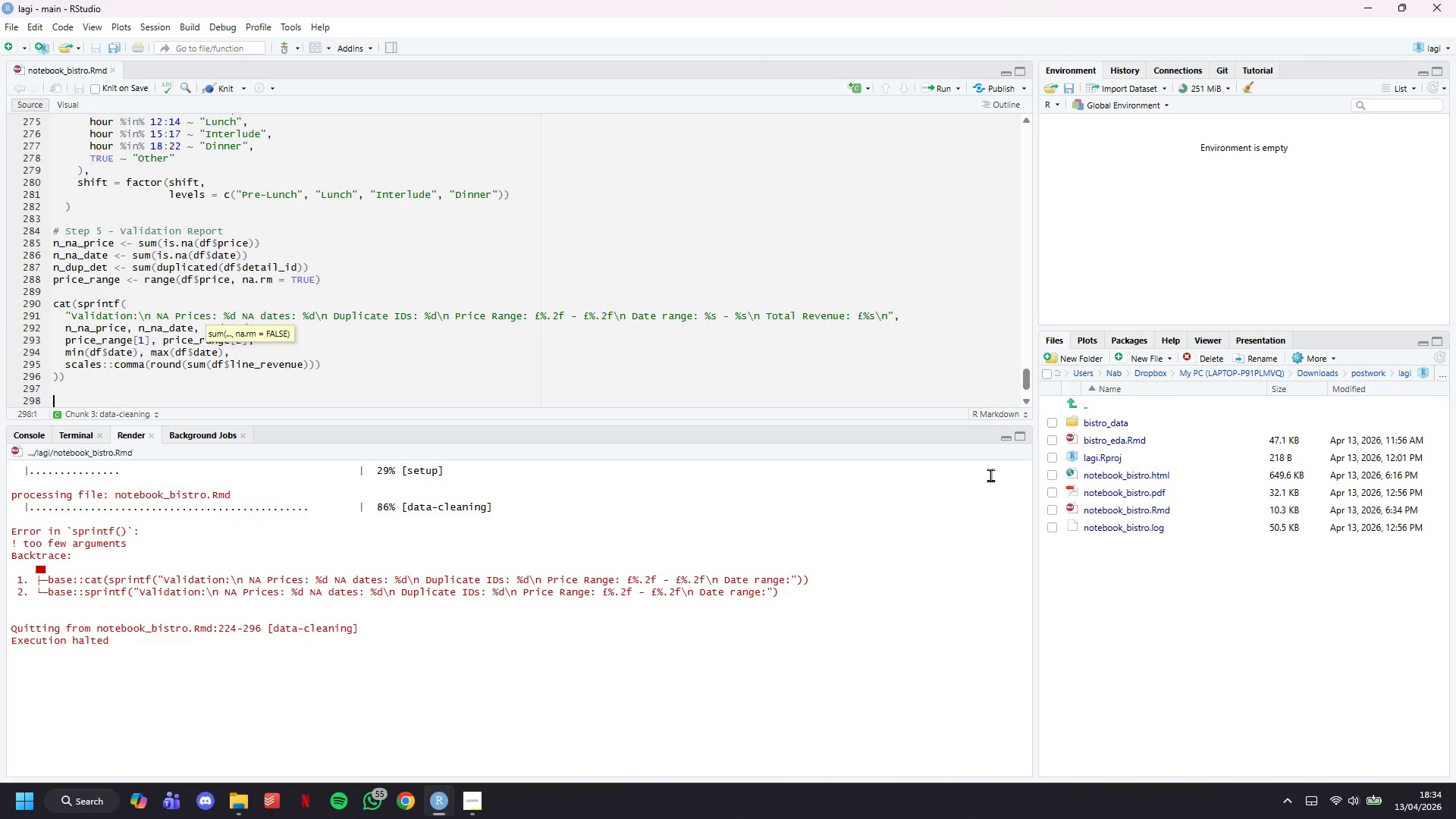 
key(ArrowDown)
 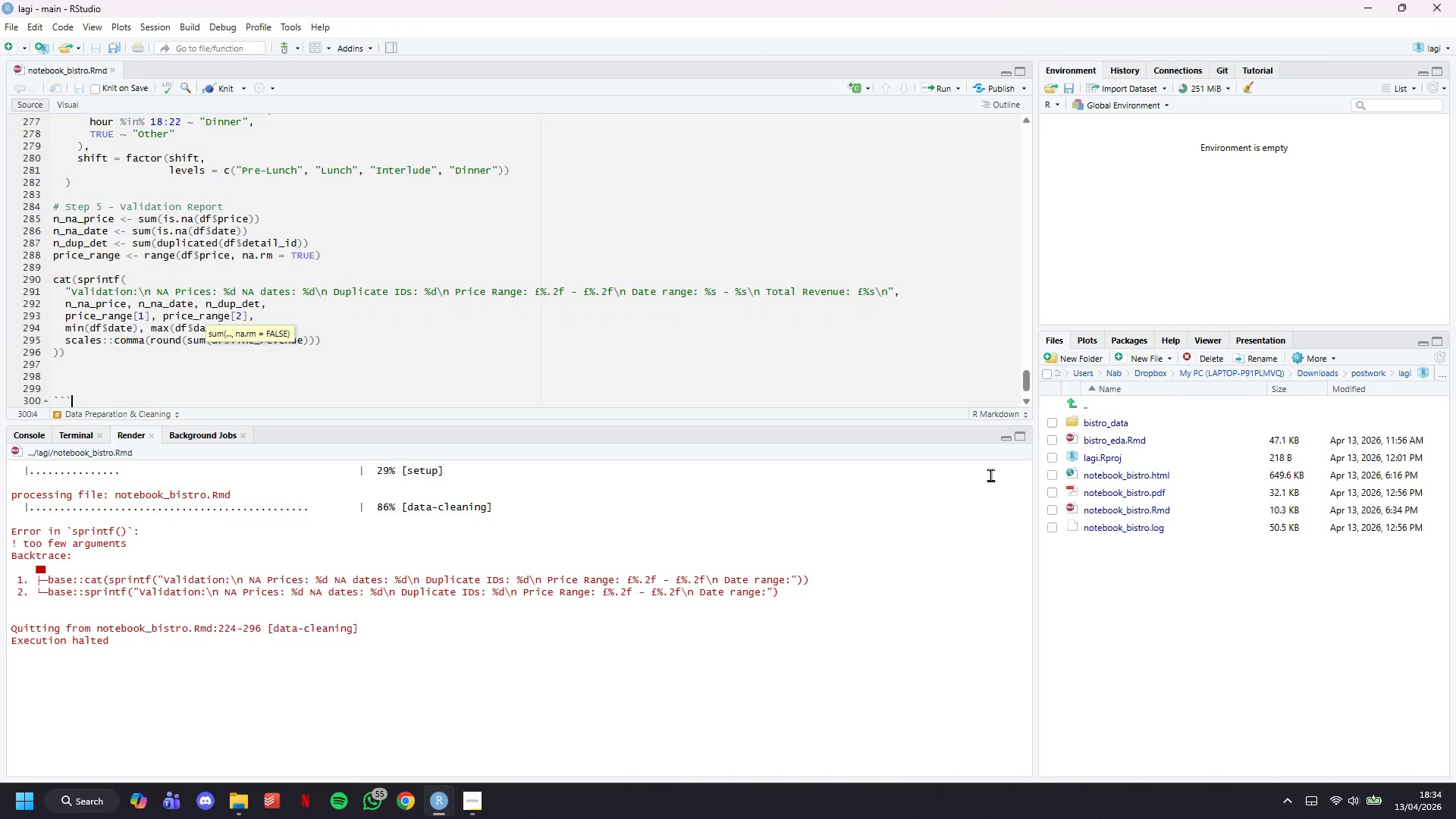 
key(ArrowDown)
 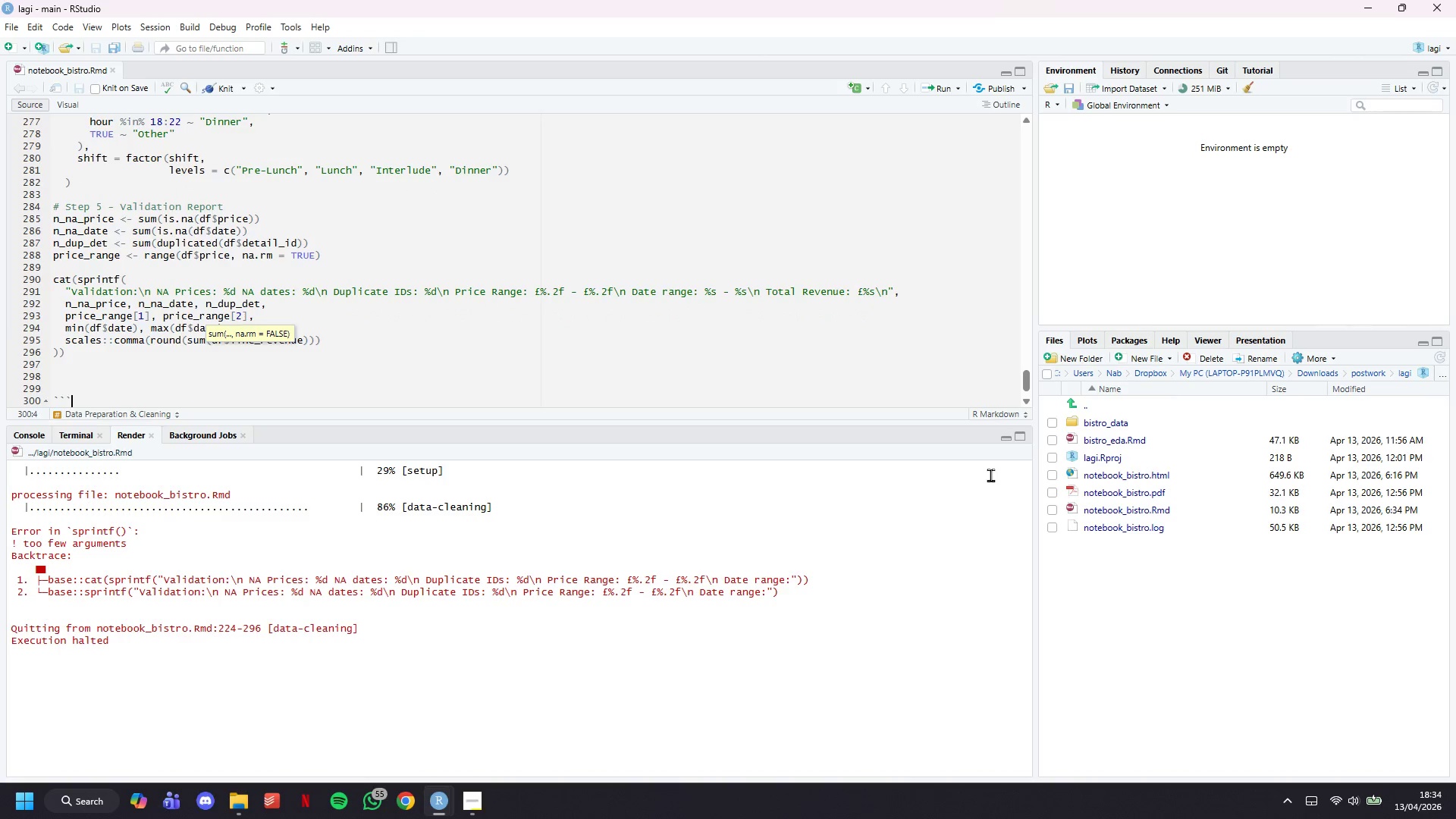 
key(ArrowDown)
 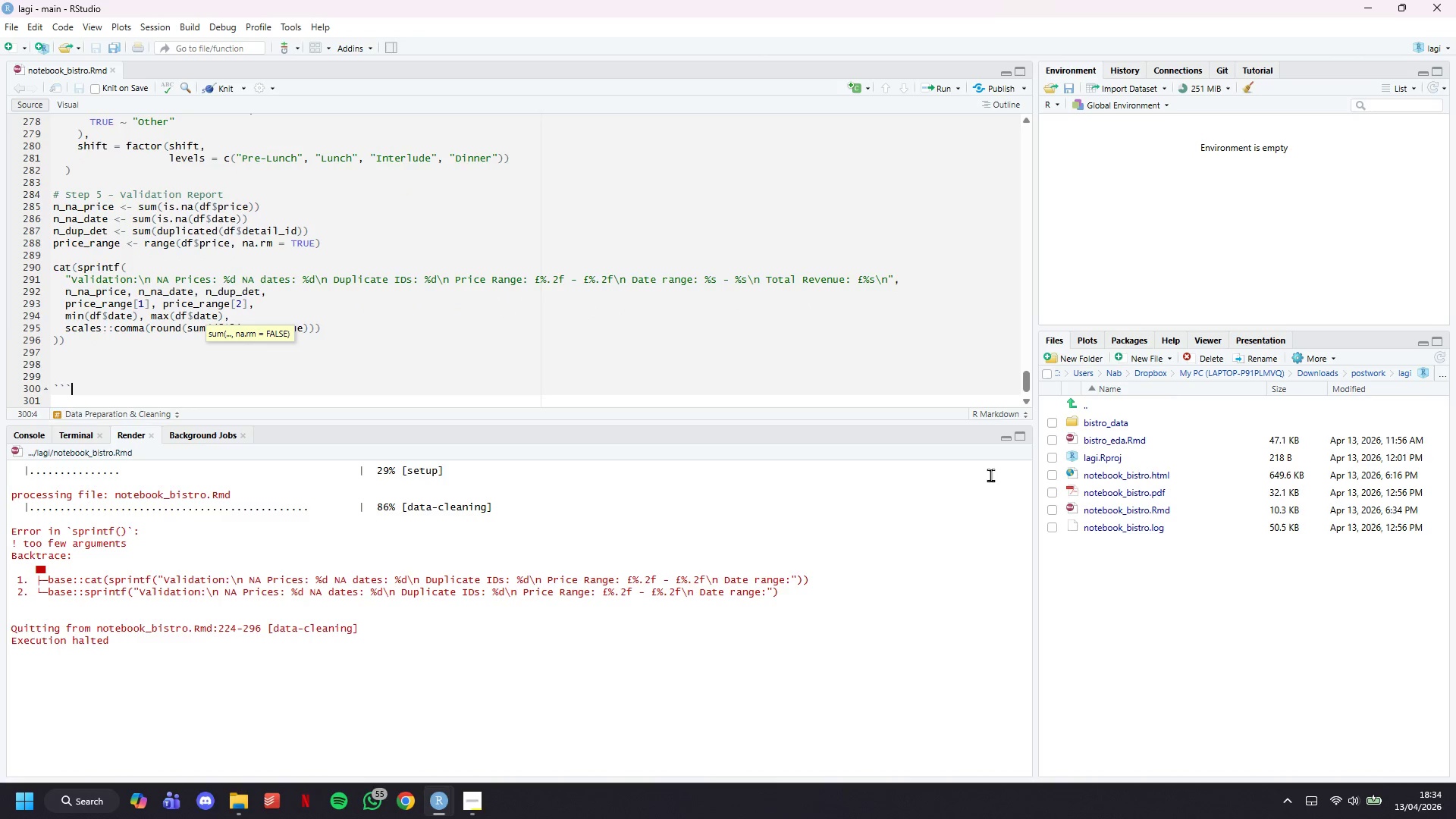 
key(ArrowUp)
 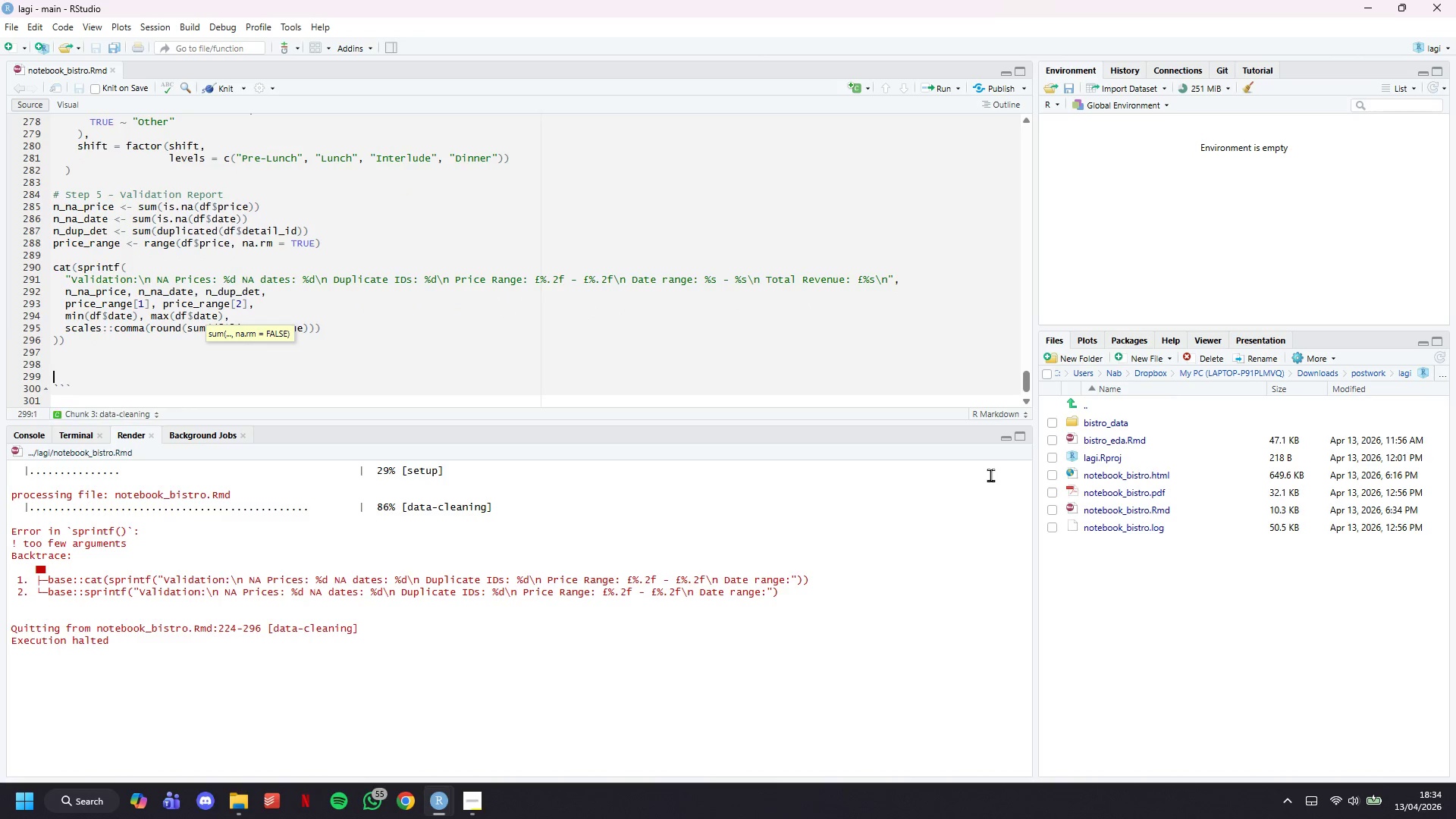 
key(ArrowUp)
 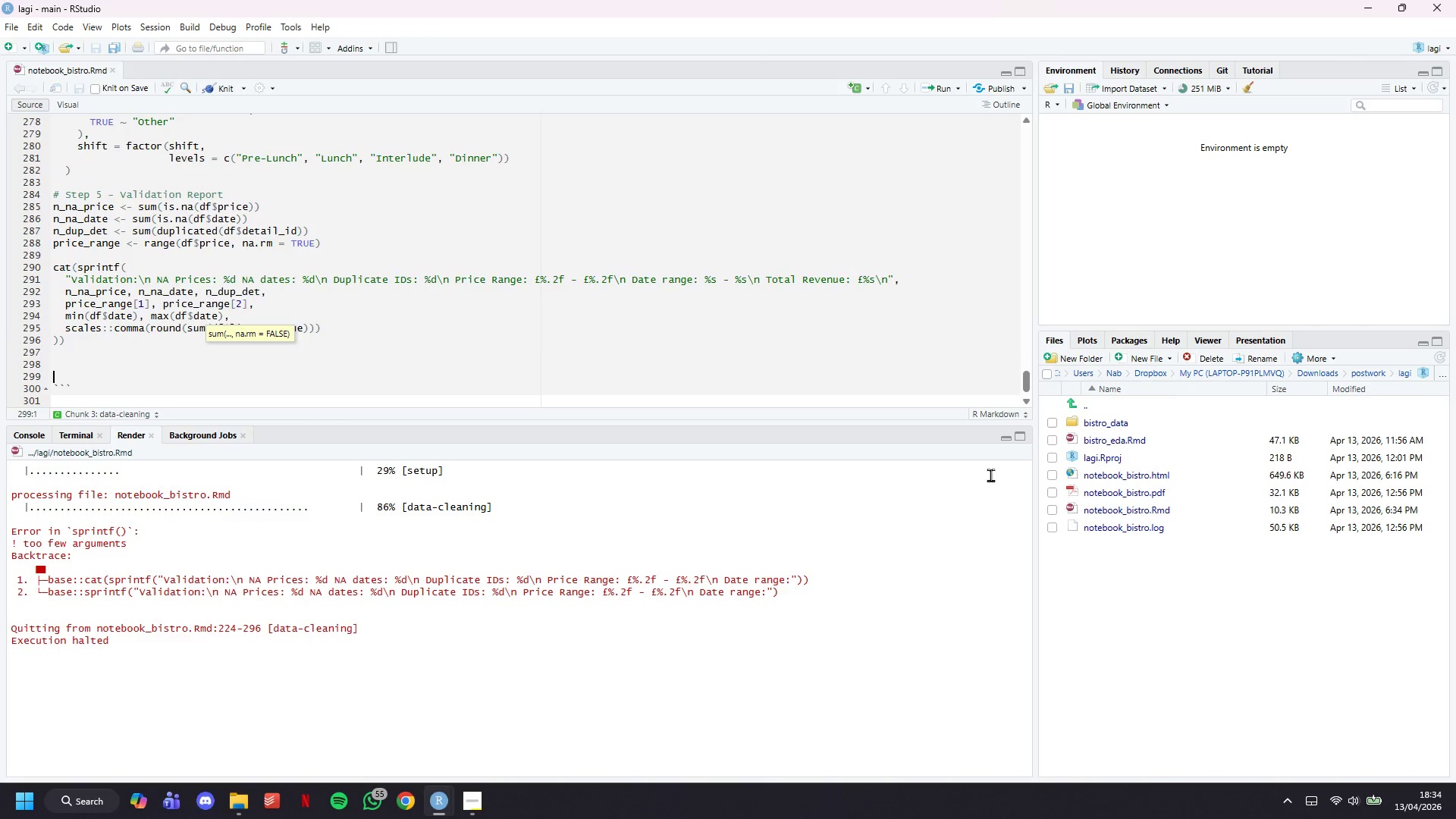 
key(Backspace)
 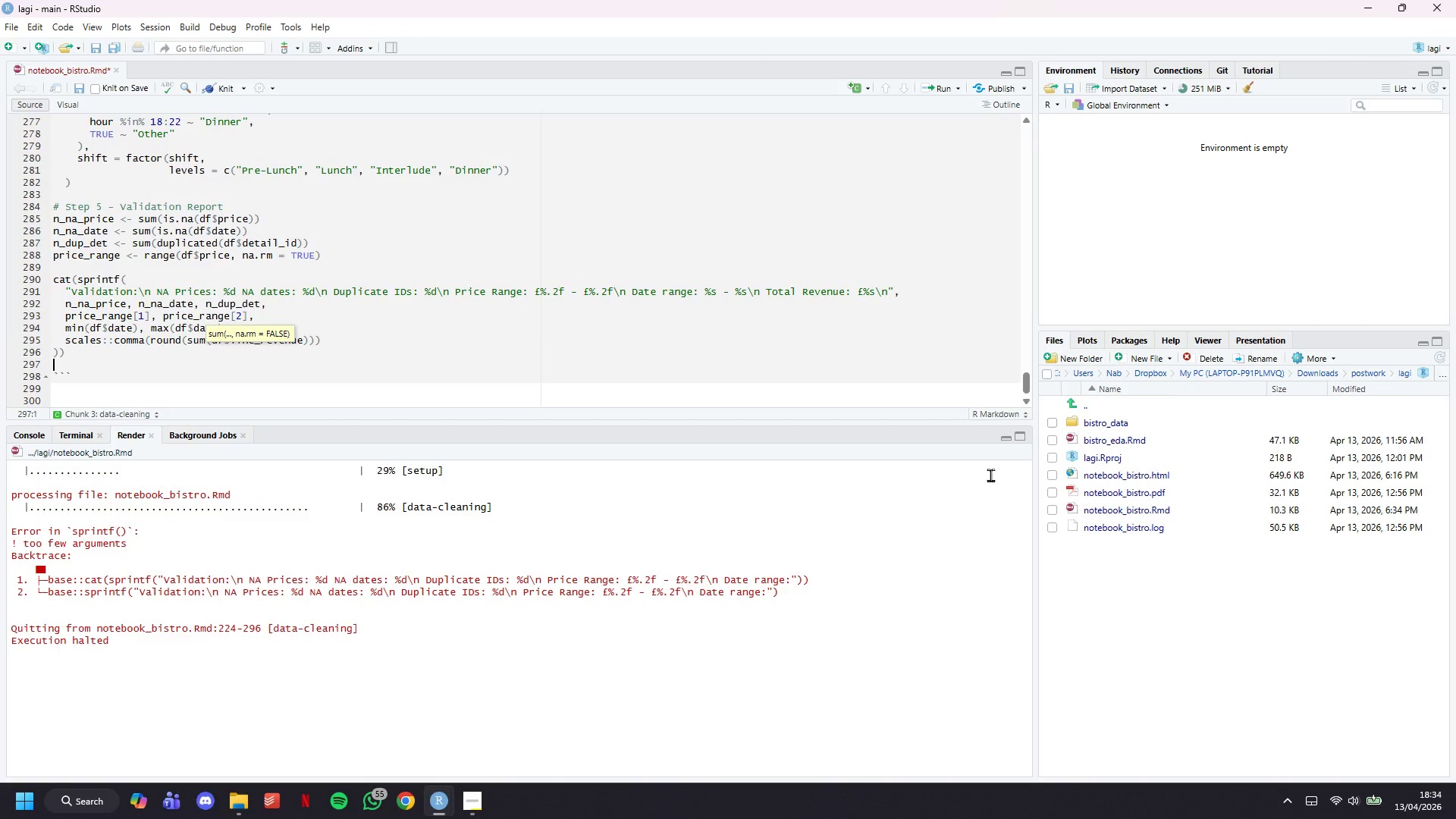 
key(Backspace)
 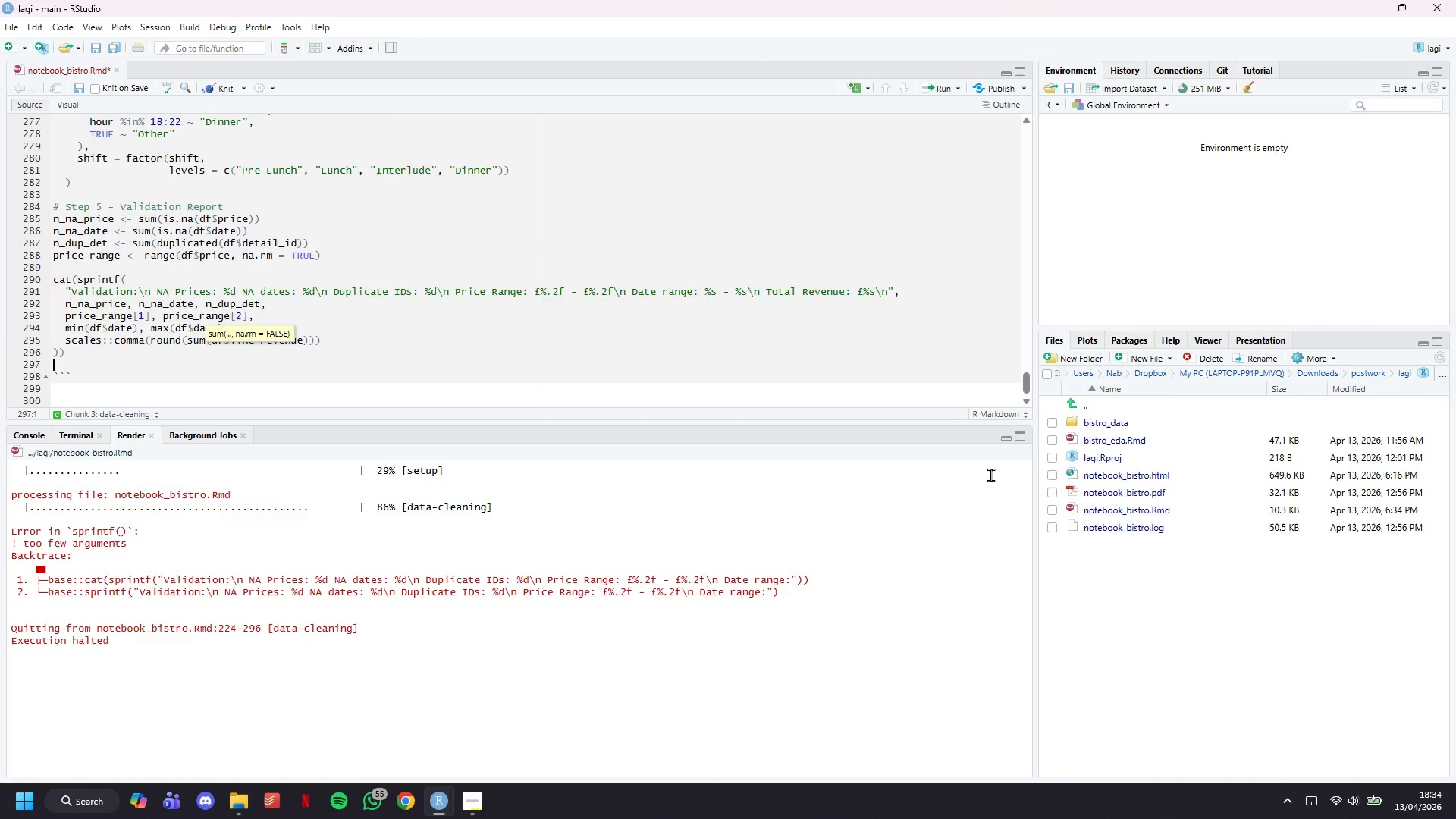 
key(Backspace)
 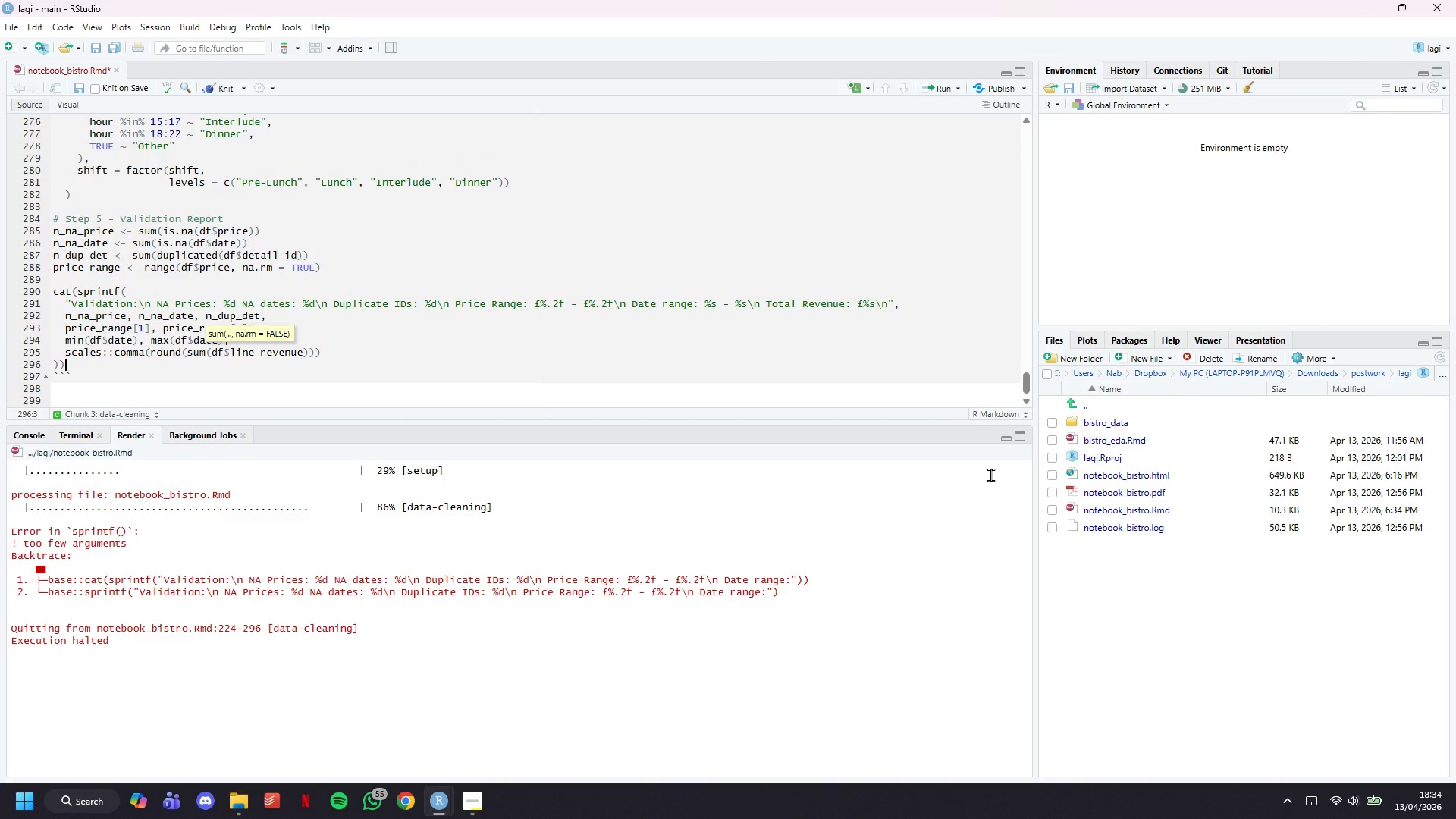 
key(Control+S)
 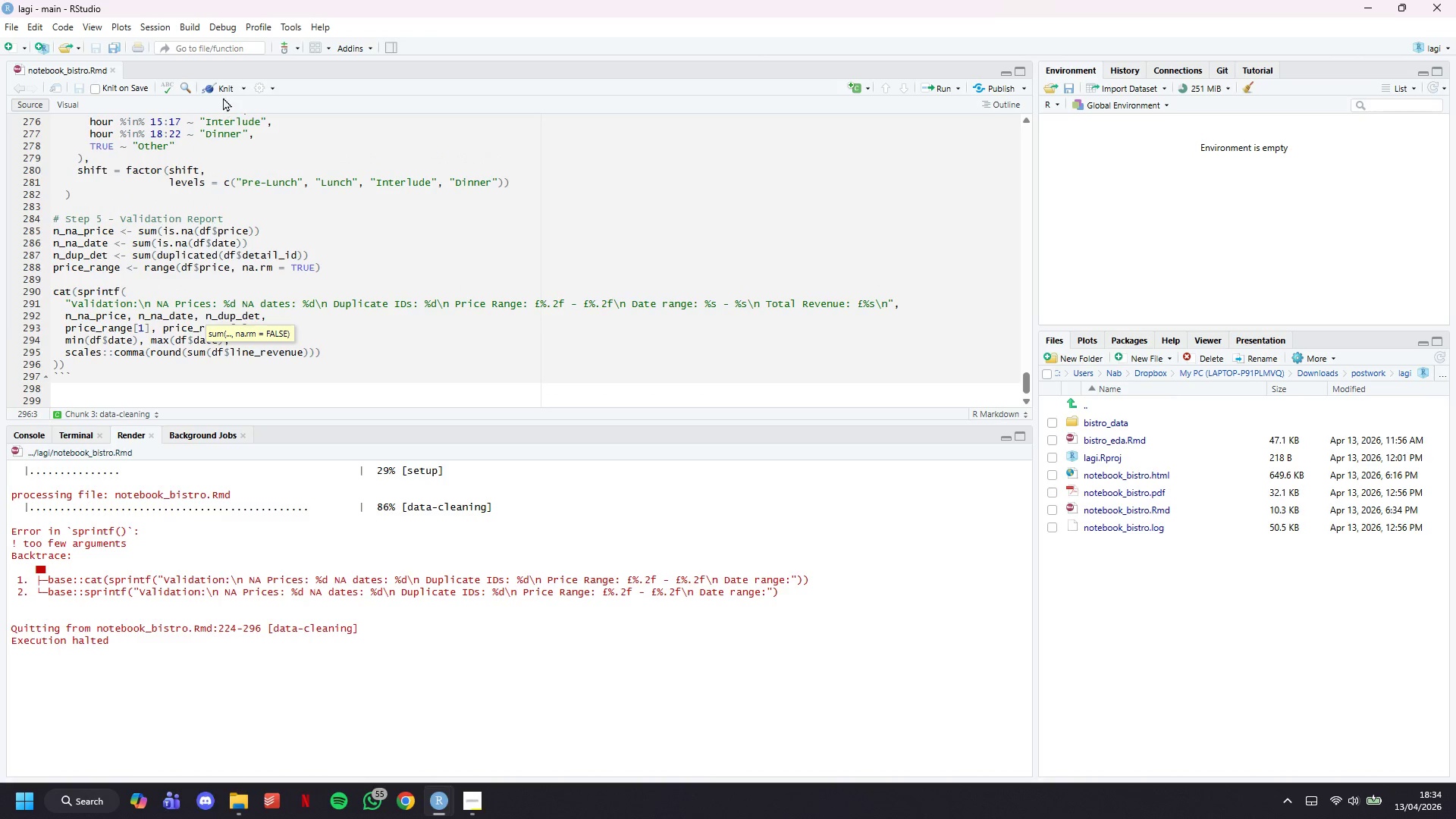 
left_click([220, 91])
 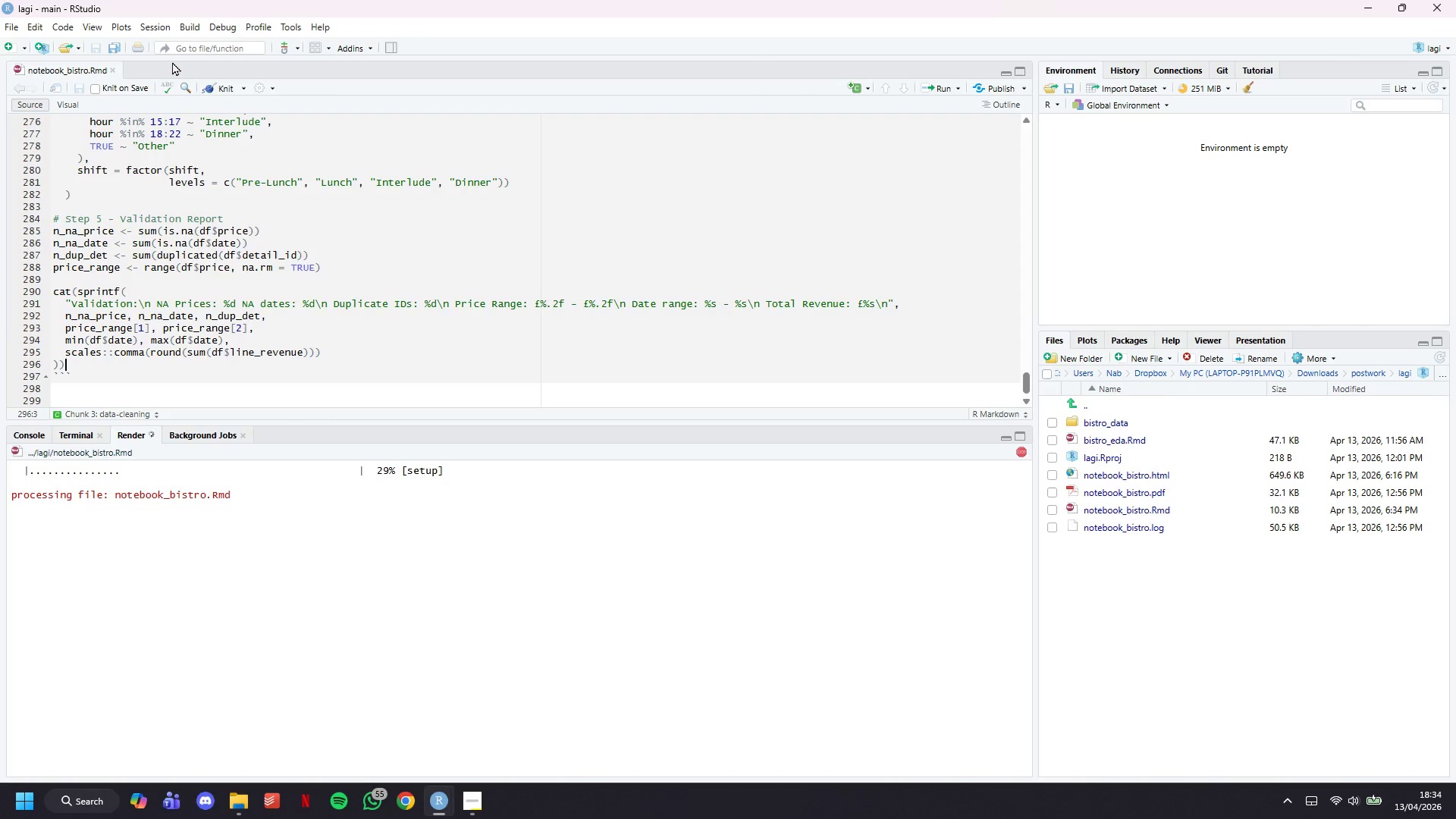 
wait(14.02)
 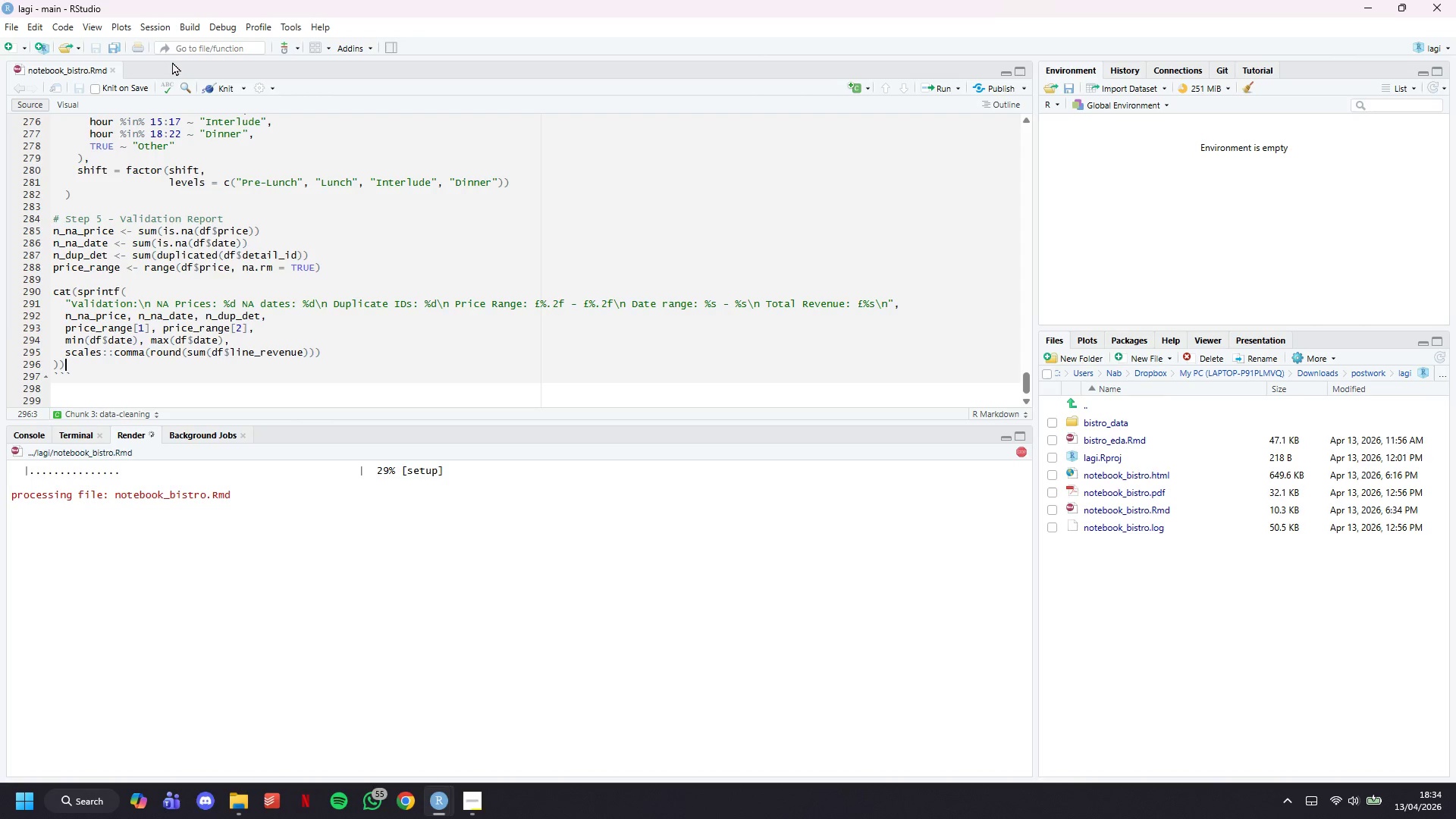 
scroll: coordinate [490, 223], scroll_direction: down, amount: 20.0
 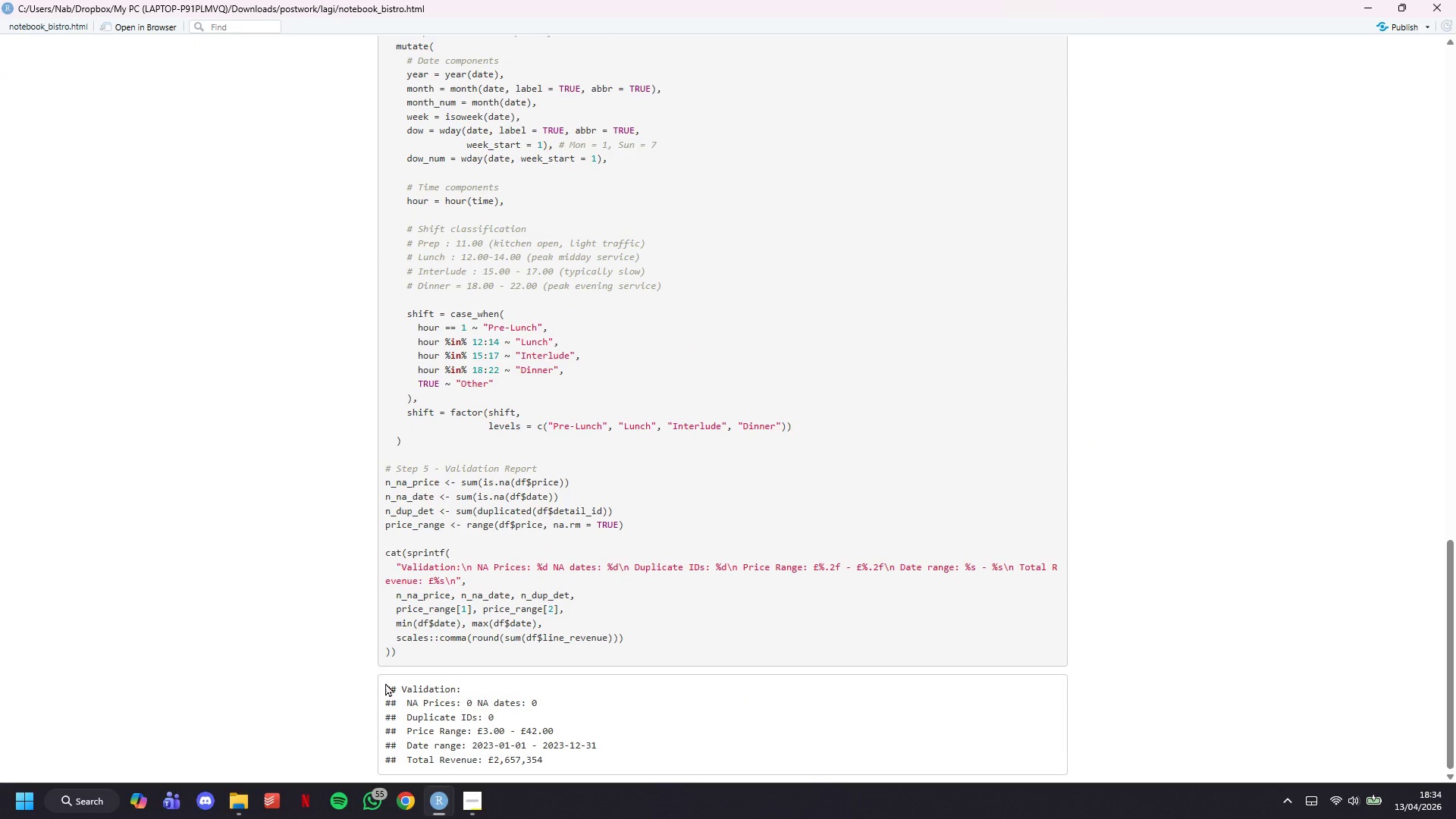 
left_click_drag(start_coordinate=[378, 684], to_coordinate=[547, 756])
 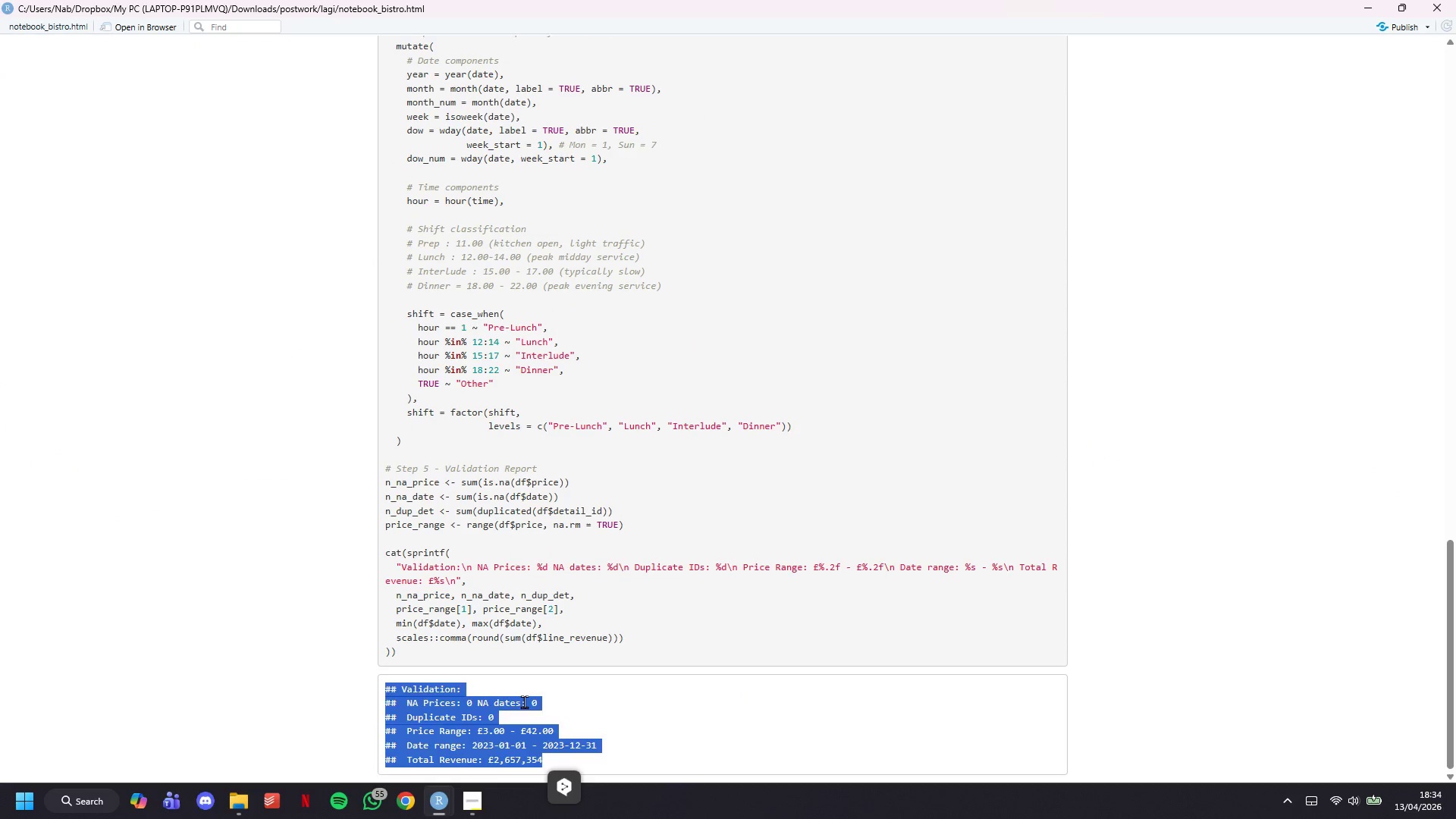 
left_click([524, 701])
 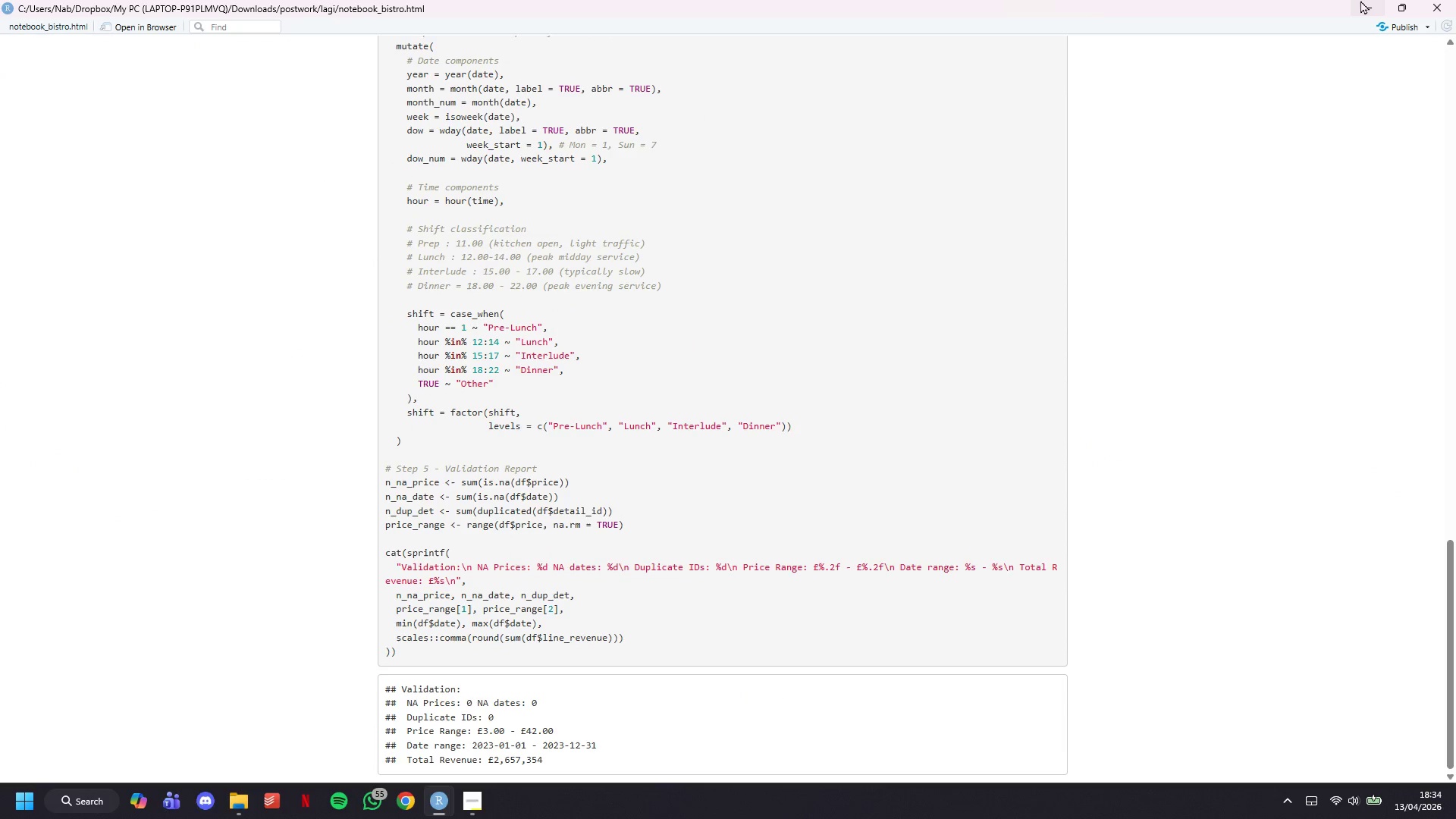 
left_click([1370, 0])
 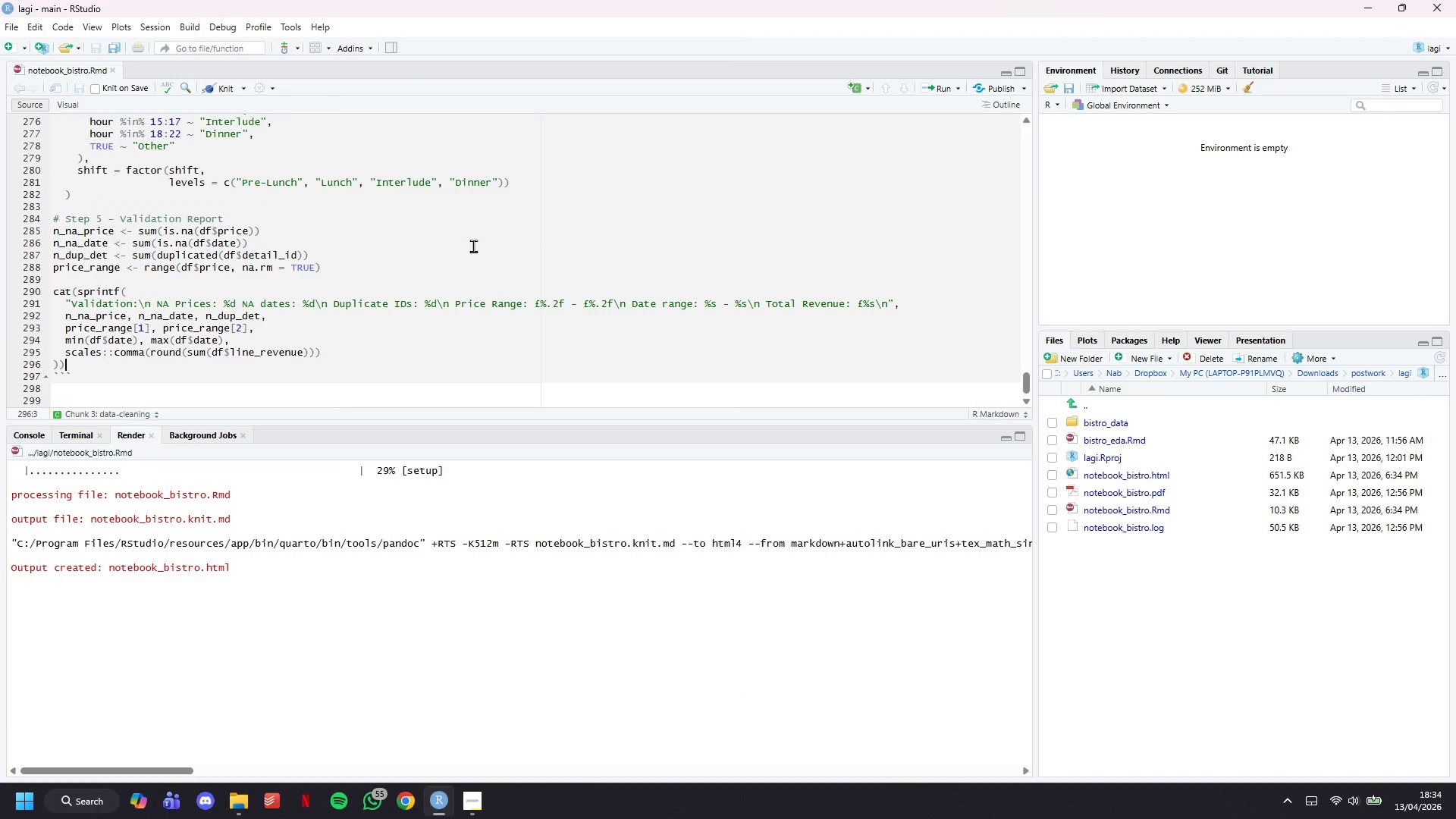 
scroll: coordinate [444, 254], scroll_direction: down, amount: 7.0
 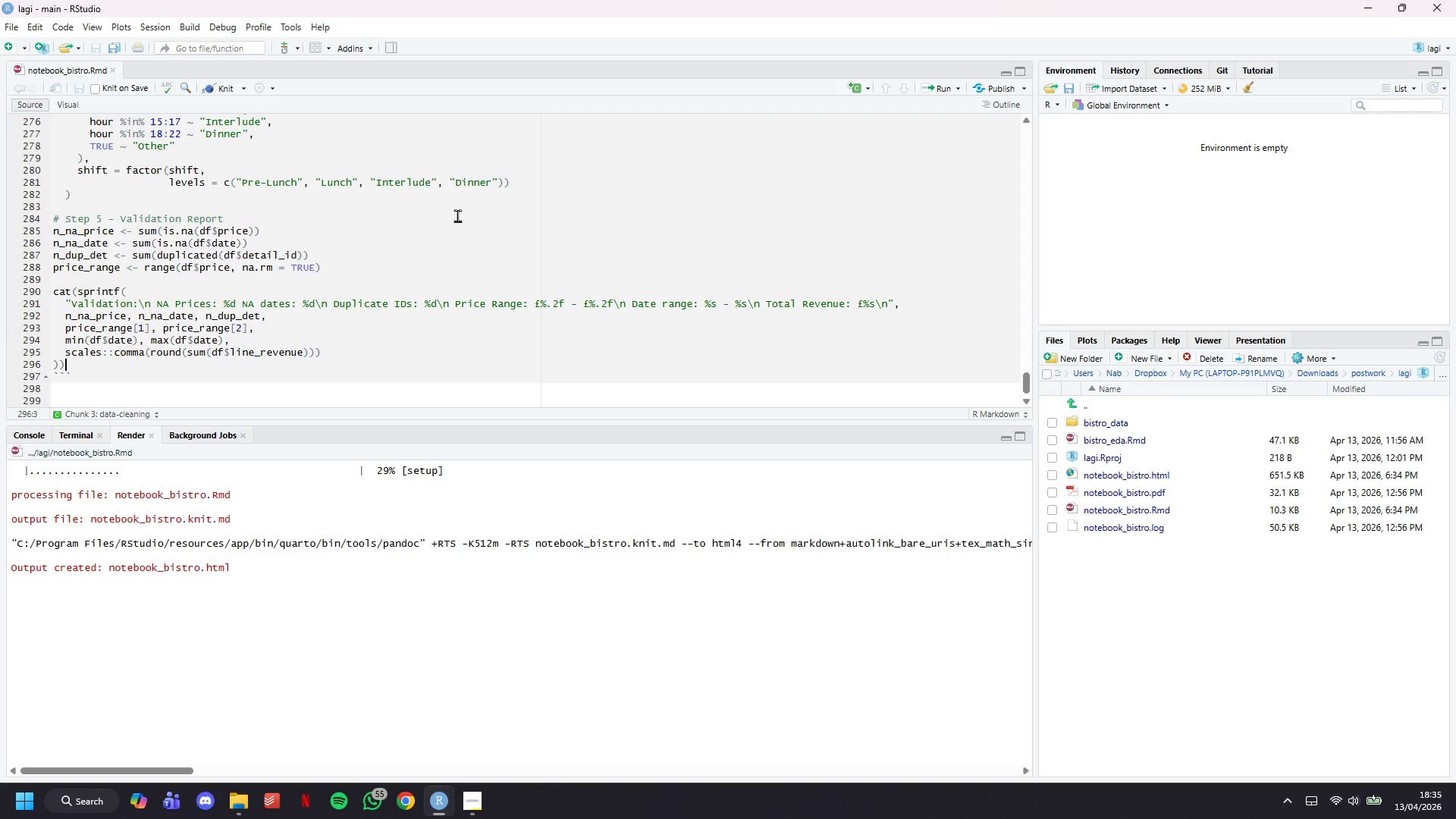 
wait(17.83)
 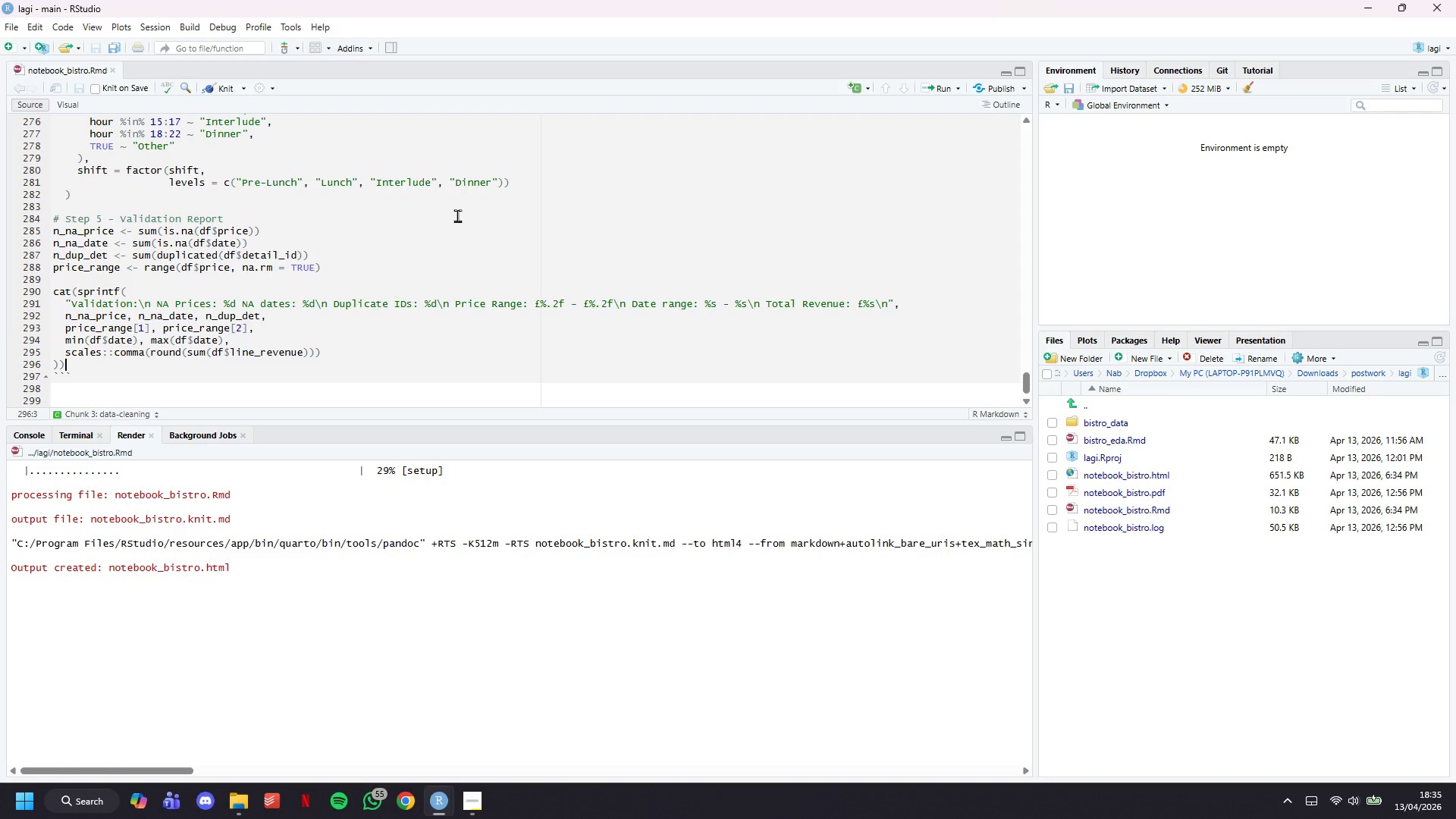 
key(ArrowDown)
 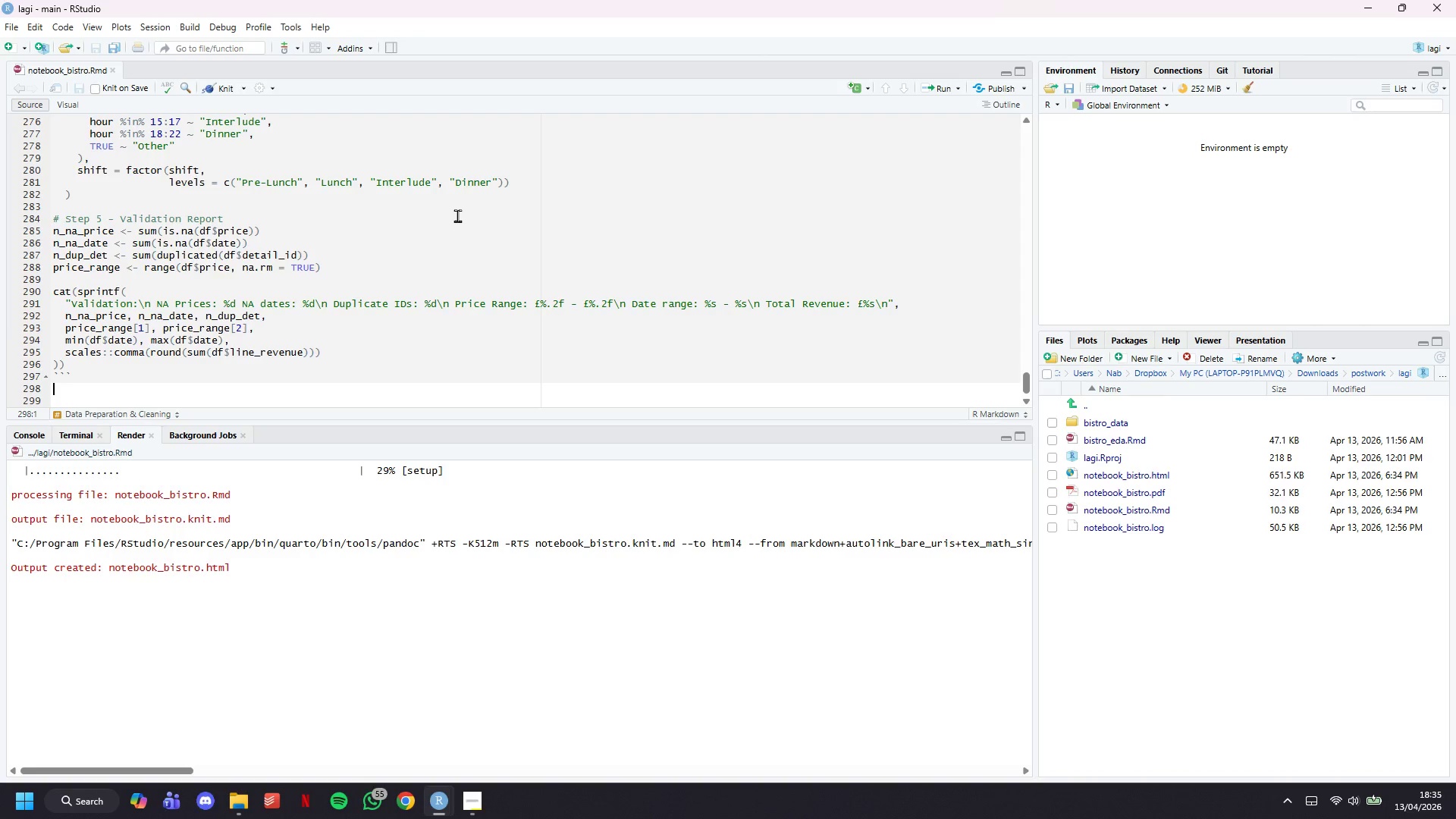 
key(ArrowDown)
 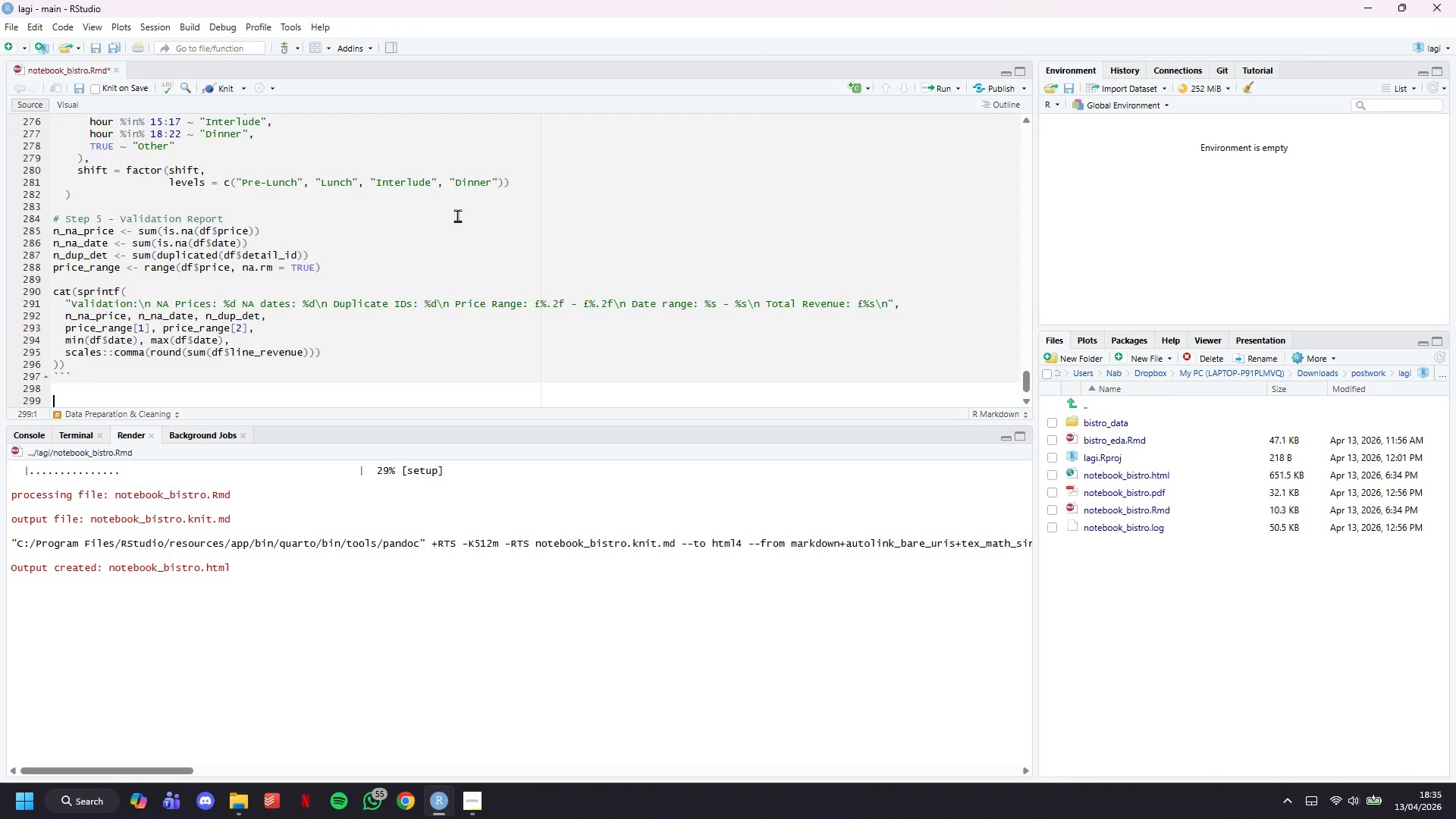 
key(Enter)
 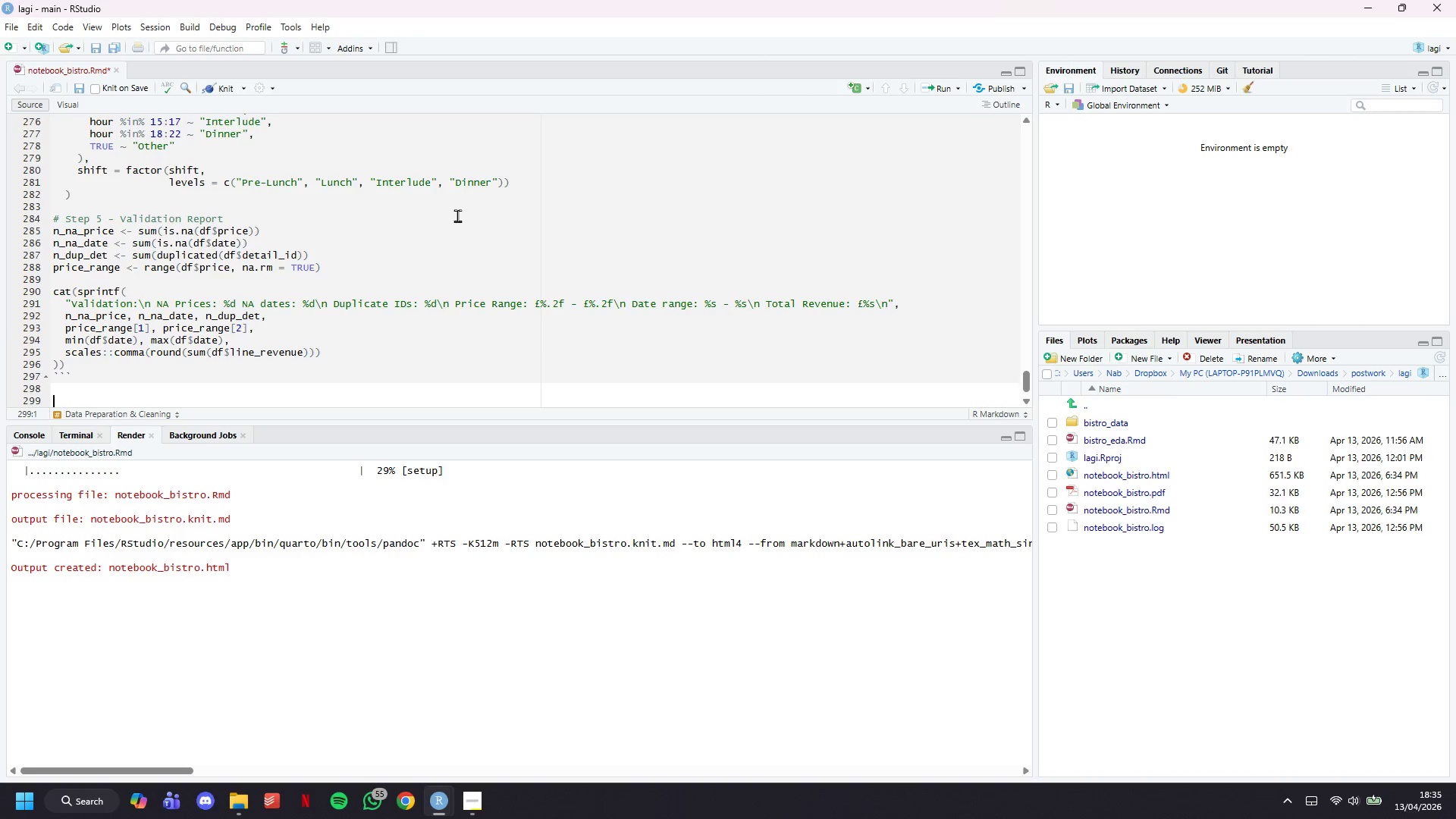 
key(Enter)
 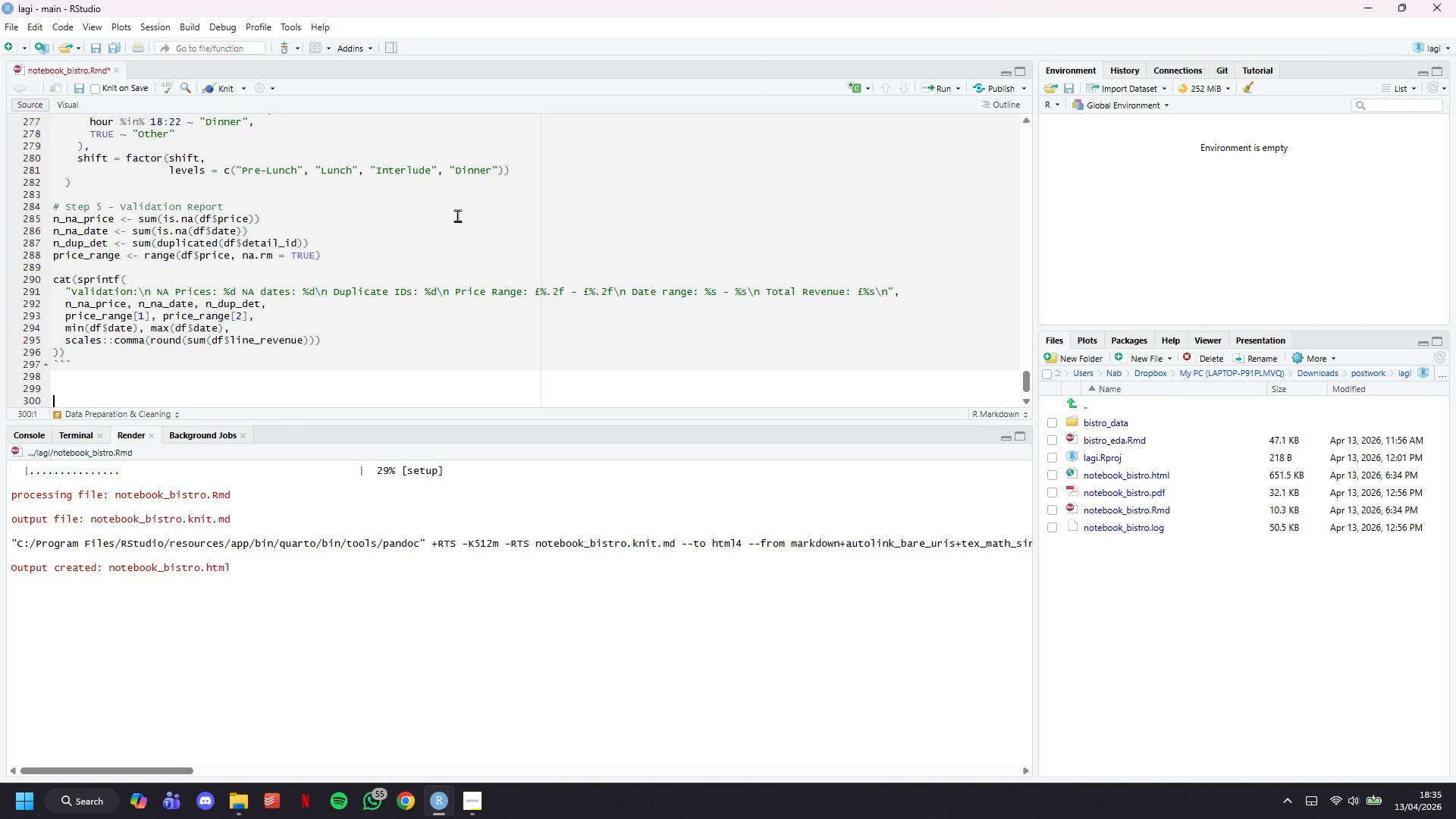 
key(Backquote)
 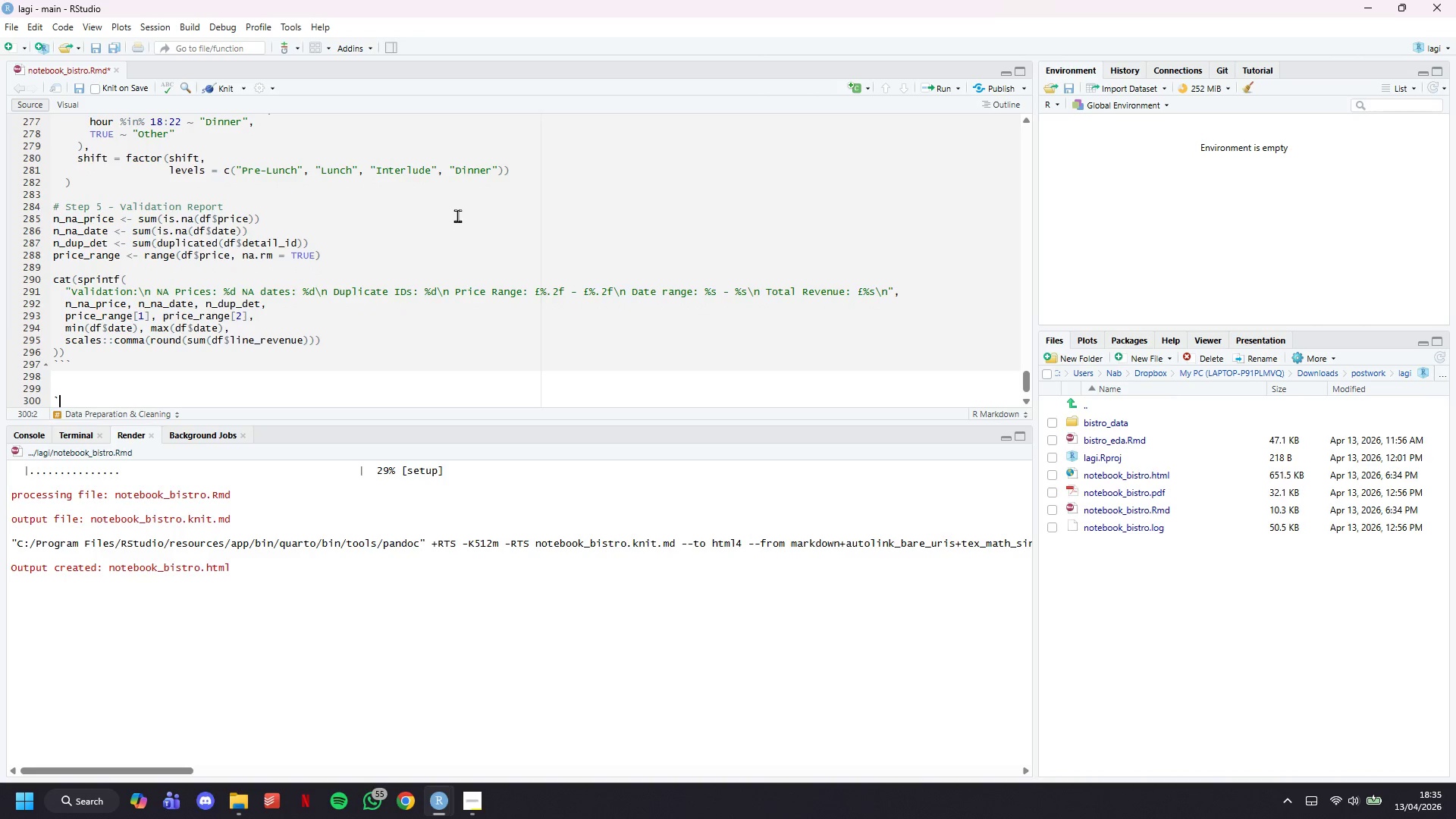 
key(Backquote)
 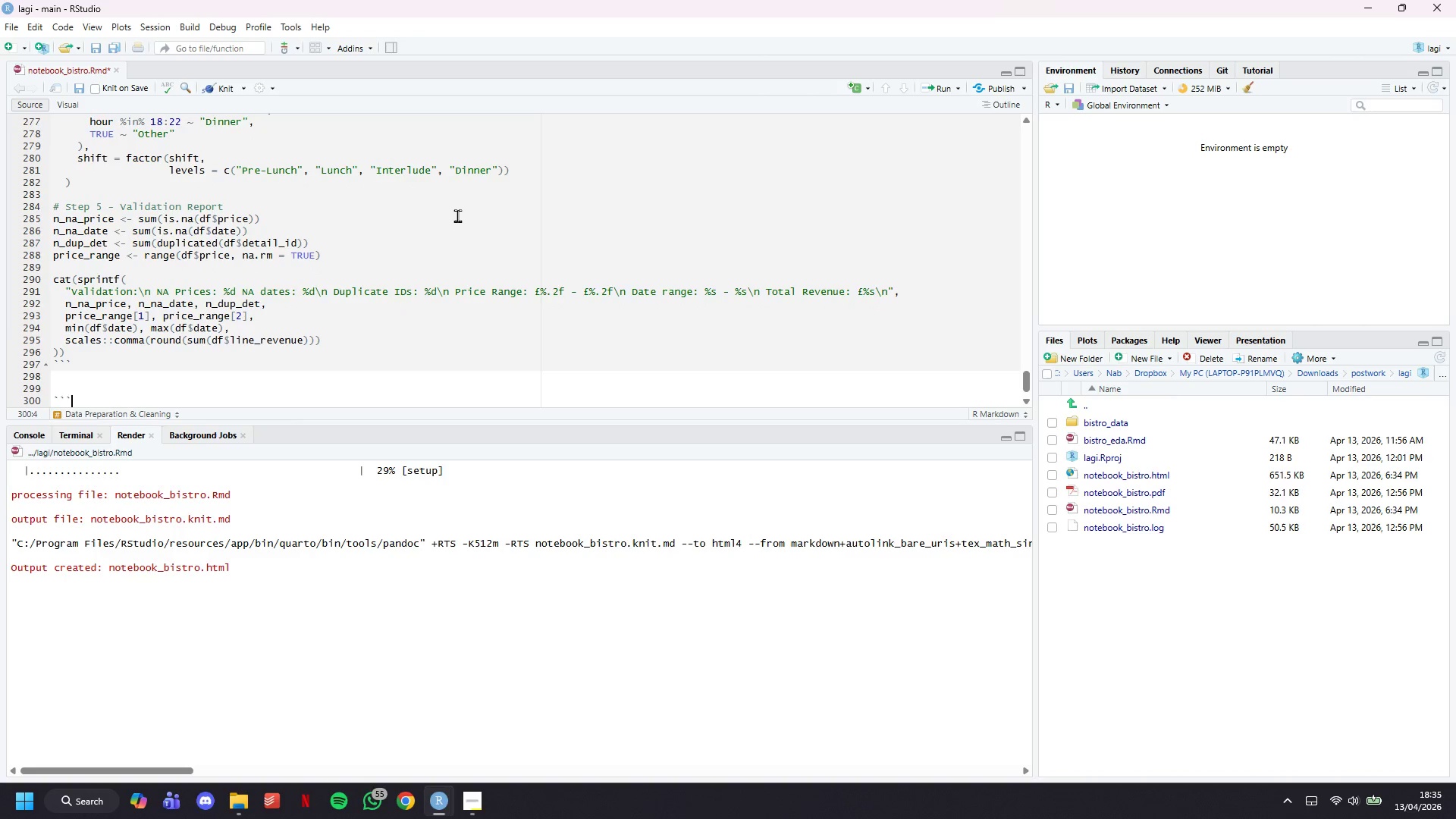 
key(Backquote)
 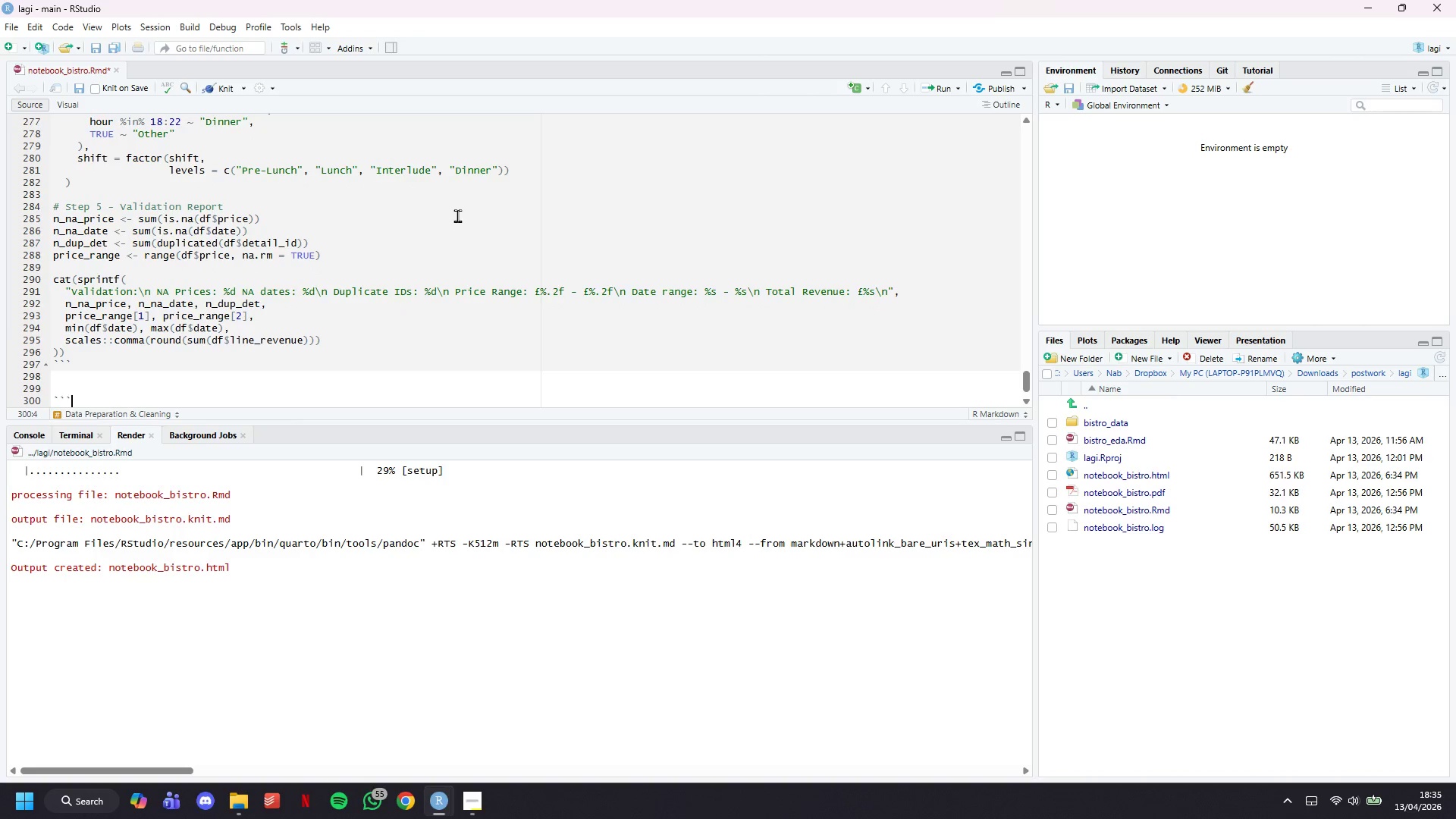 
key(Enter)
 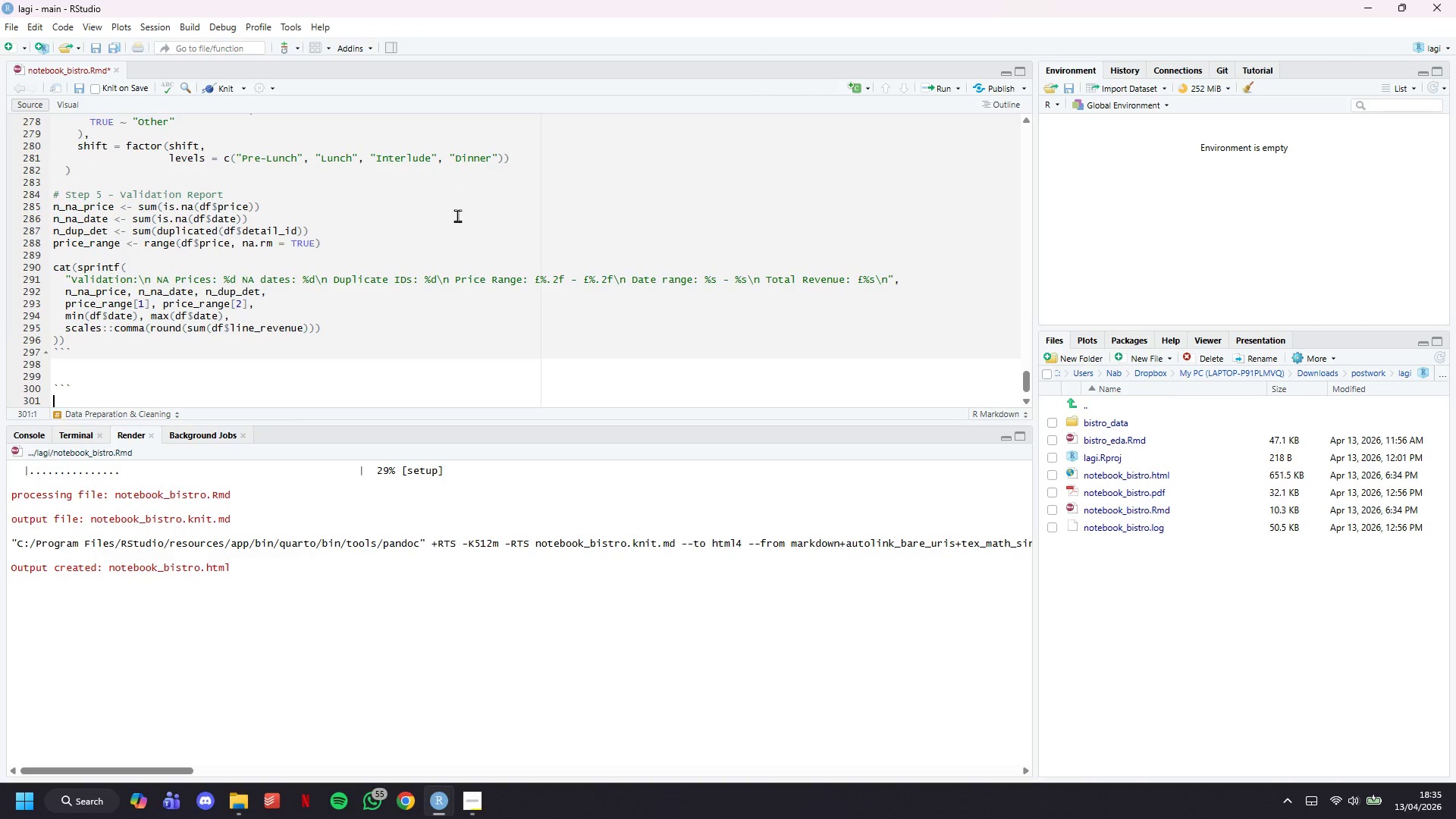 
key(Enter)
 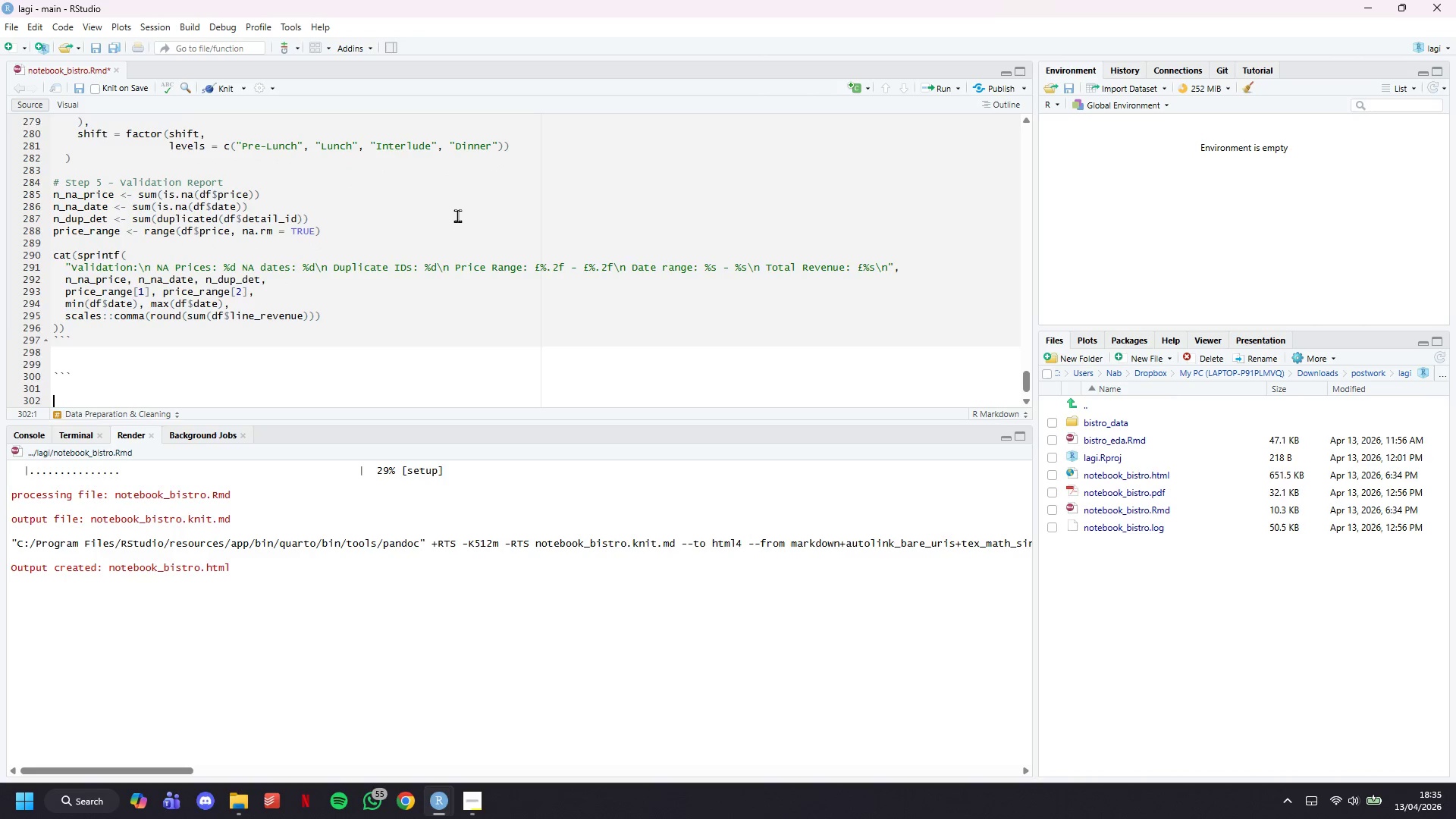 
key(Enter)
 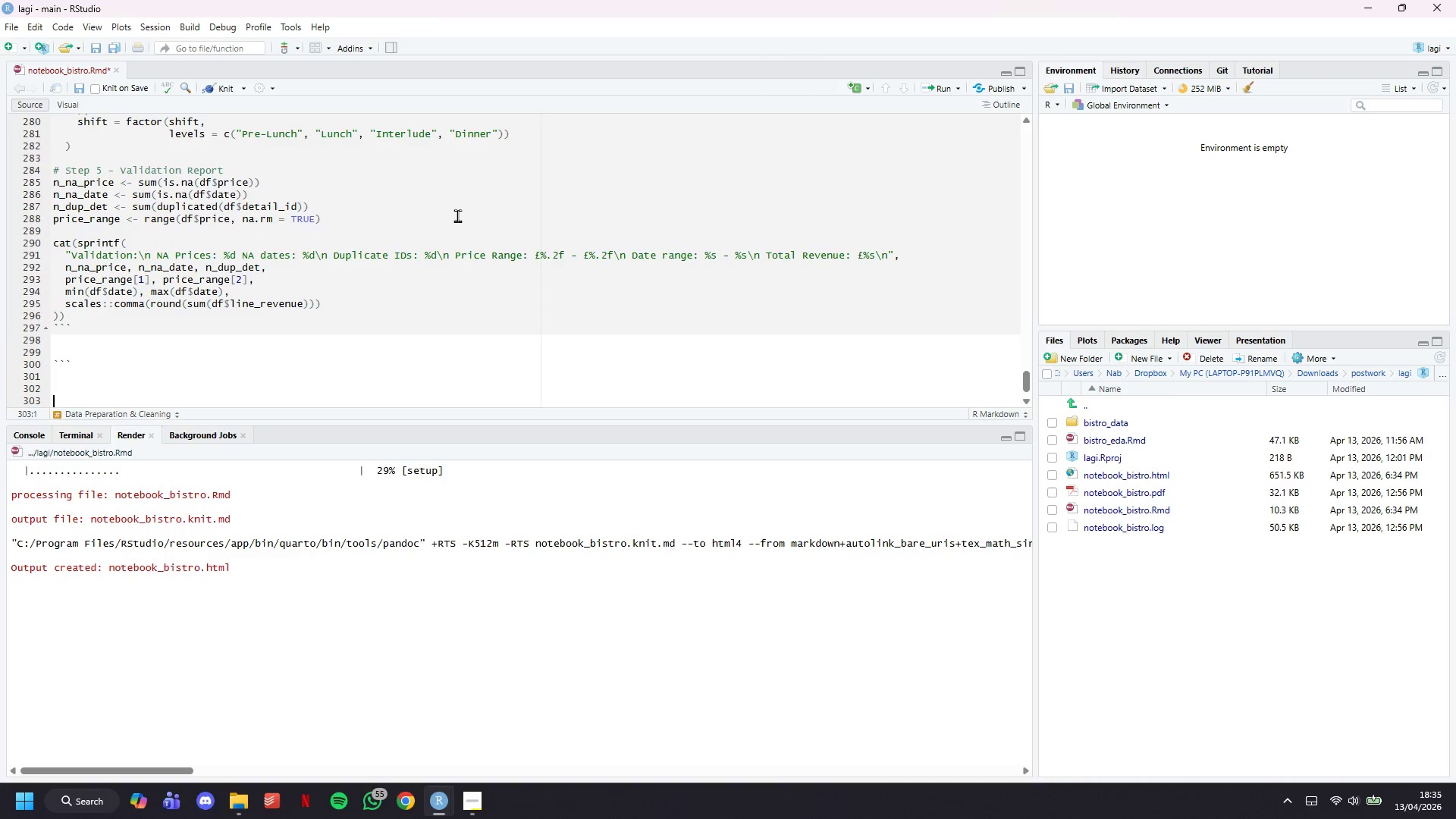 
key(Backquote)
 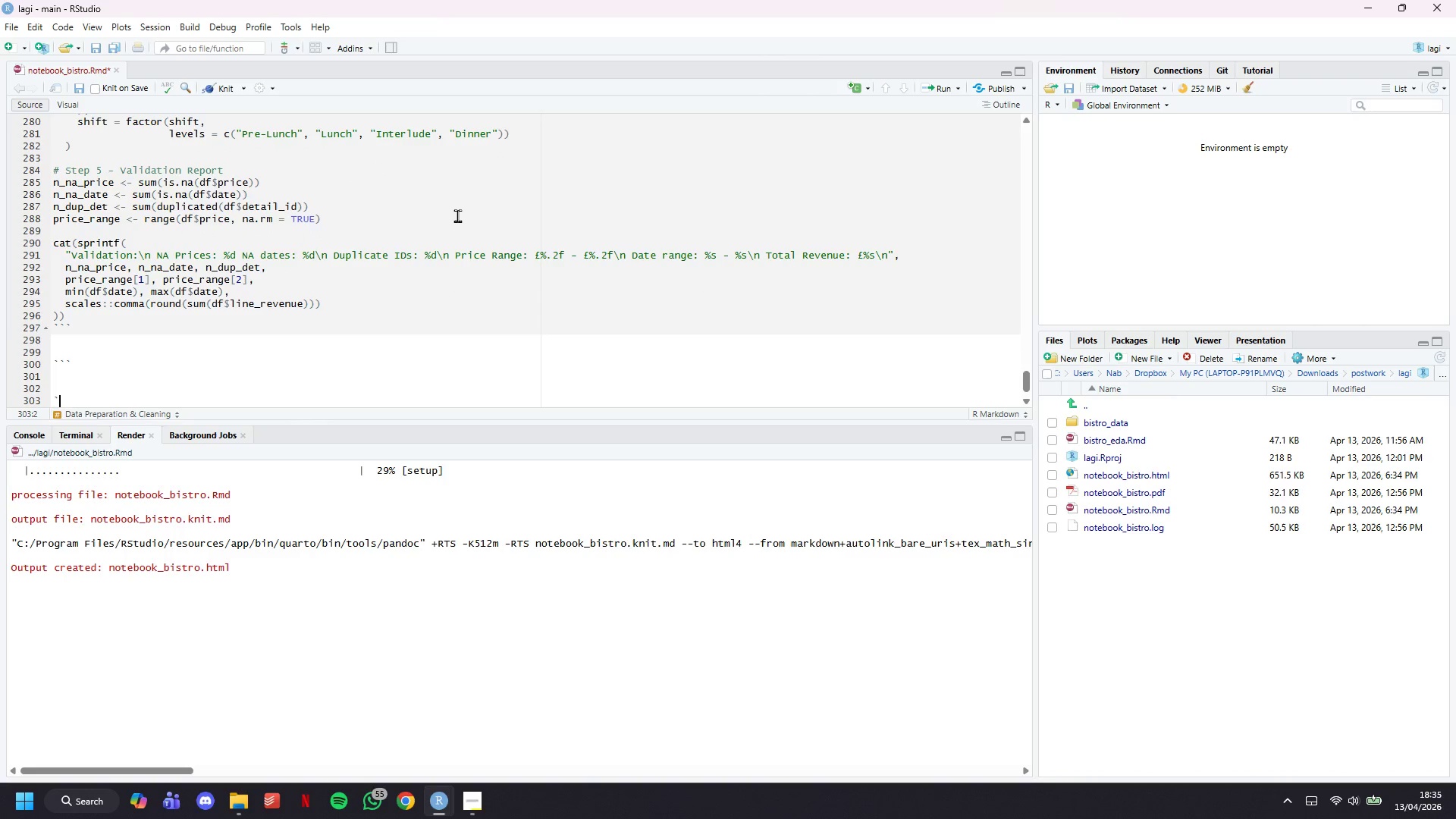 
key(Backquote)
 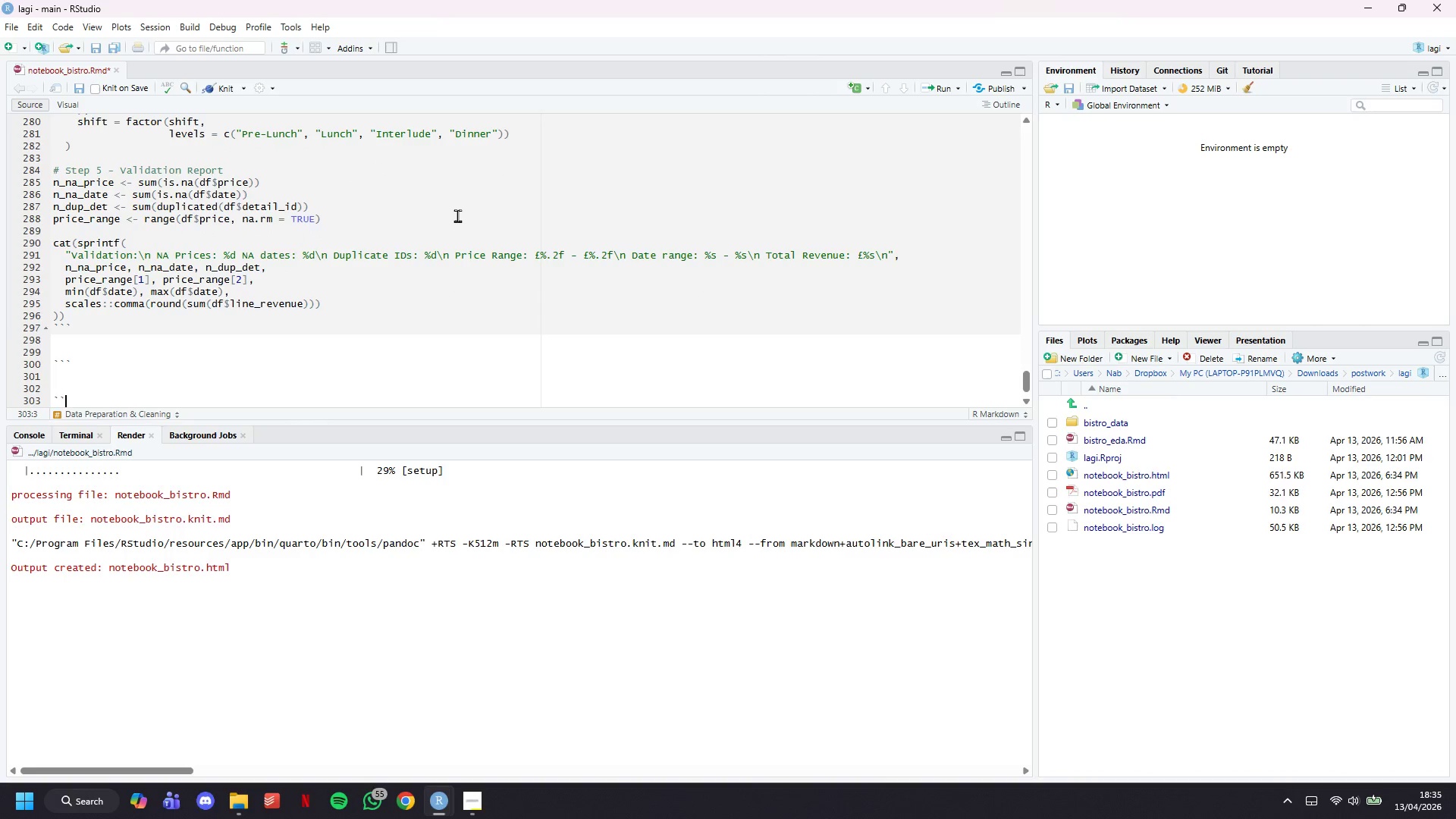 
key(Backquote)
 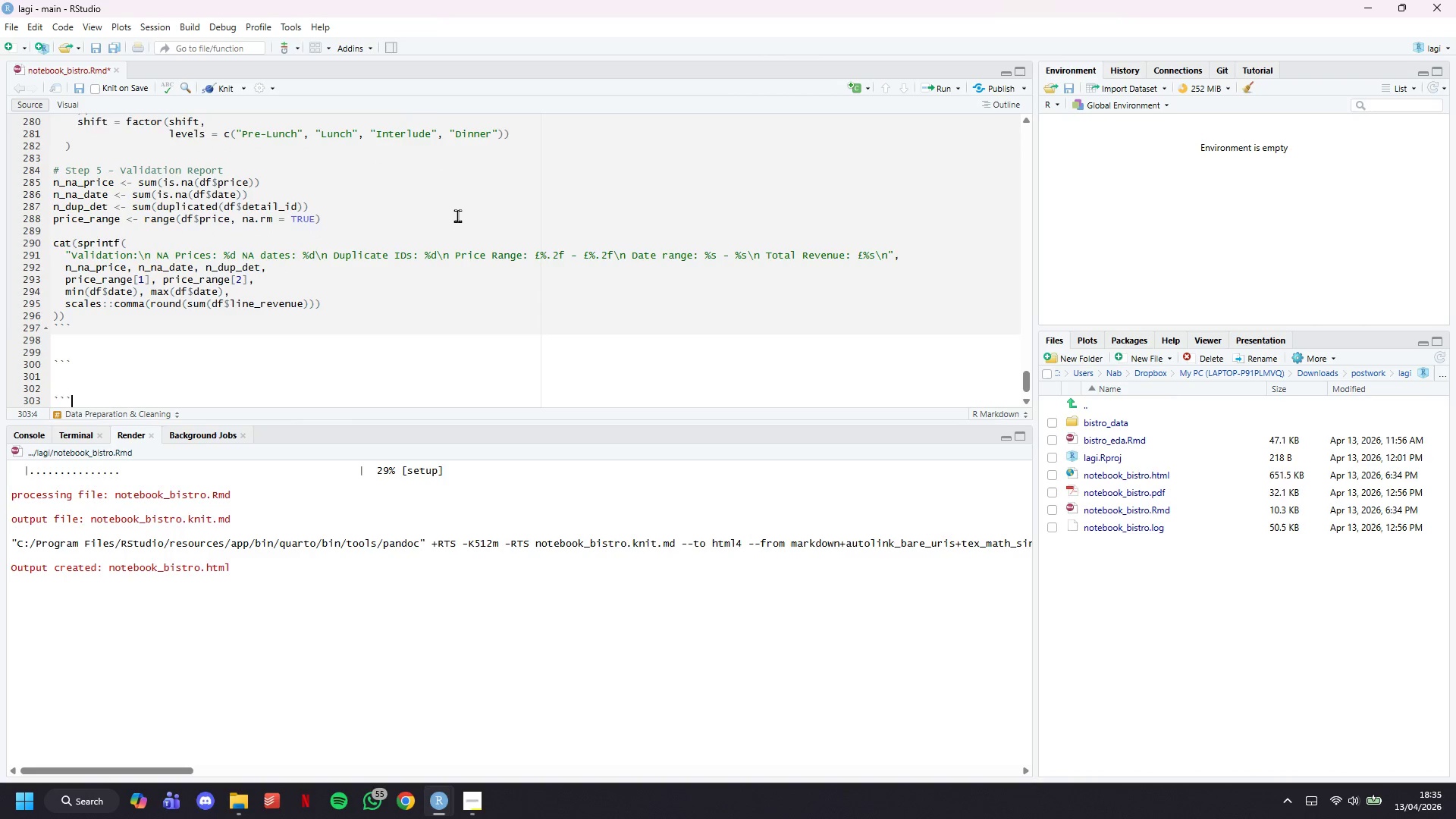 
key(ArrowDown)
 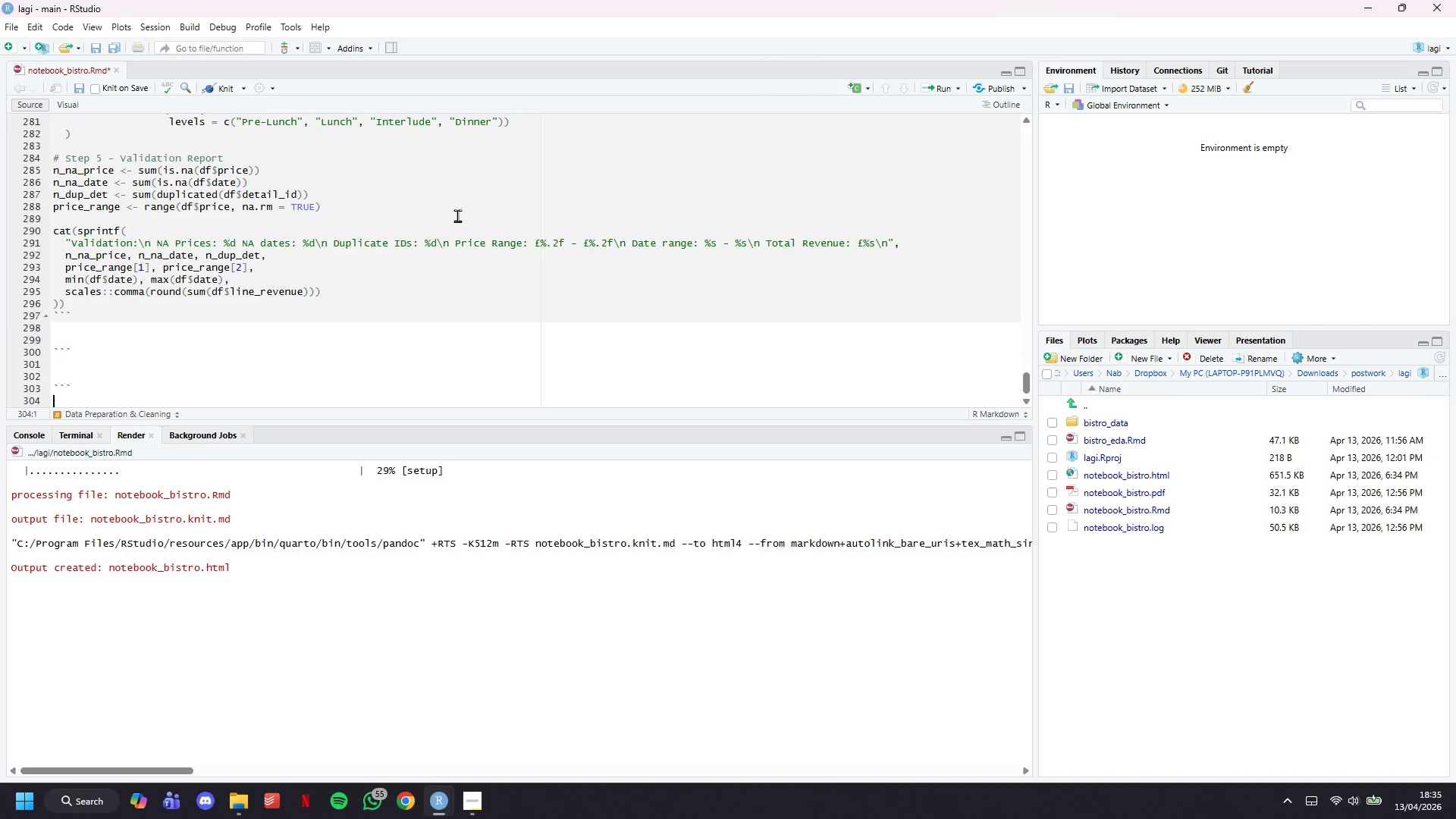 
key(ArrowDown)
 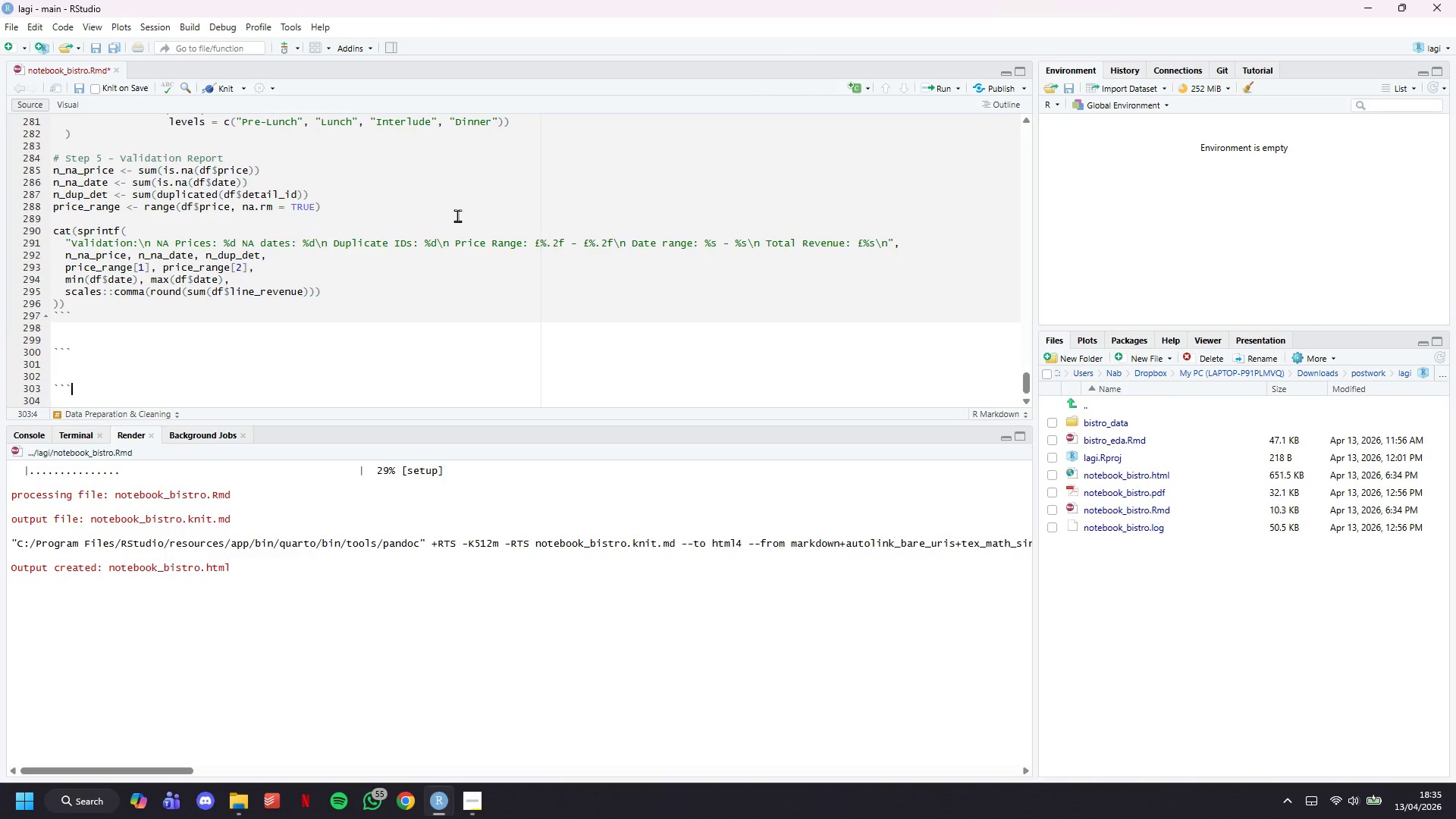 
key(ArrowUp)
 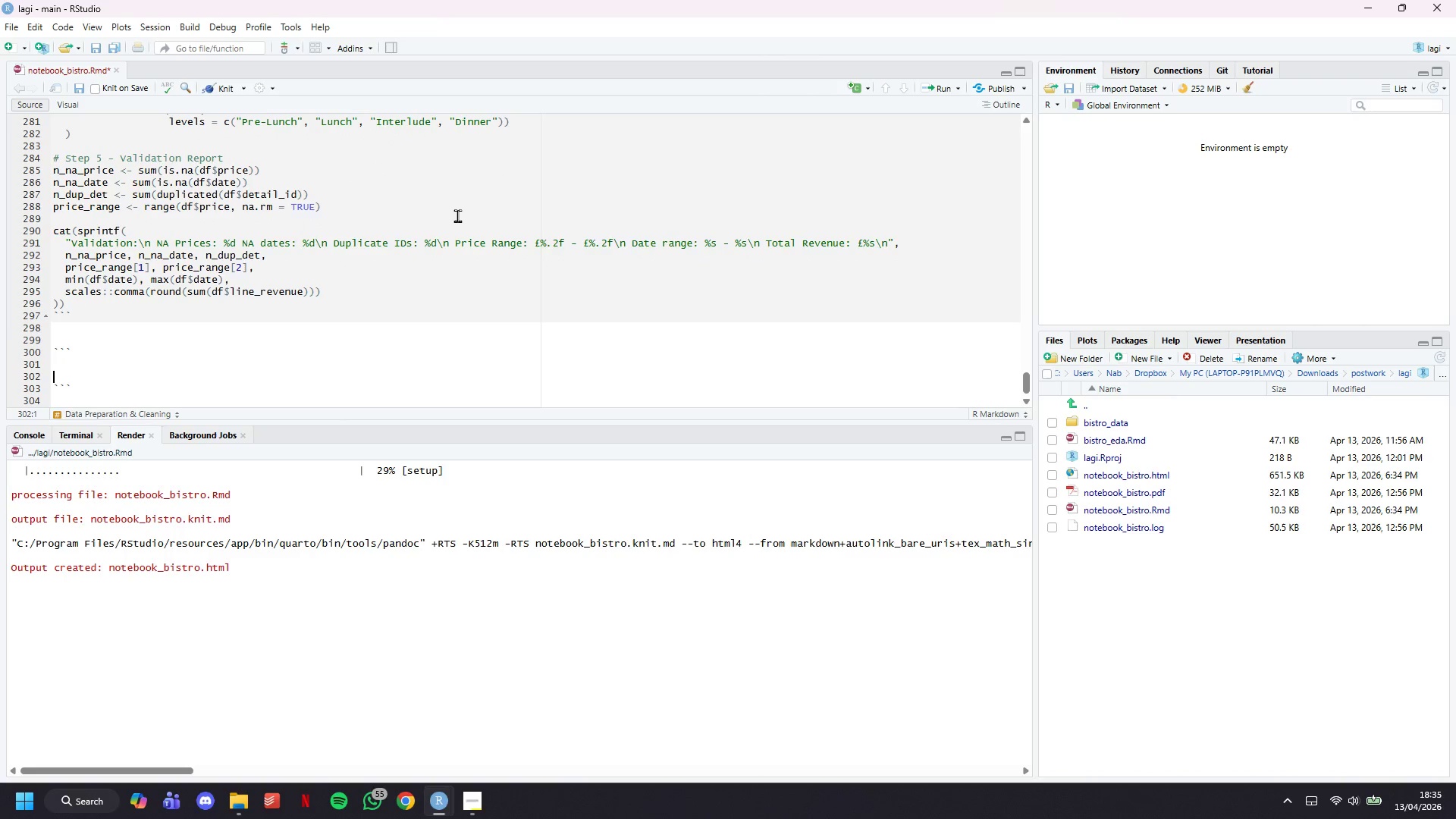 
key(ArrowUp)
 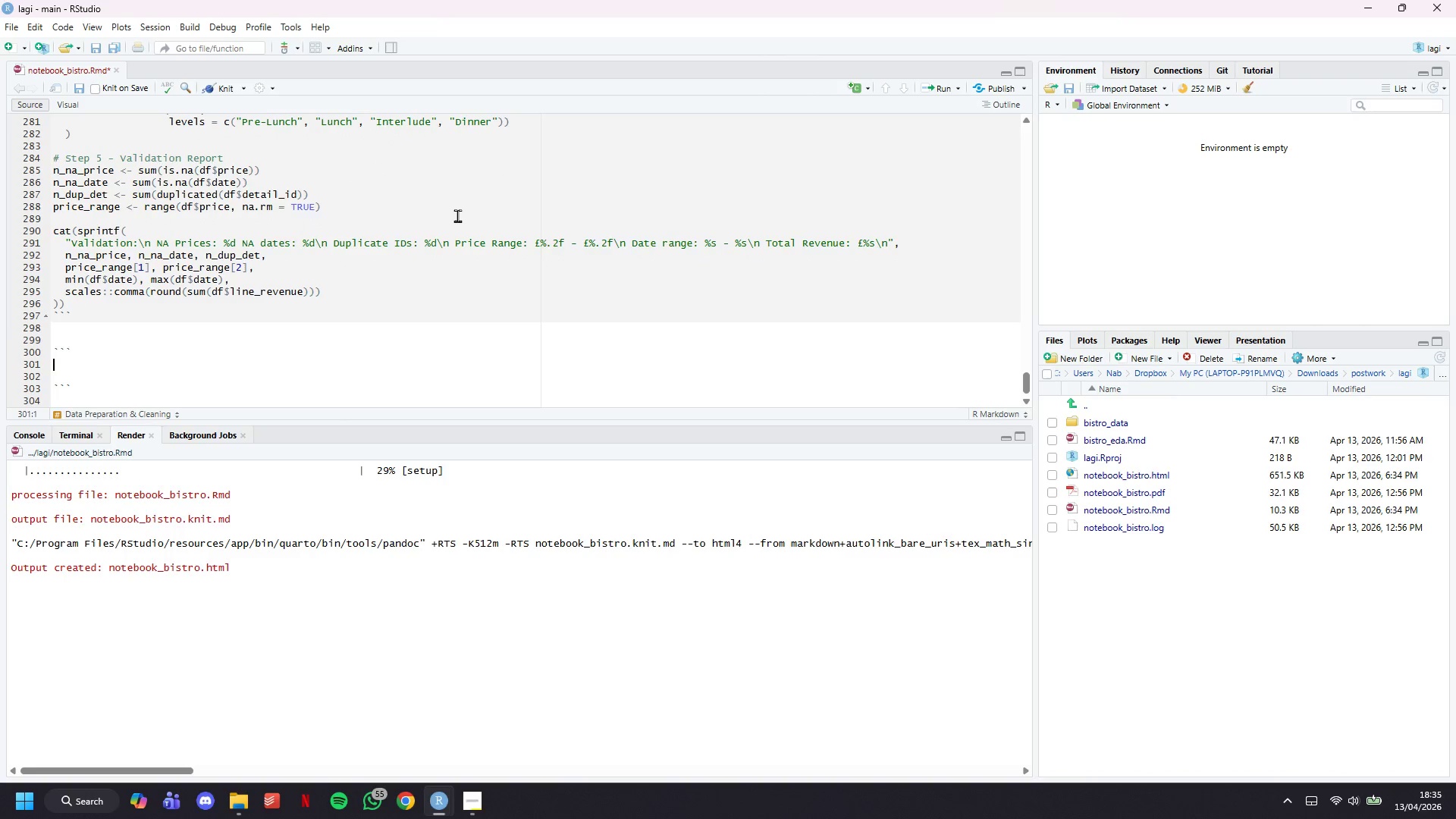 
key(ArrowUp)
 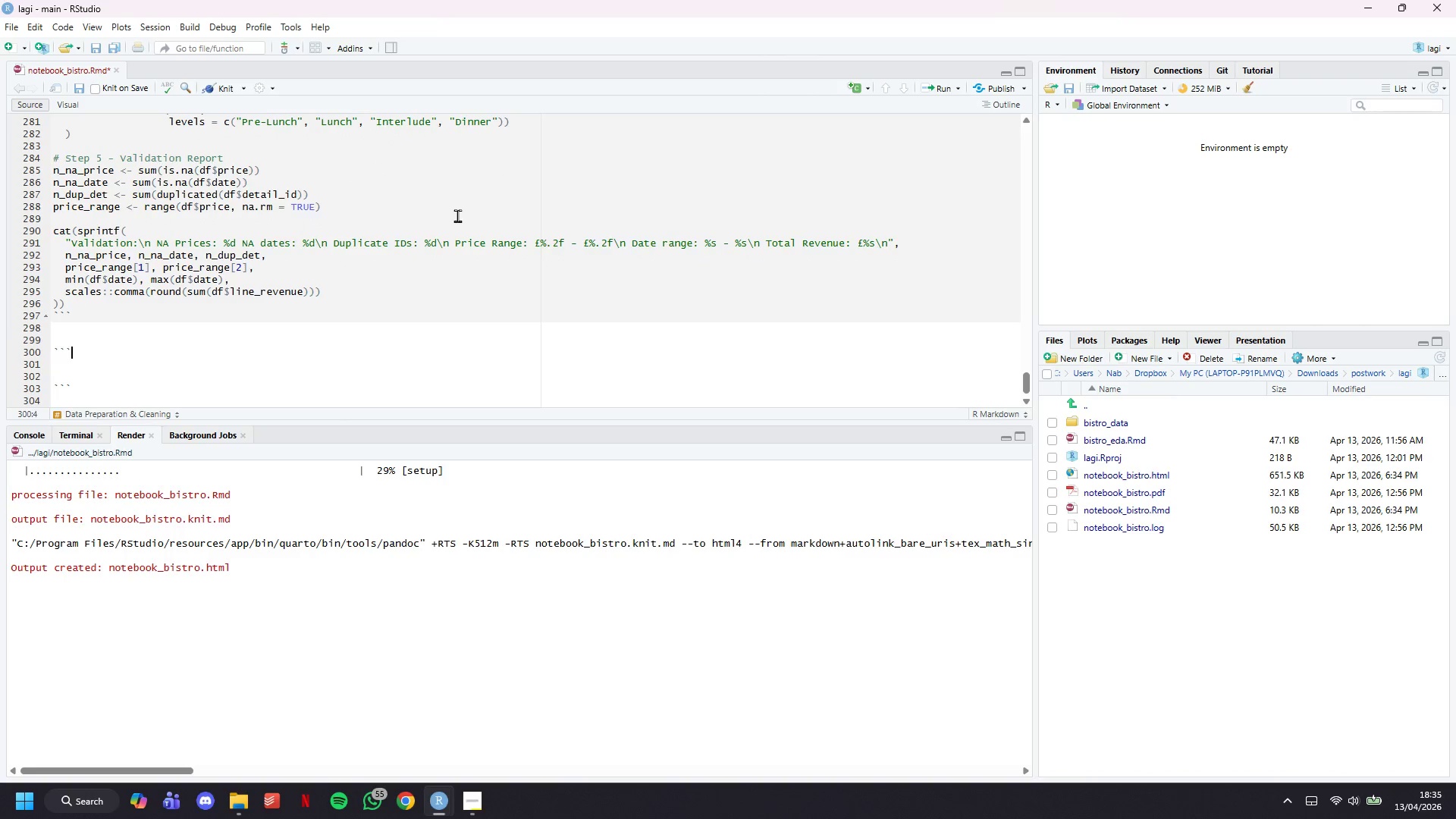 
key(ArrowUp)
 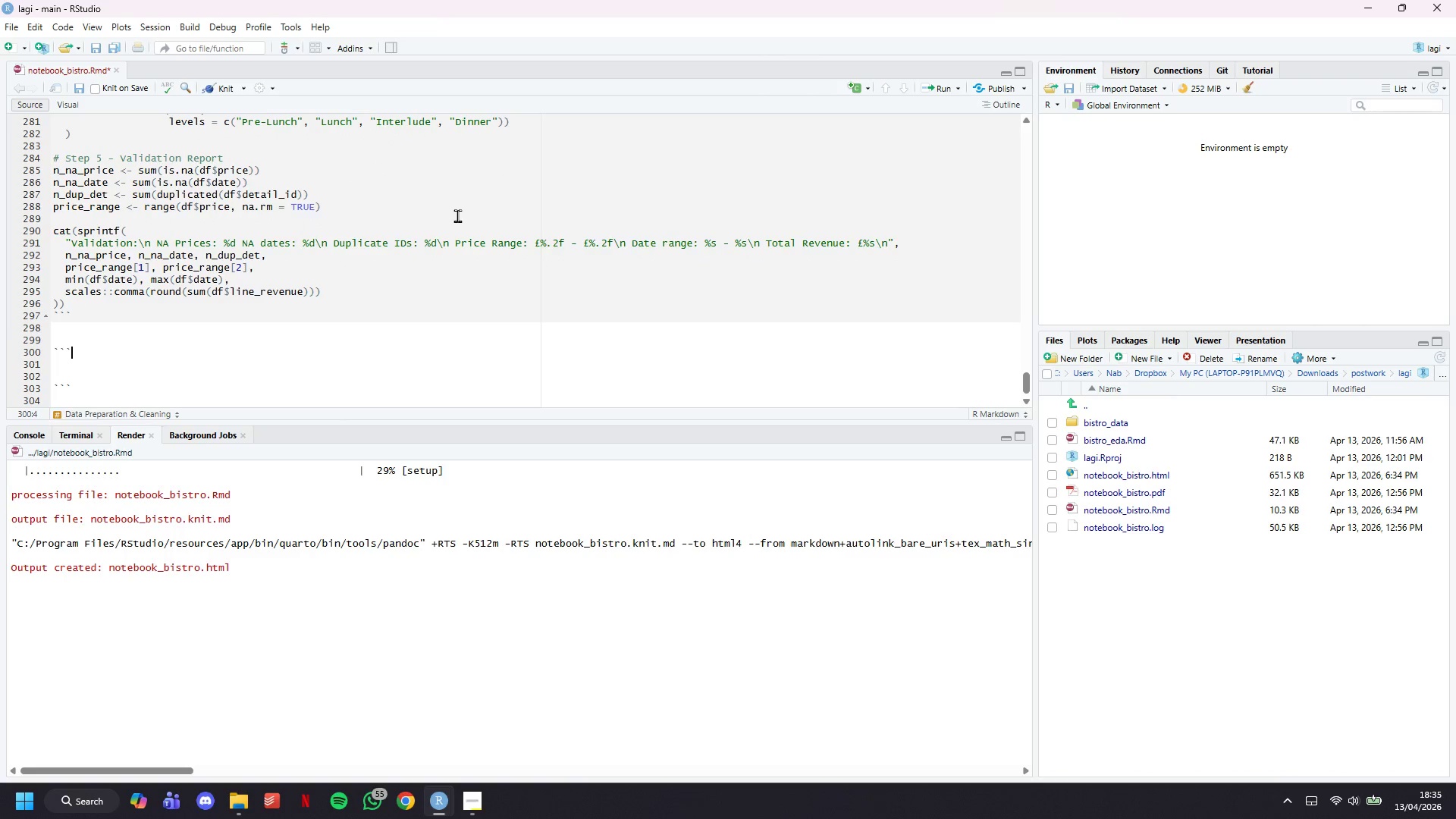 
key(ArrowUp)
 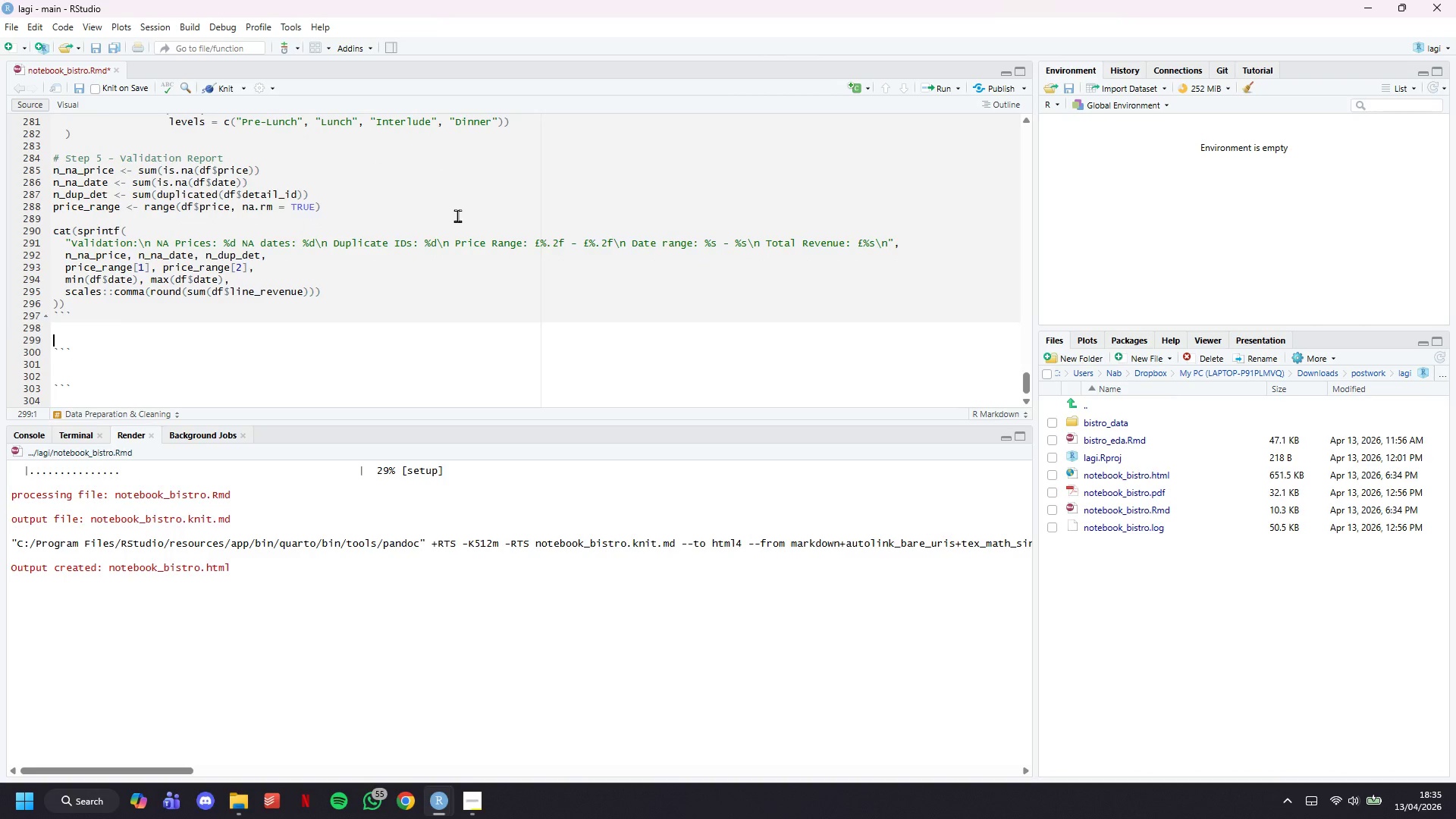 
key(Backspace)
 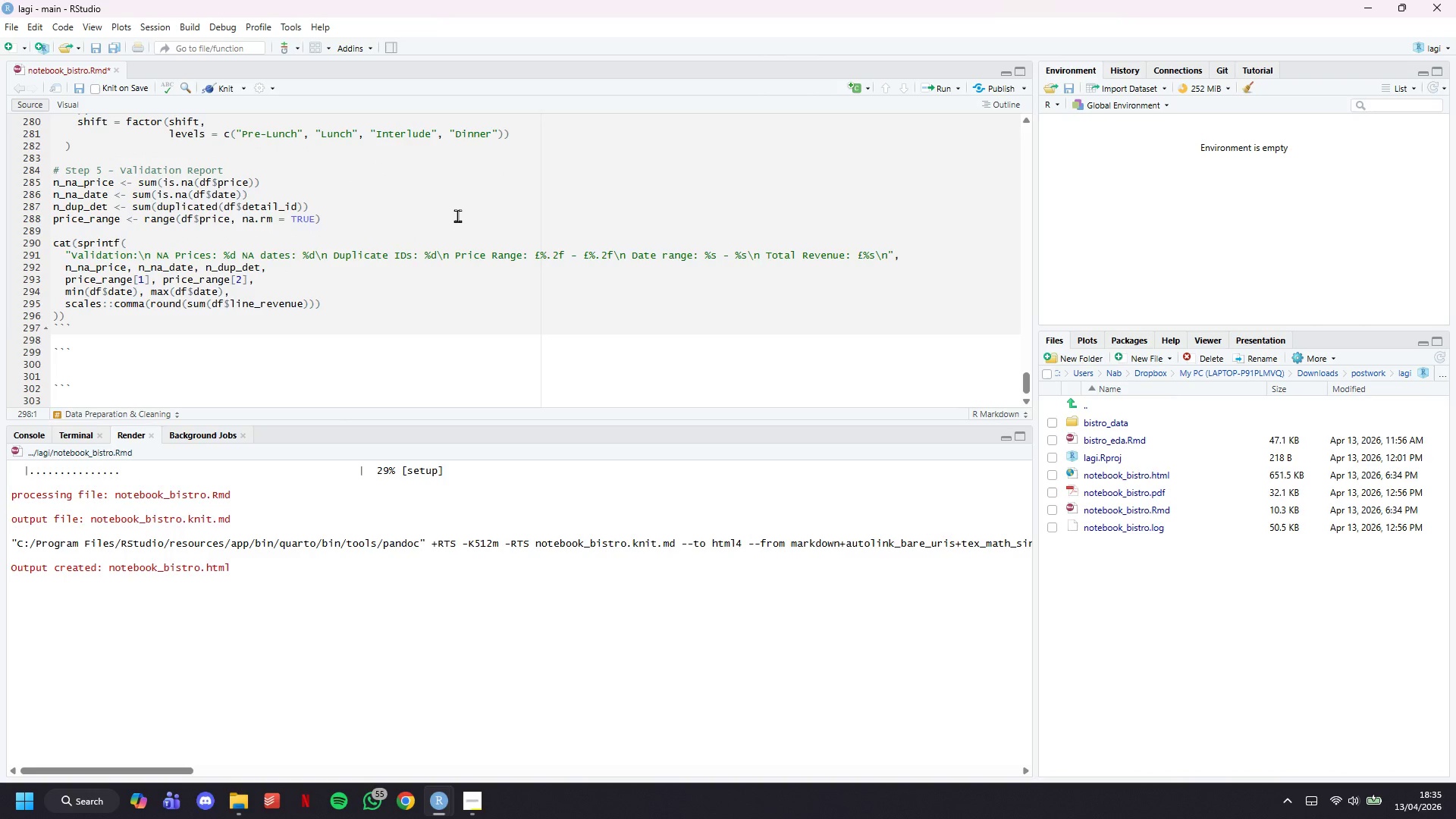 
key(ArrowDown)
 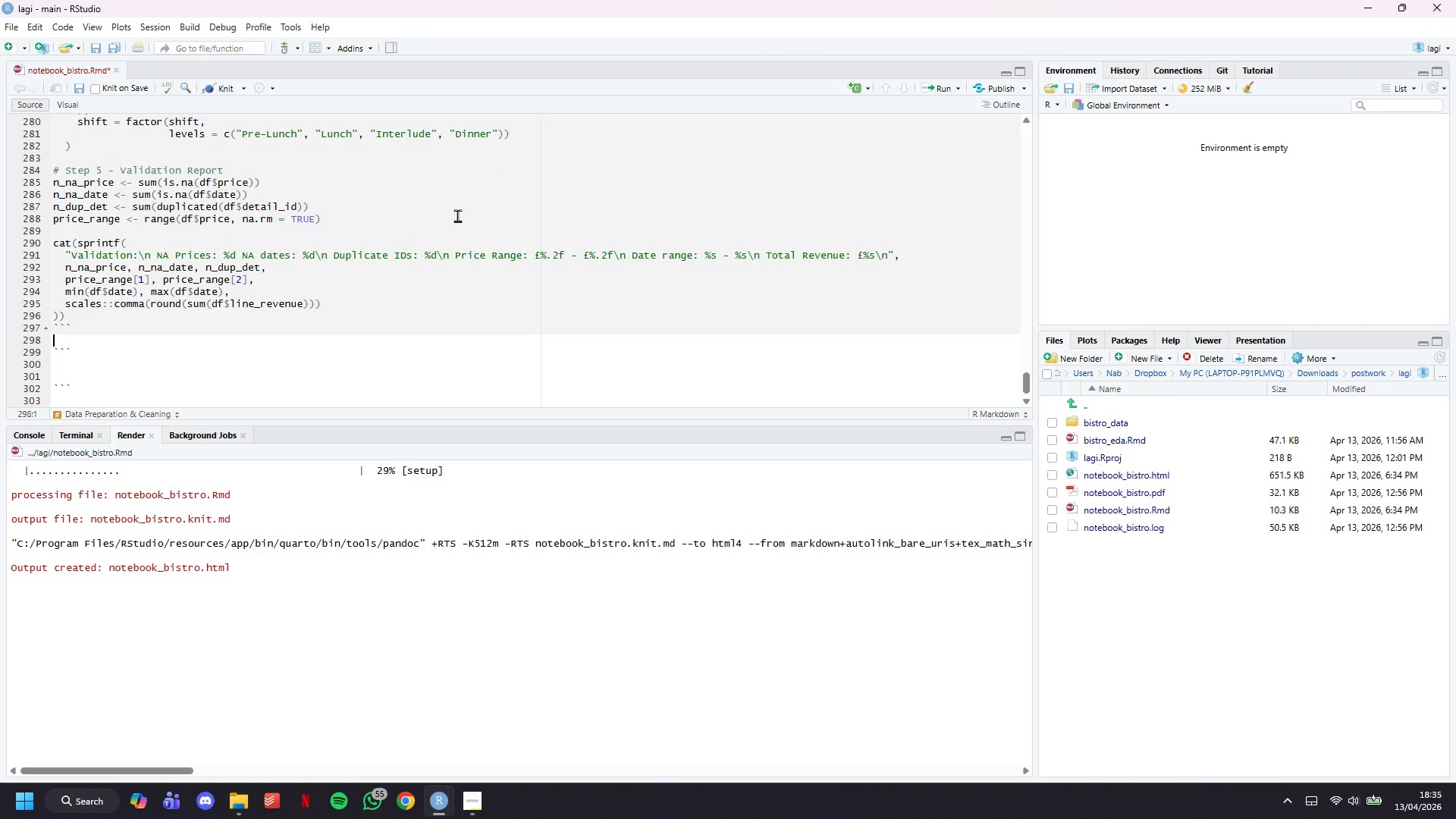 
key(ArrowLeft)
 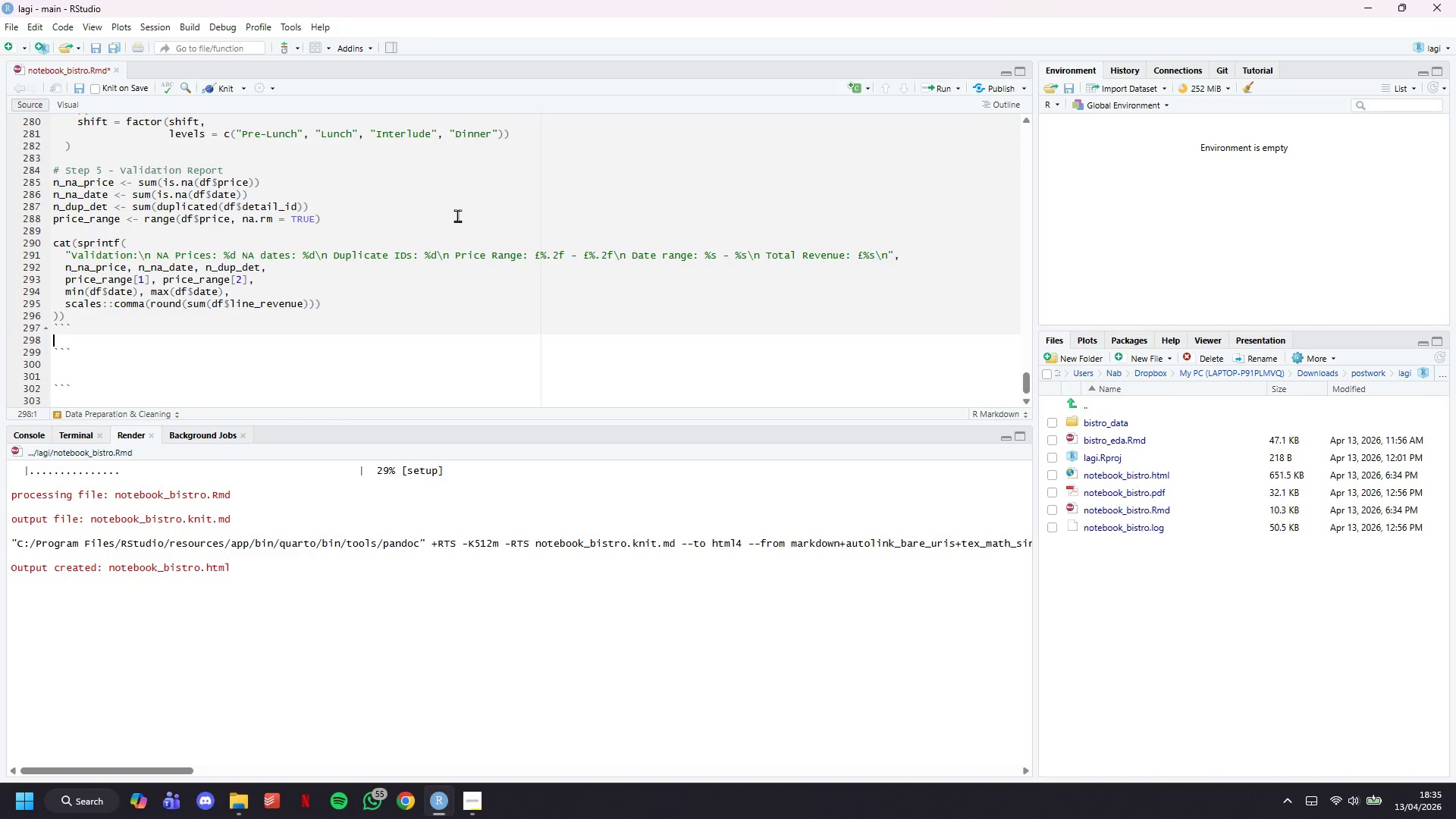 
key(ArrowDown)
 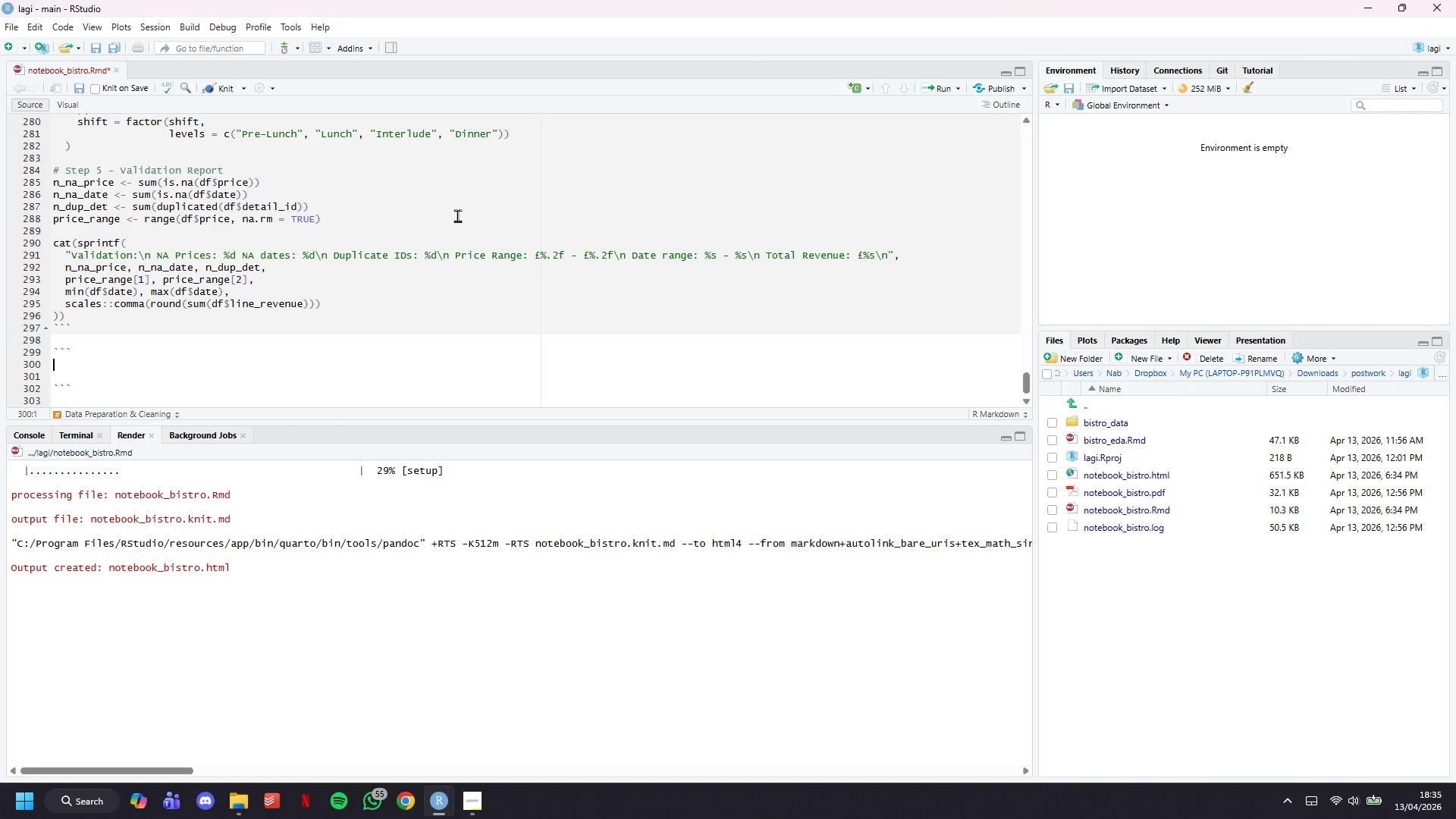 
key(ArrowDown)
 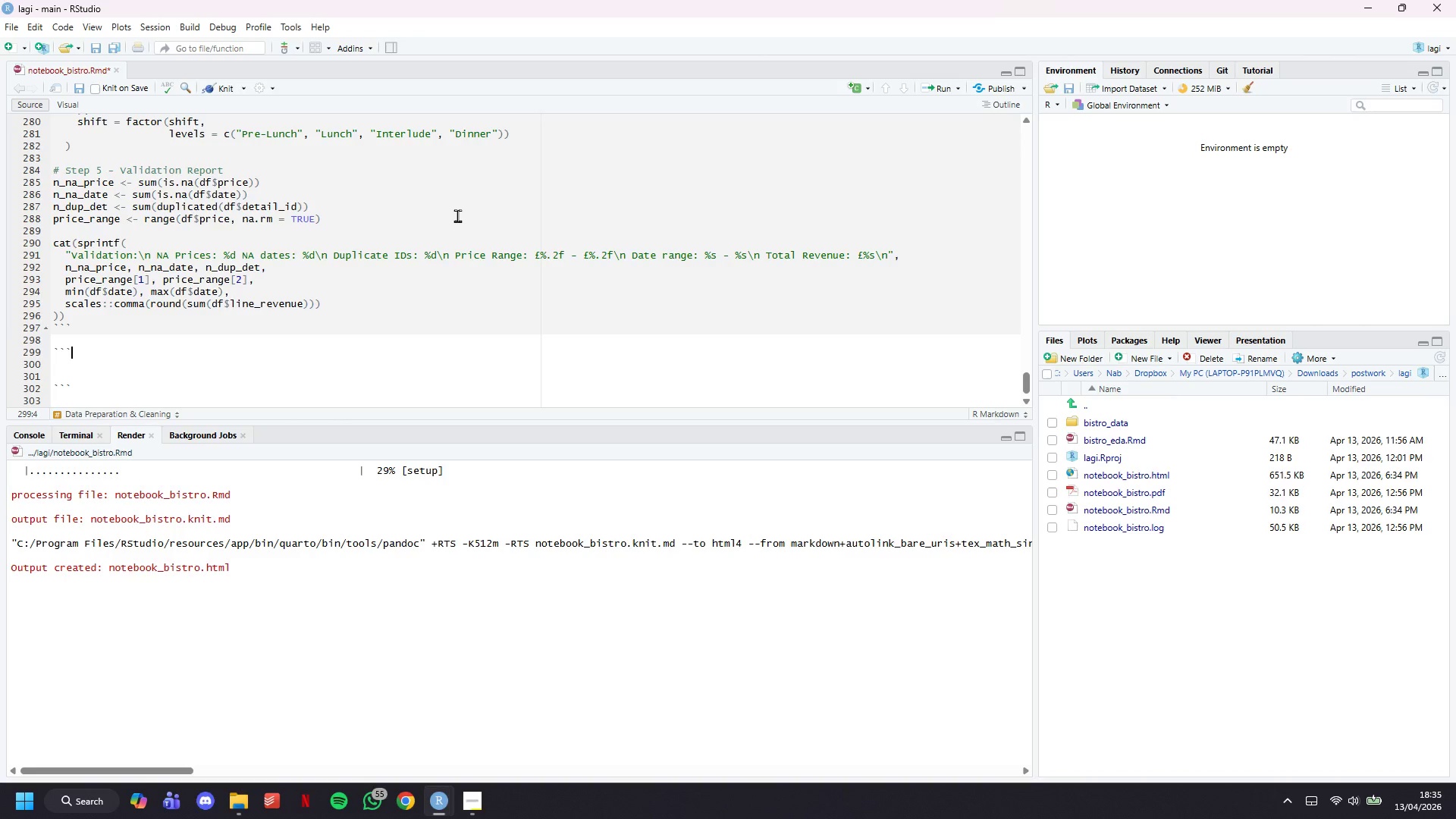 
key(ArrowLeft)
 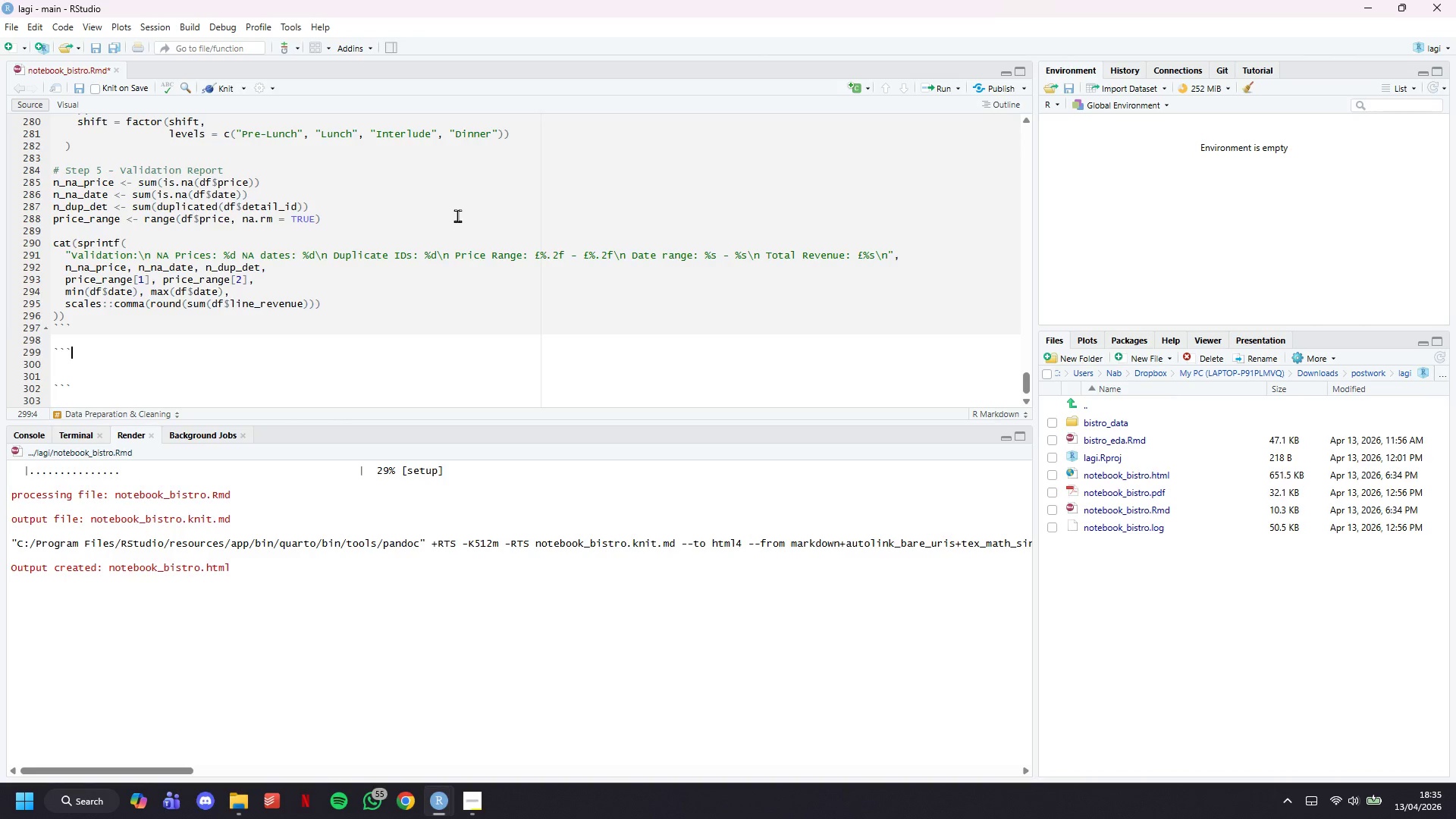 
type({r order-level-summary)
 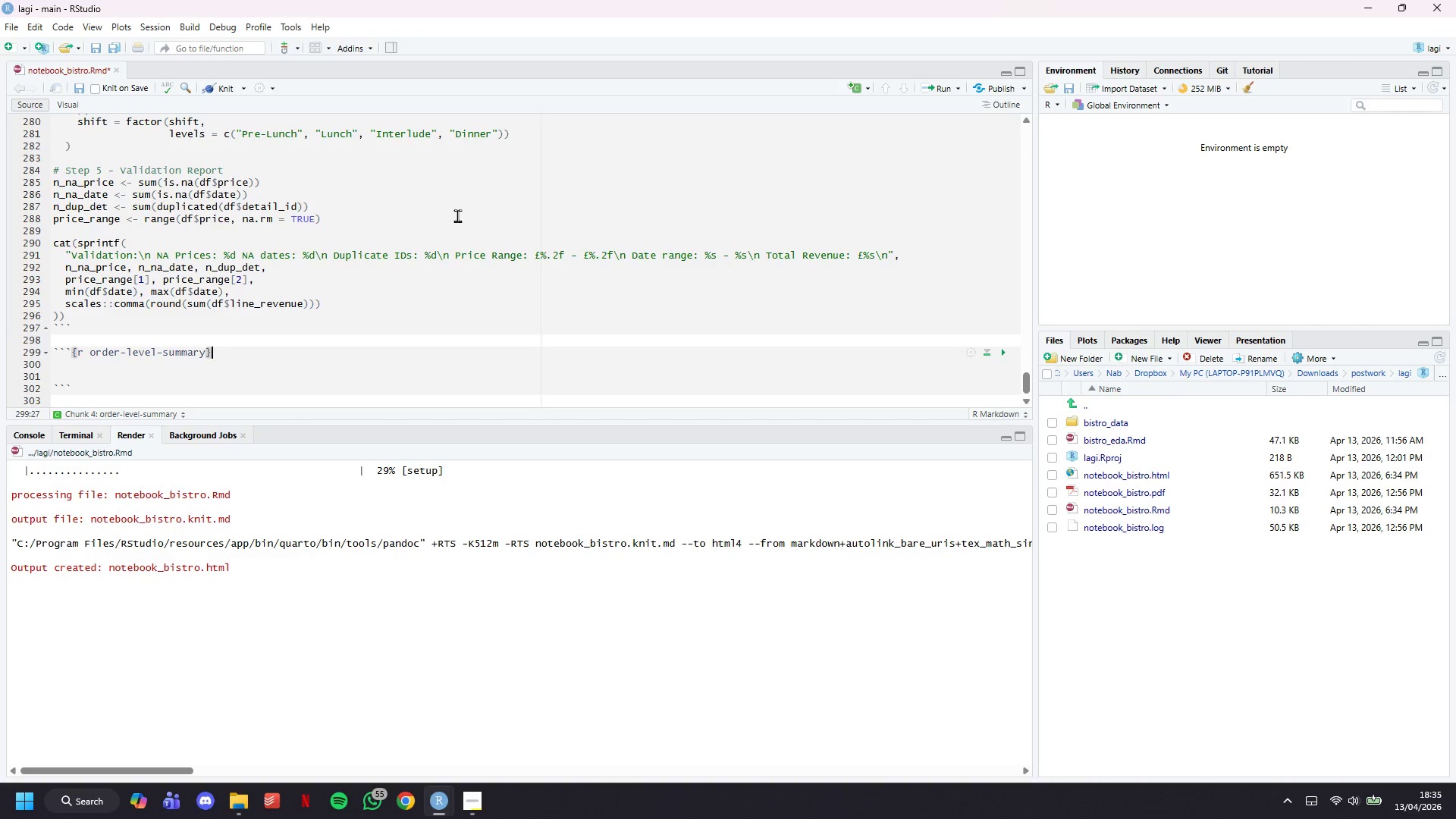 
key(ArrowRight)
 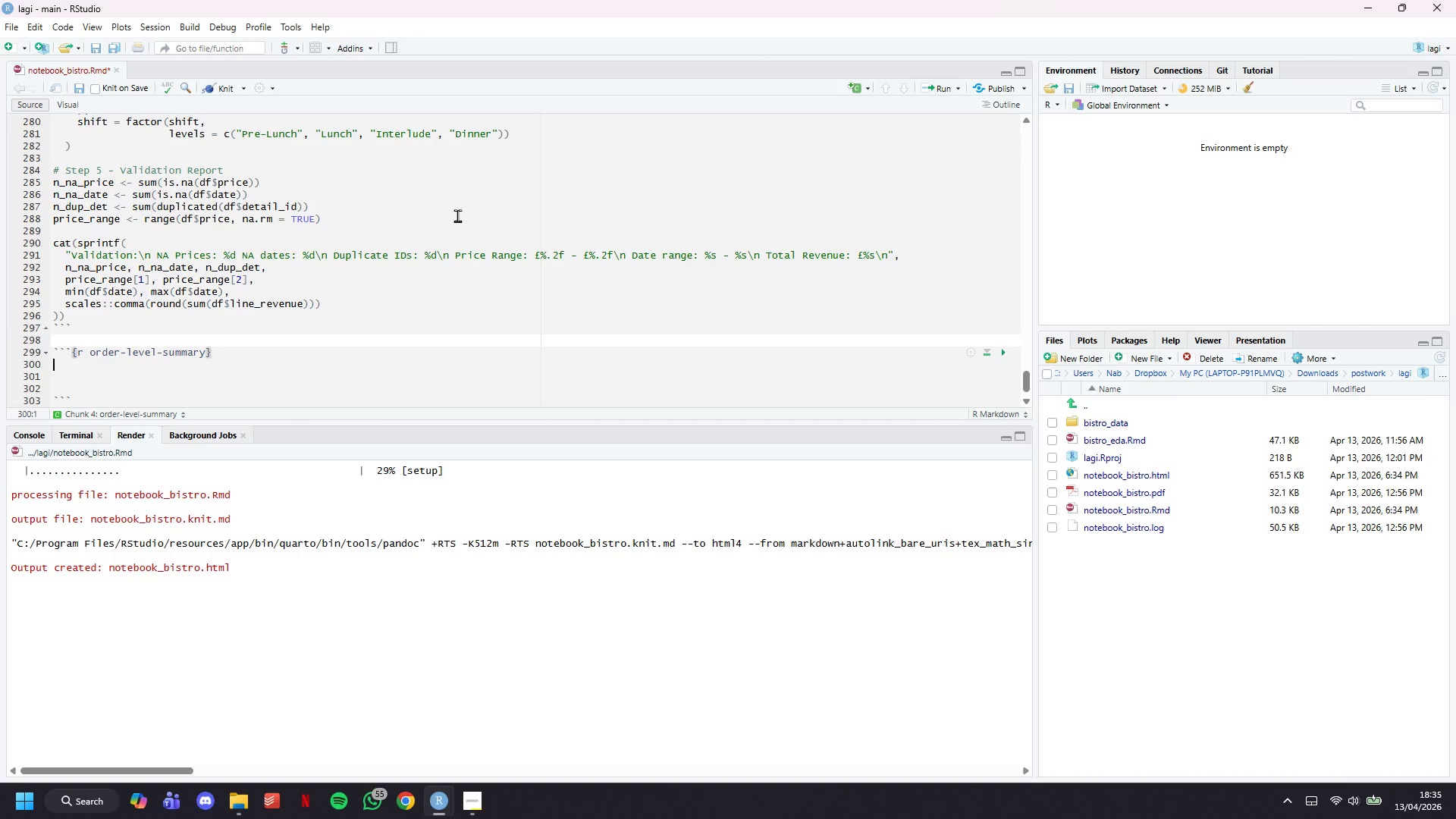 
key(Enter)
 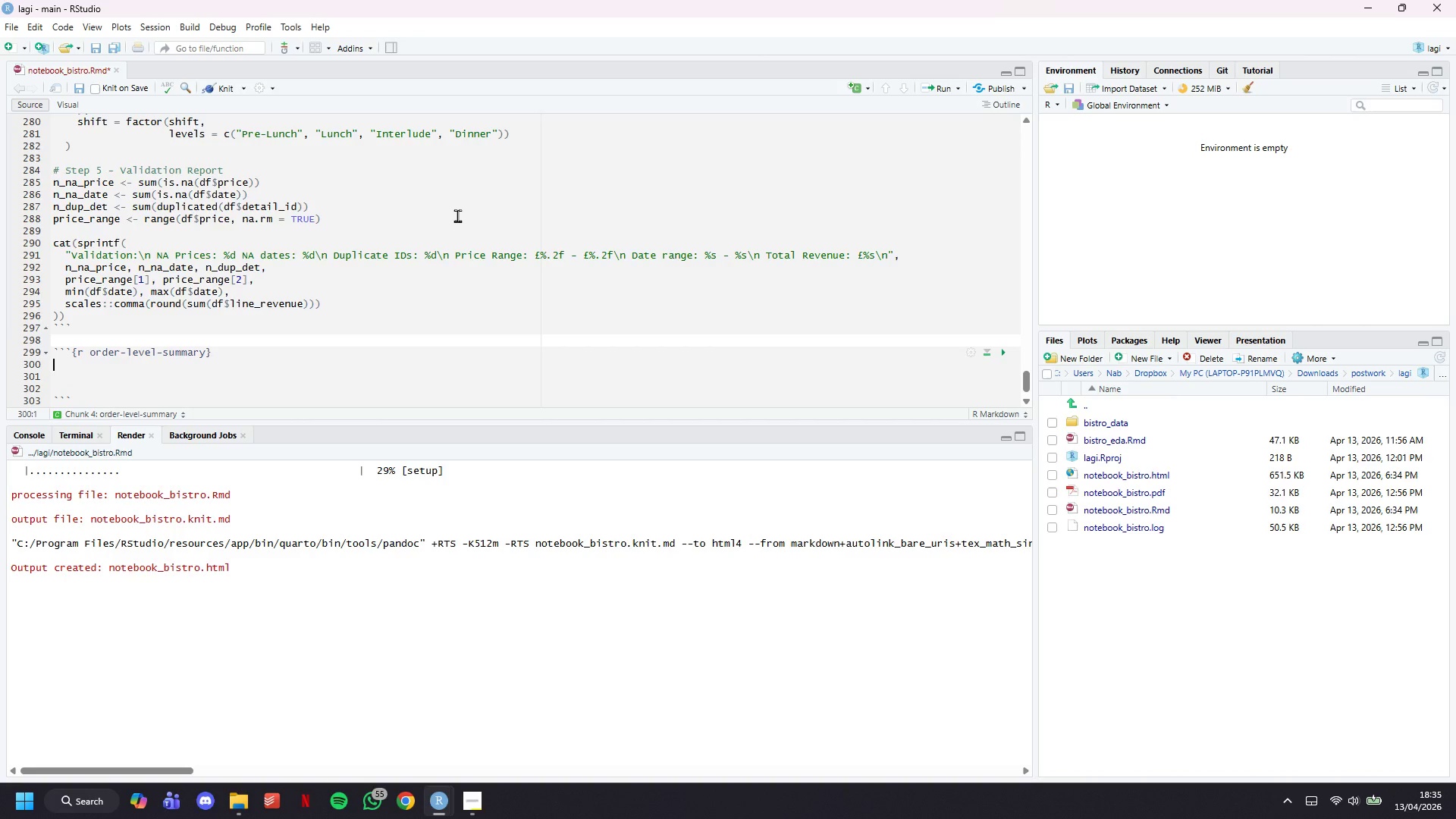 
type(# Collapse line items to order-level aggregates)
 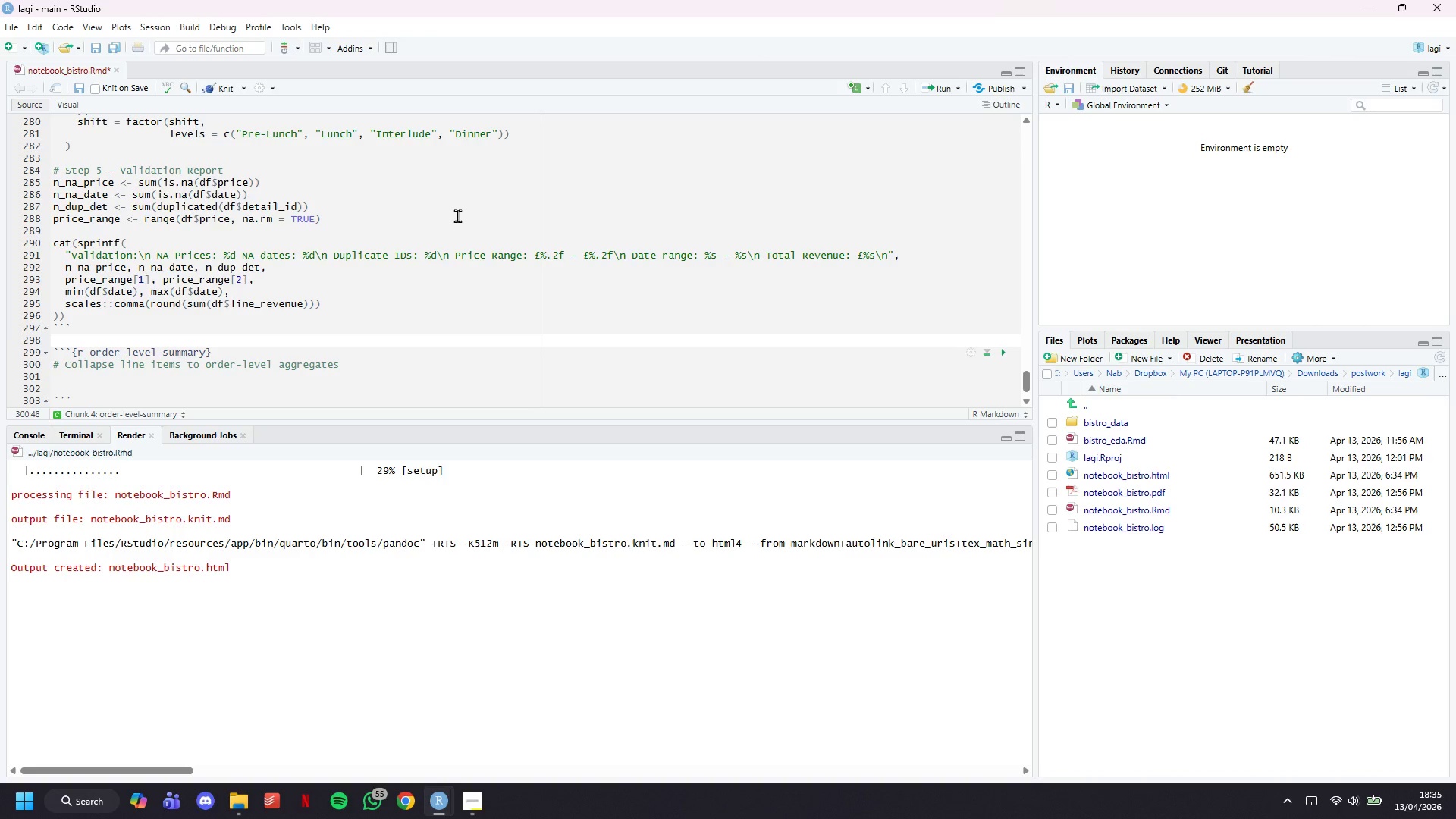 
key(Enter)
 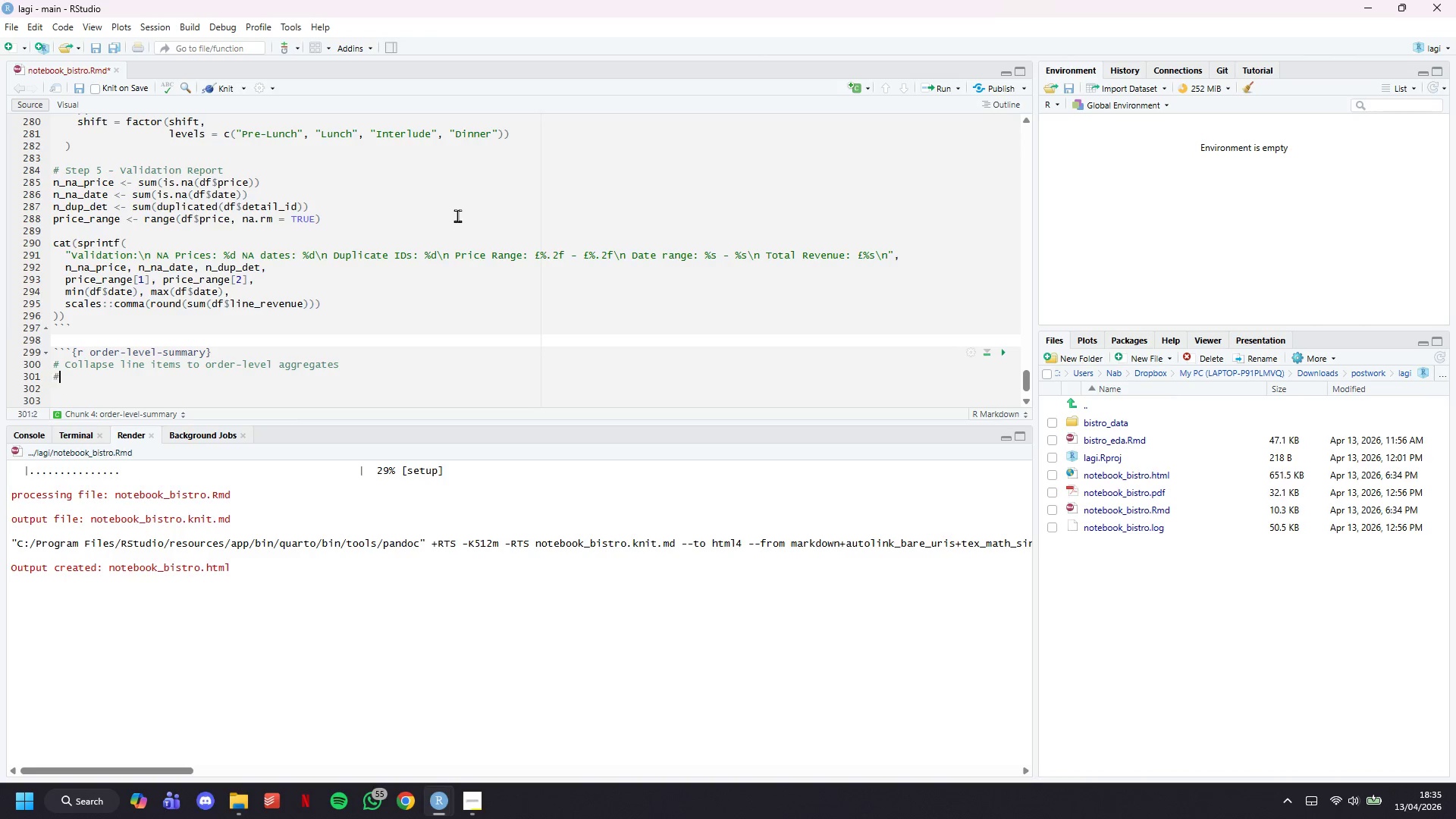 
type(# This gives one row per order with: ttoal_)
key(Backspace)
key(Backspace)
key(Backspace)
key(Backspace)
key(Backspace)
type(otal_revenue, n))
key(Backspace)
type(_items, shift, dow, hour)
 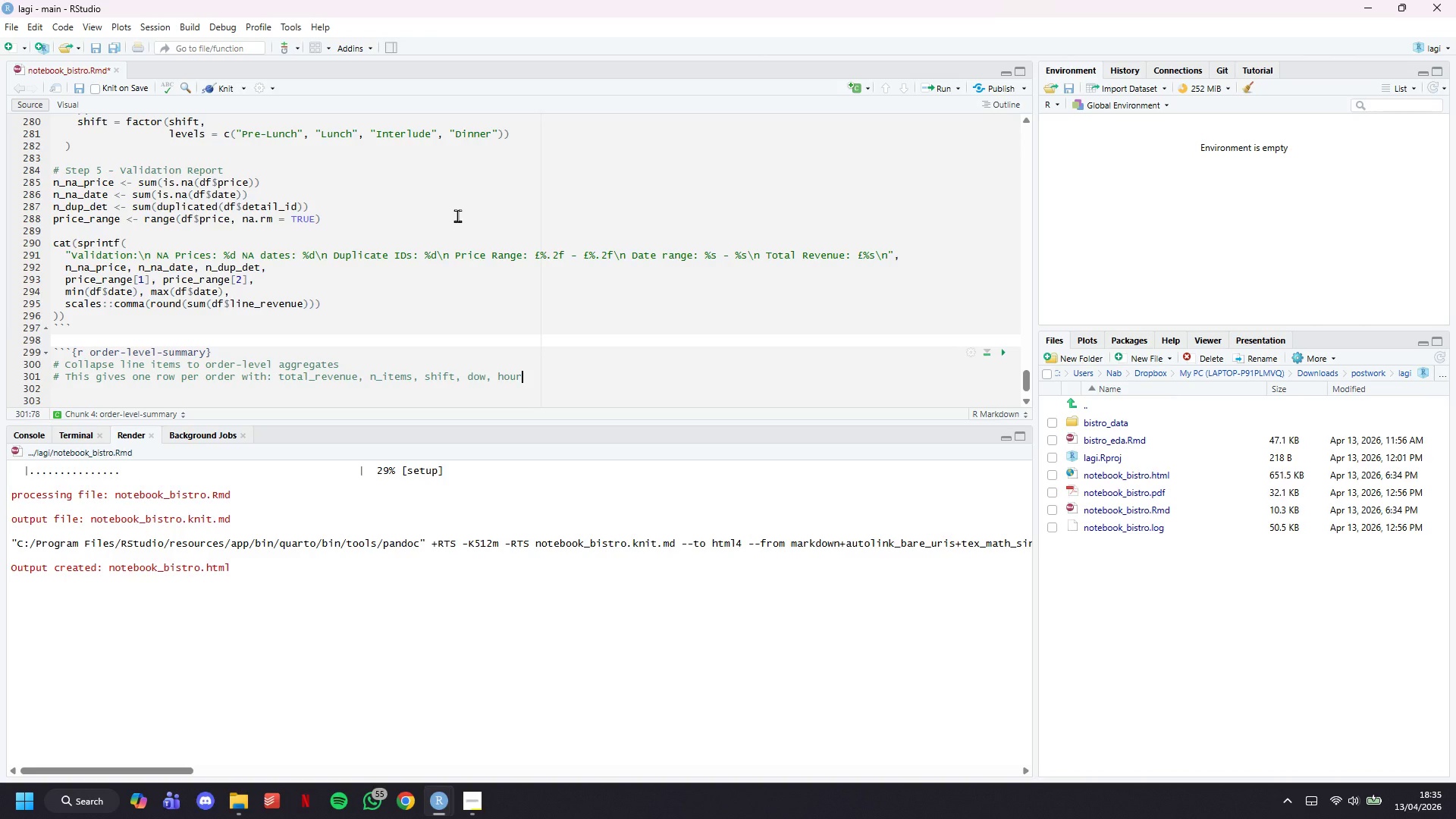 
key(Enter)
 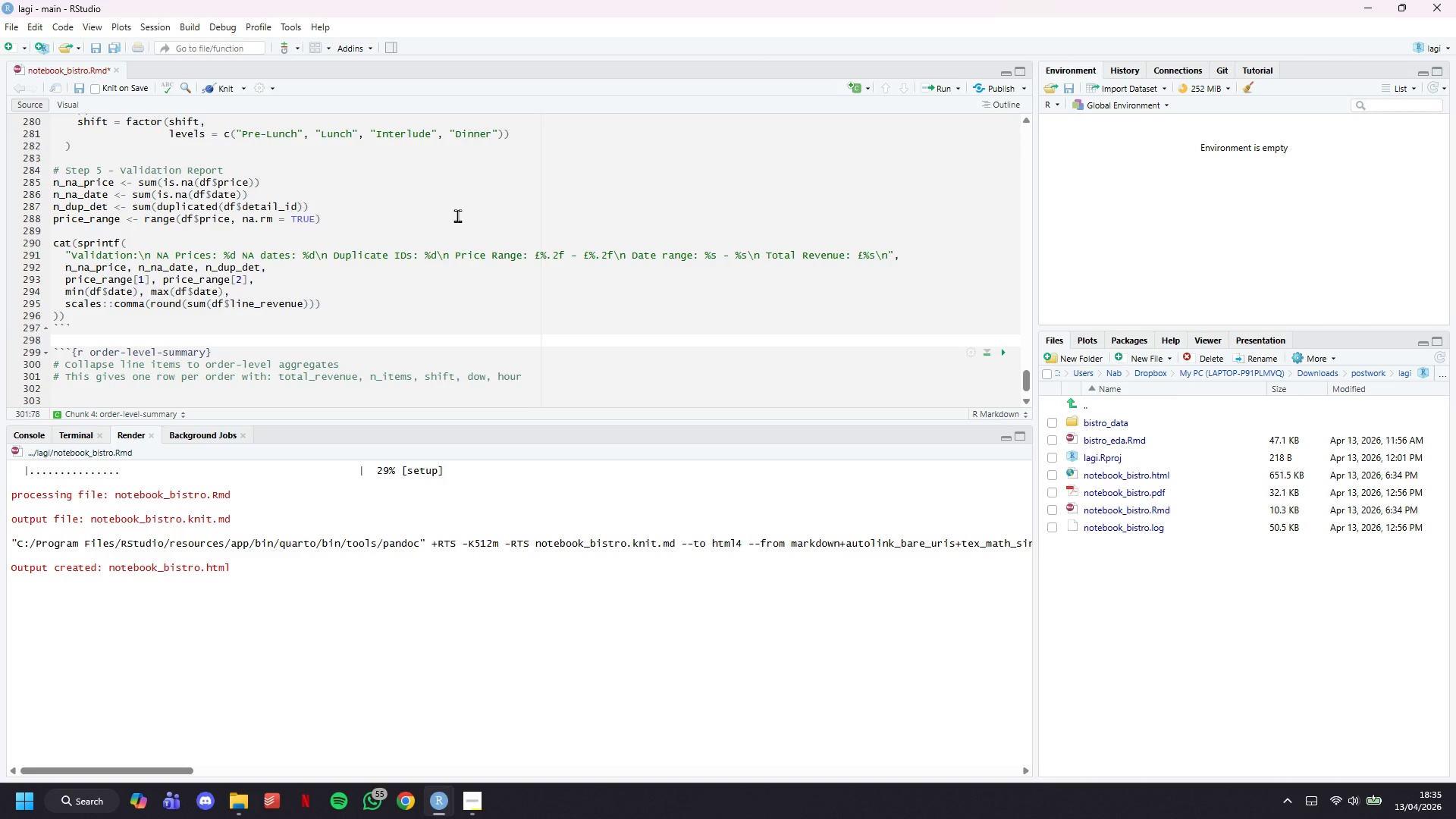 
type(# Used for statistical summaries (mean_ticket, order size distributions)
 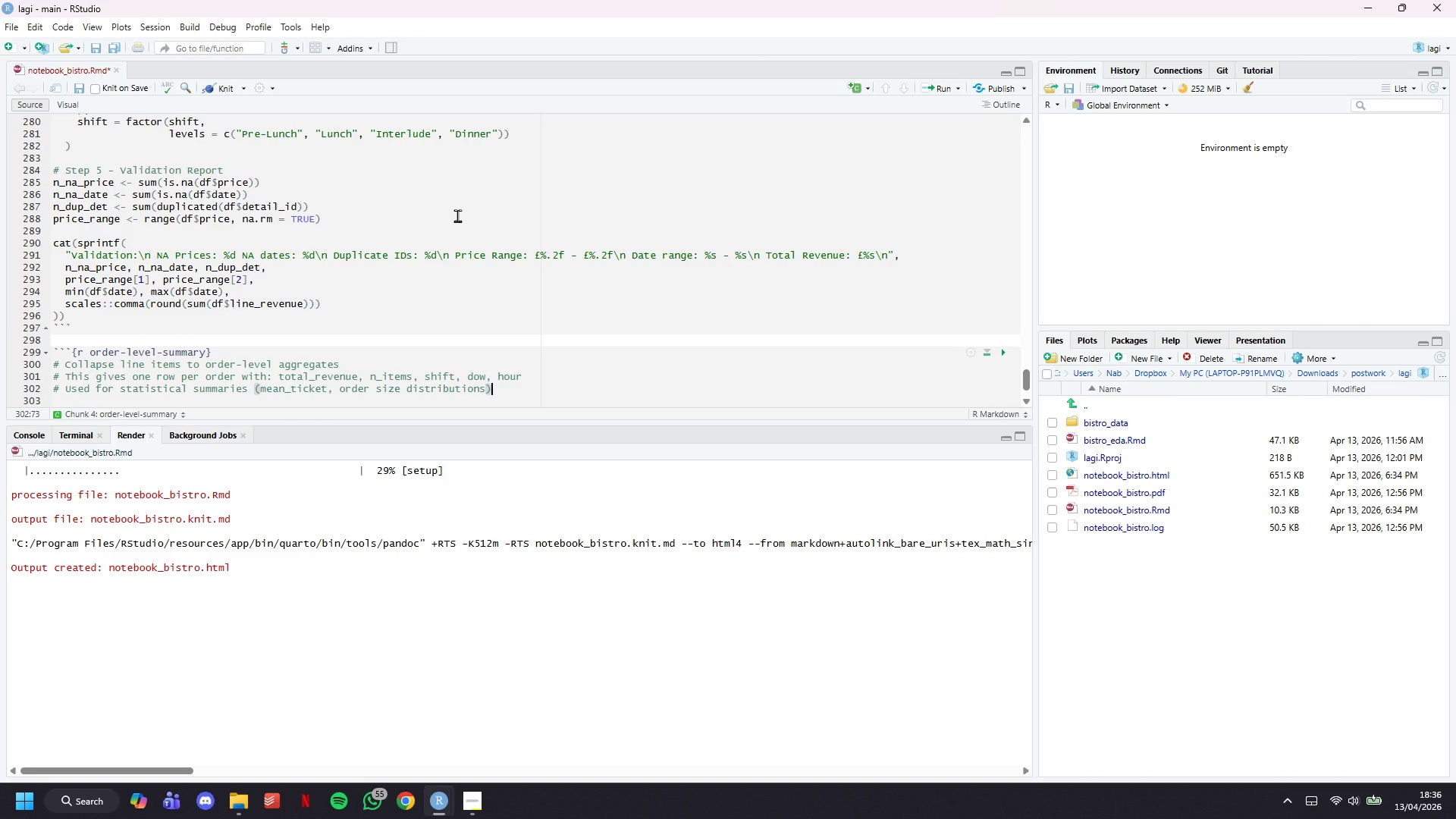 
 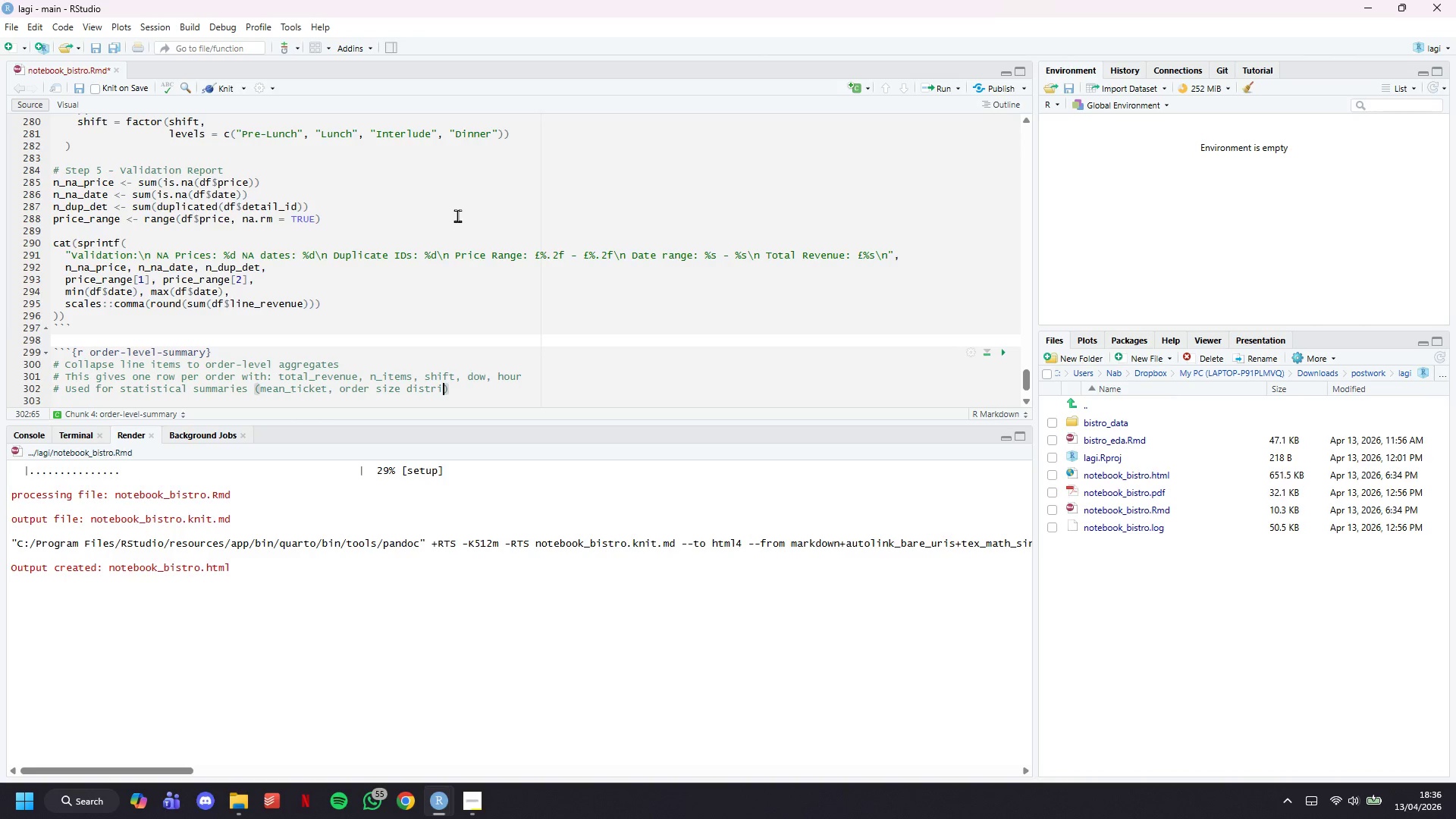 
key(ArrowRight)
 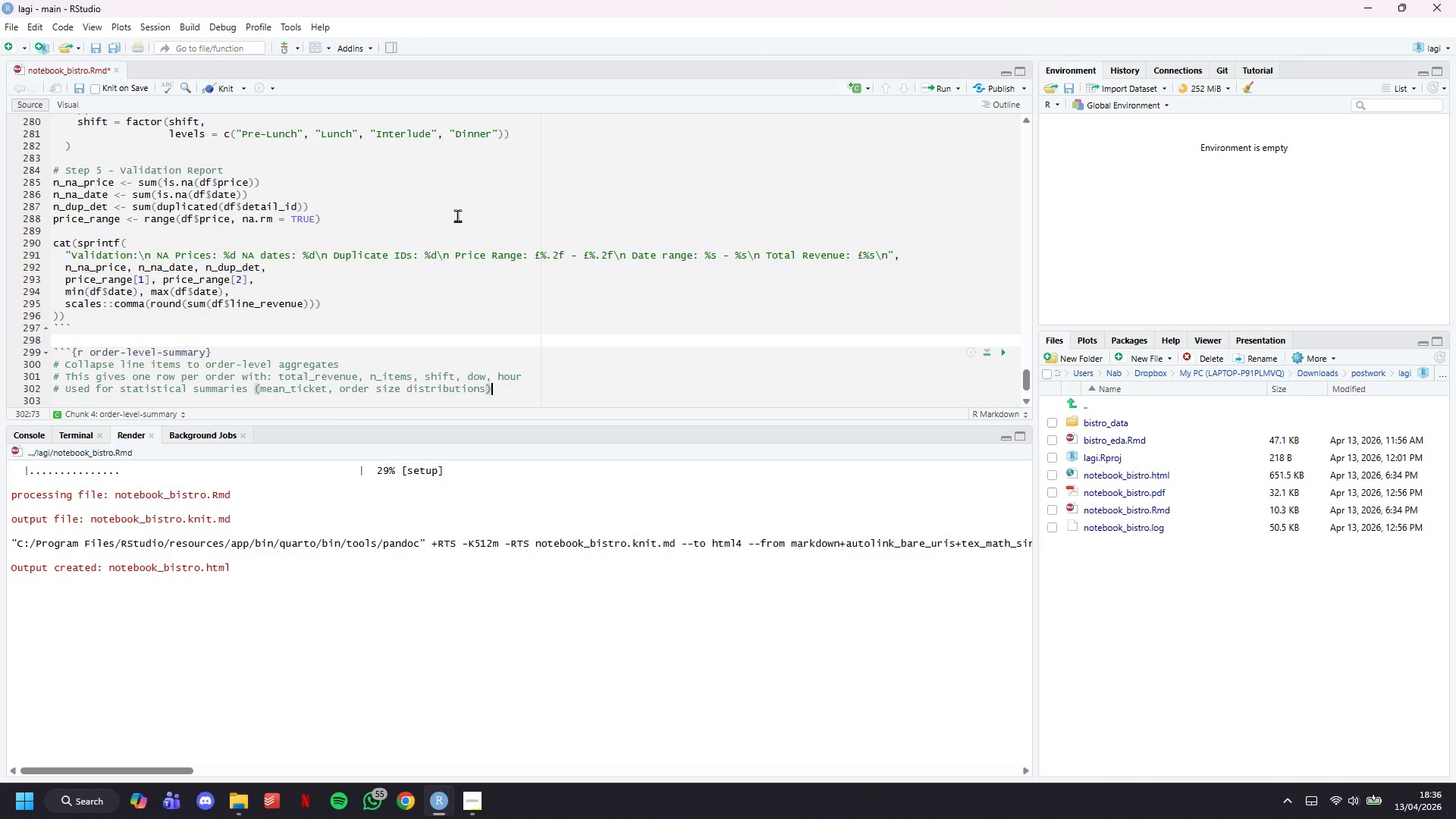 
key(ArrowDown)
 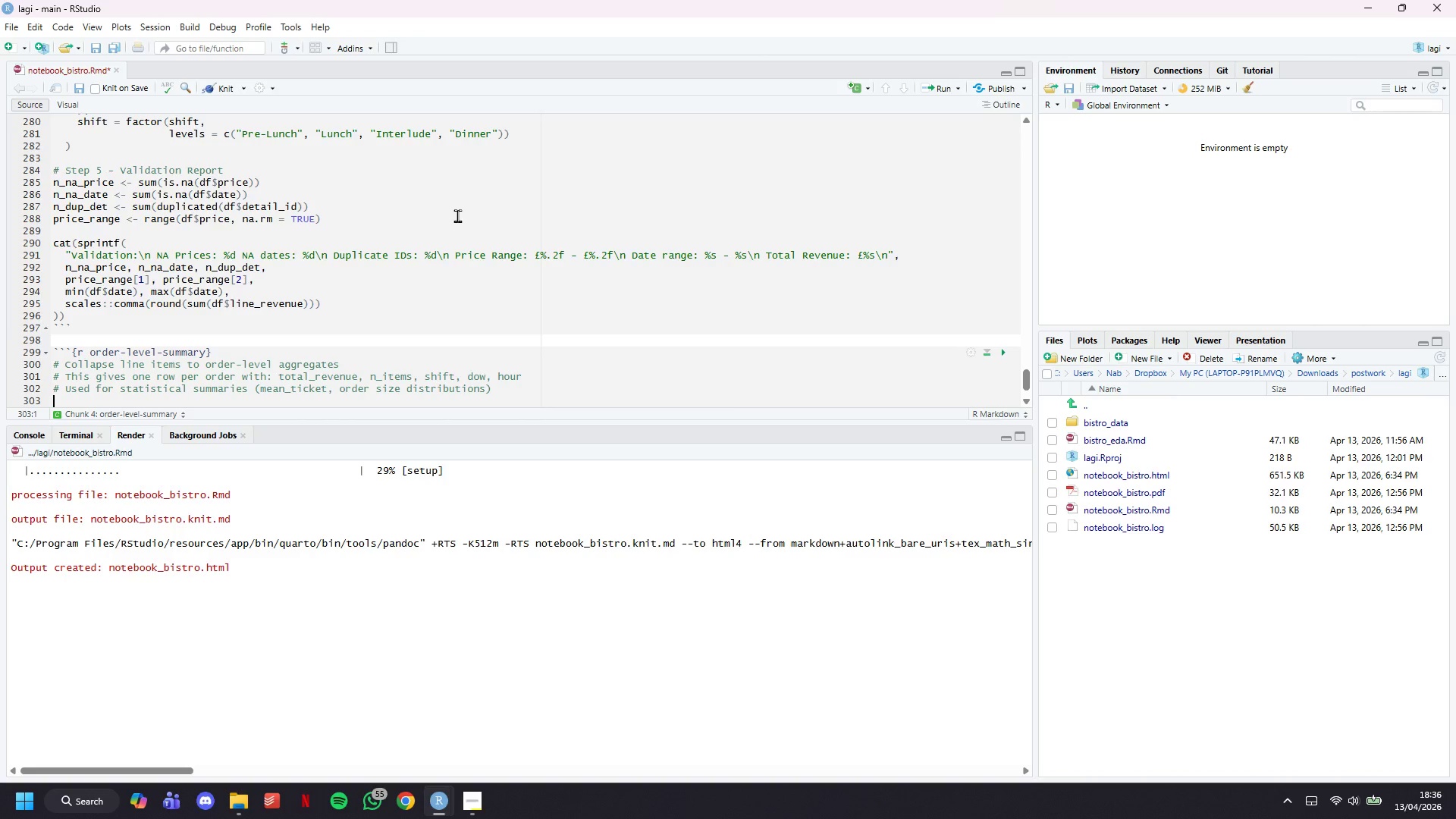 
key(Enter)
 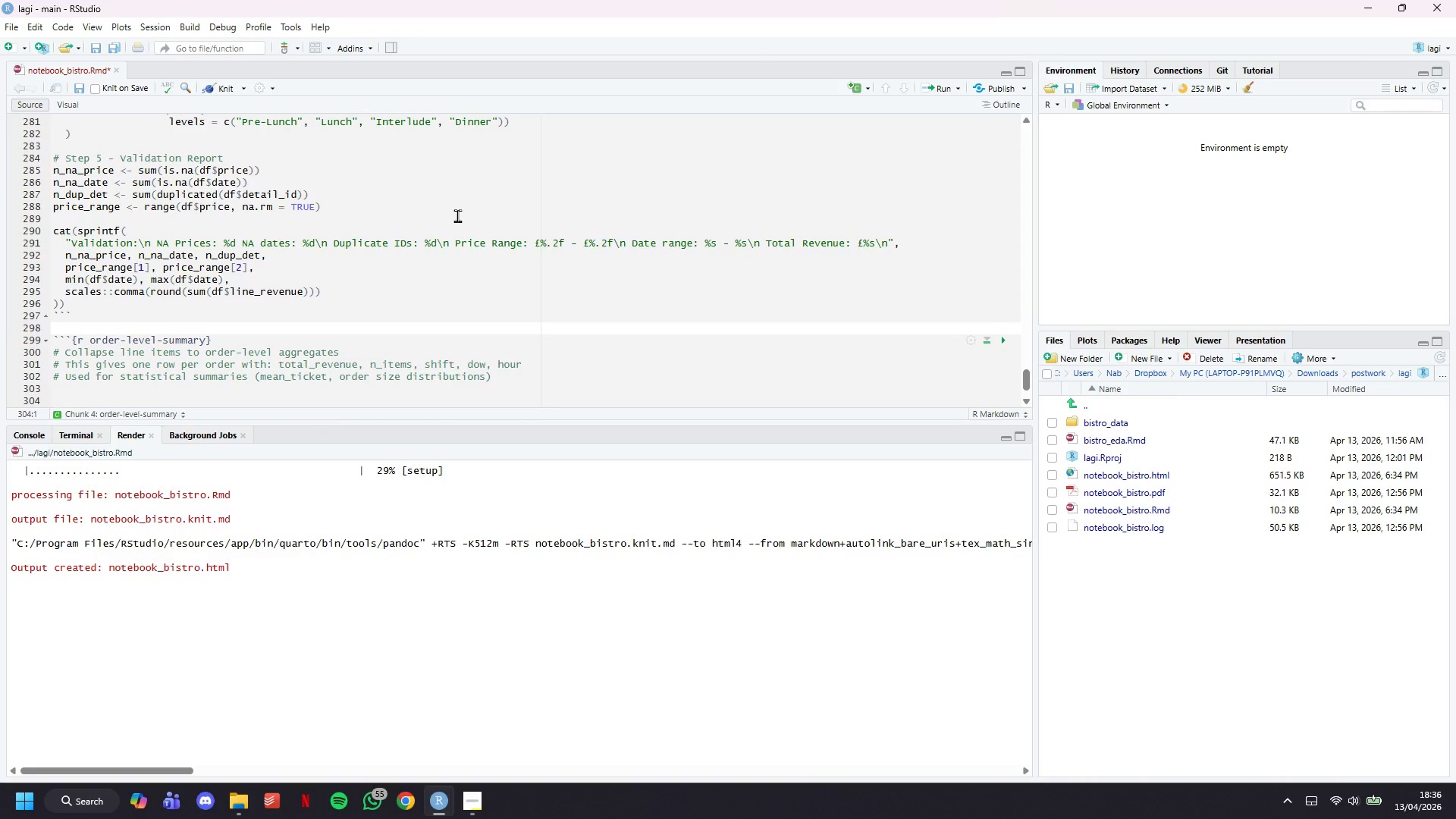 
type(orders_summary %>%)
 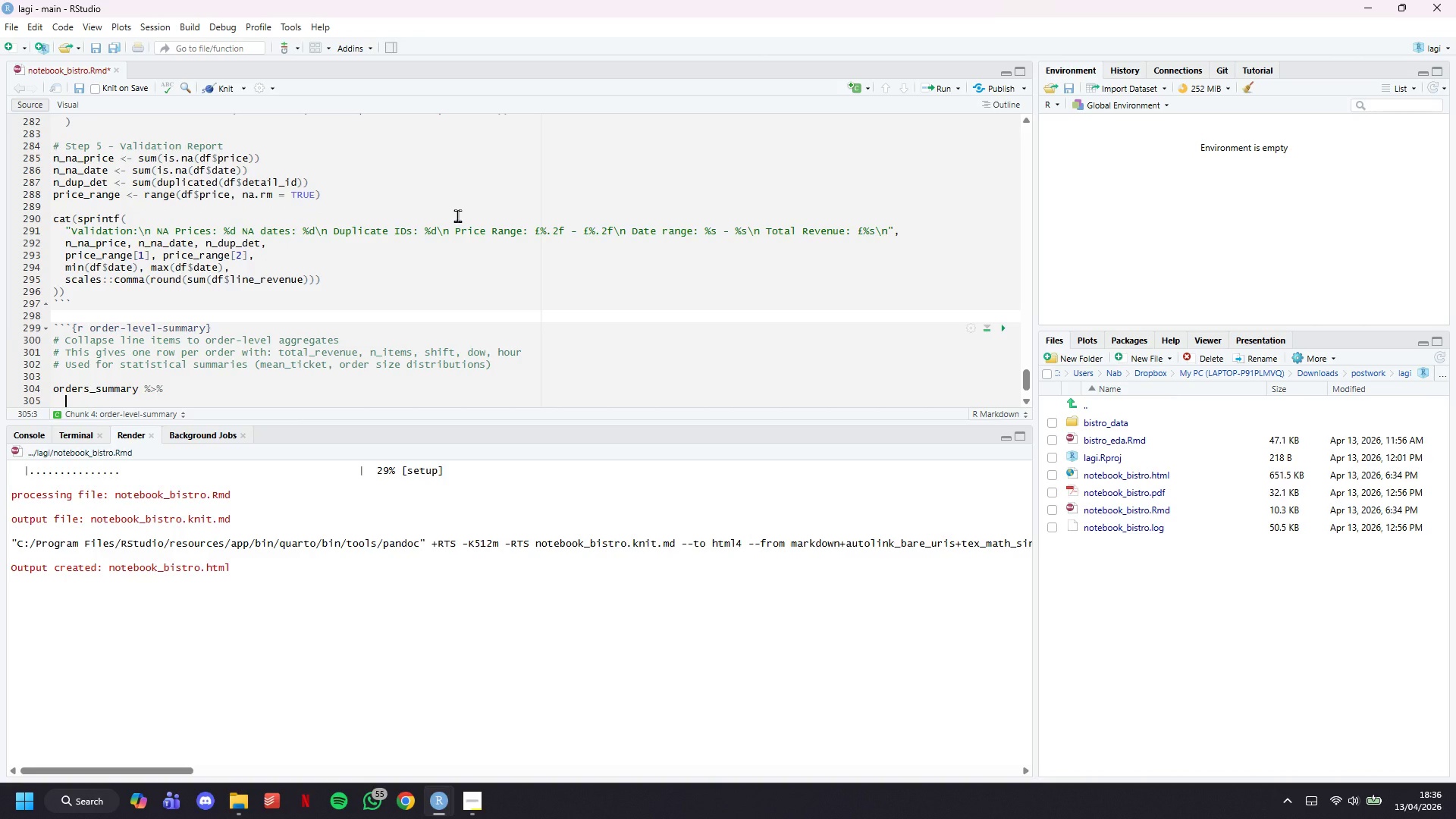 
 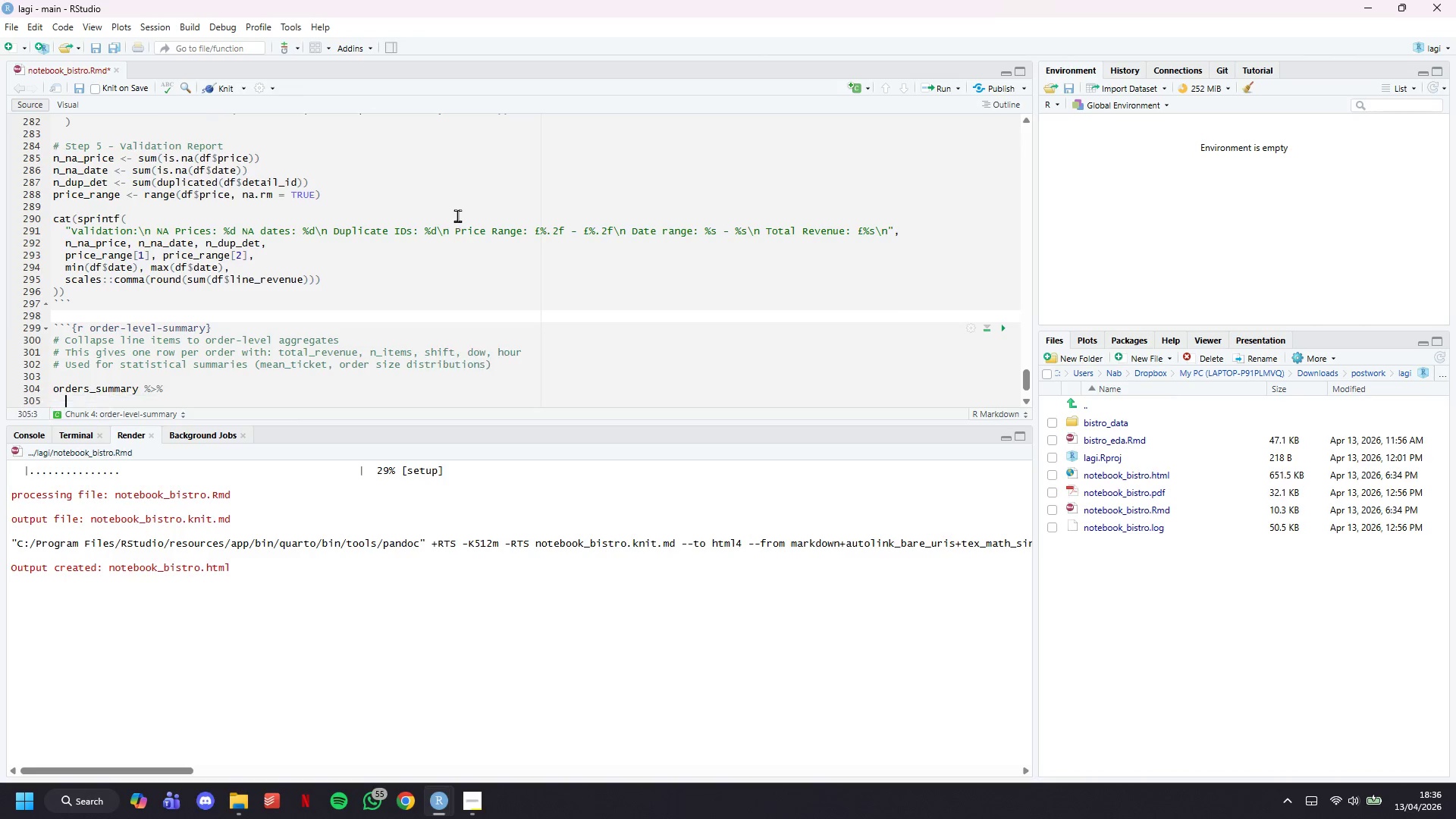 
key(Enter)
 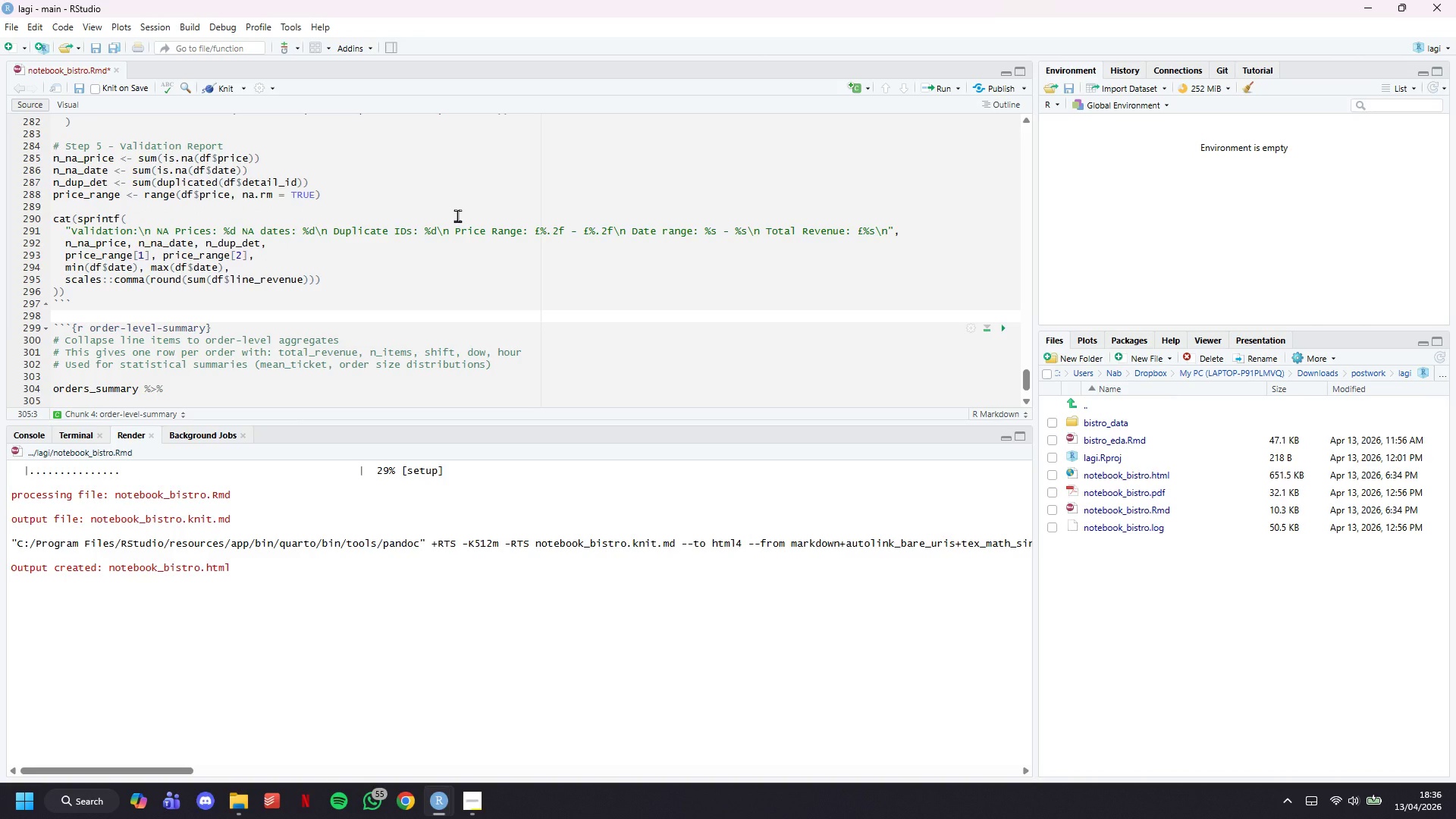 
key(Backspace)
key(Backspace)
key(Backspace)
key(Backspace)
key(Backspace)
type(_- df %>%)
 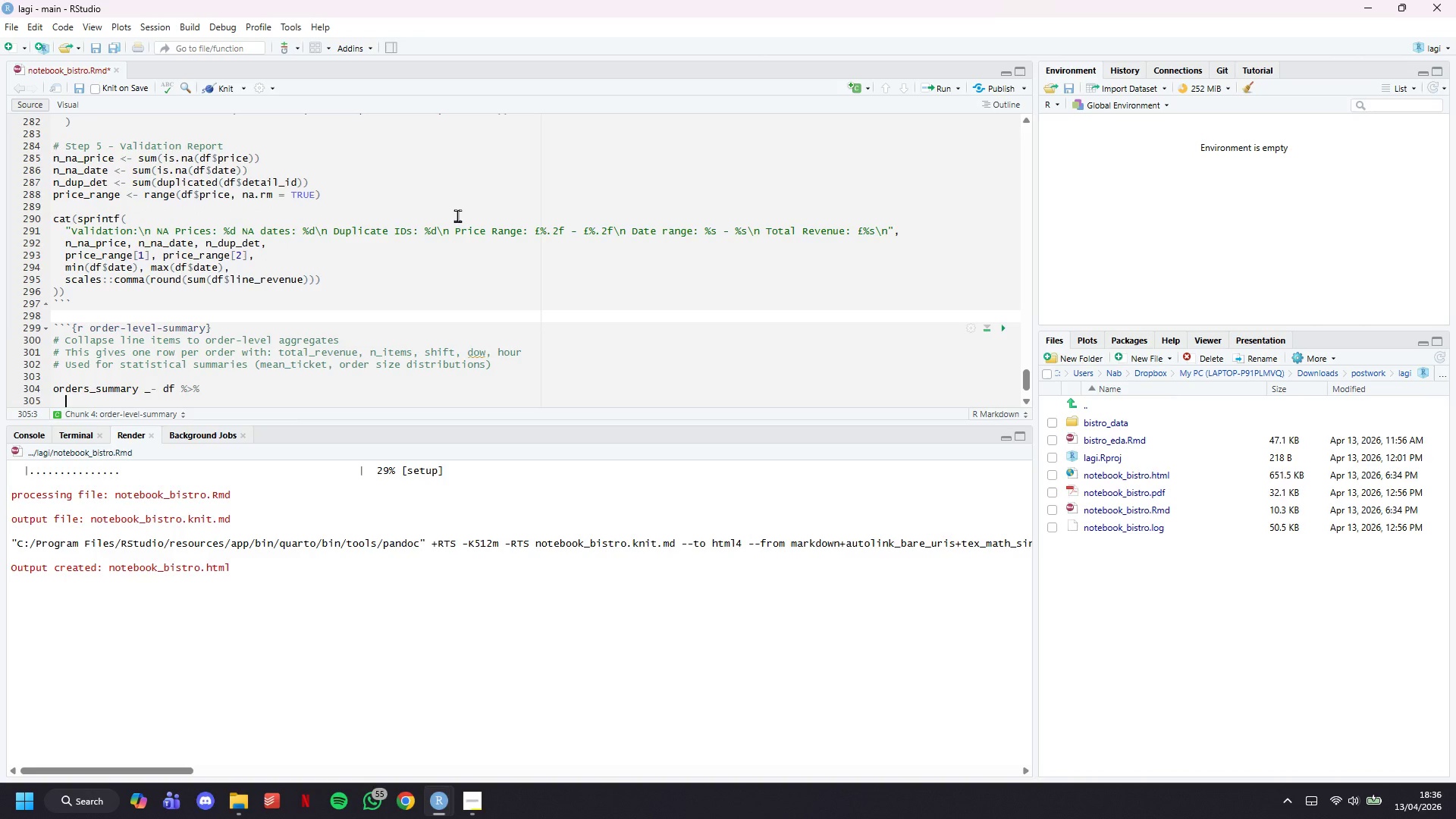 
 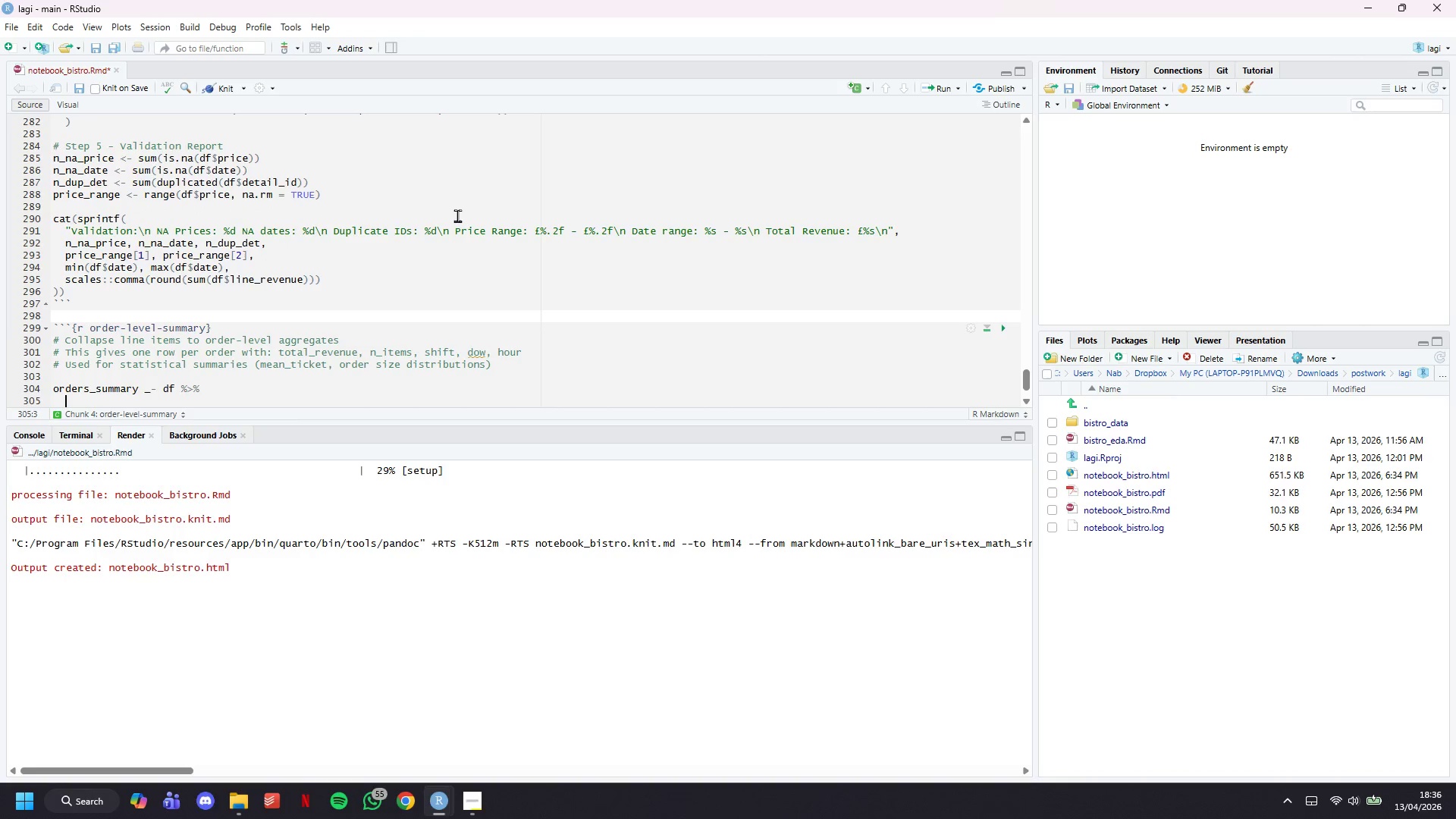 
key(Enter)
 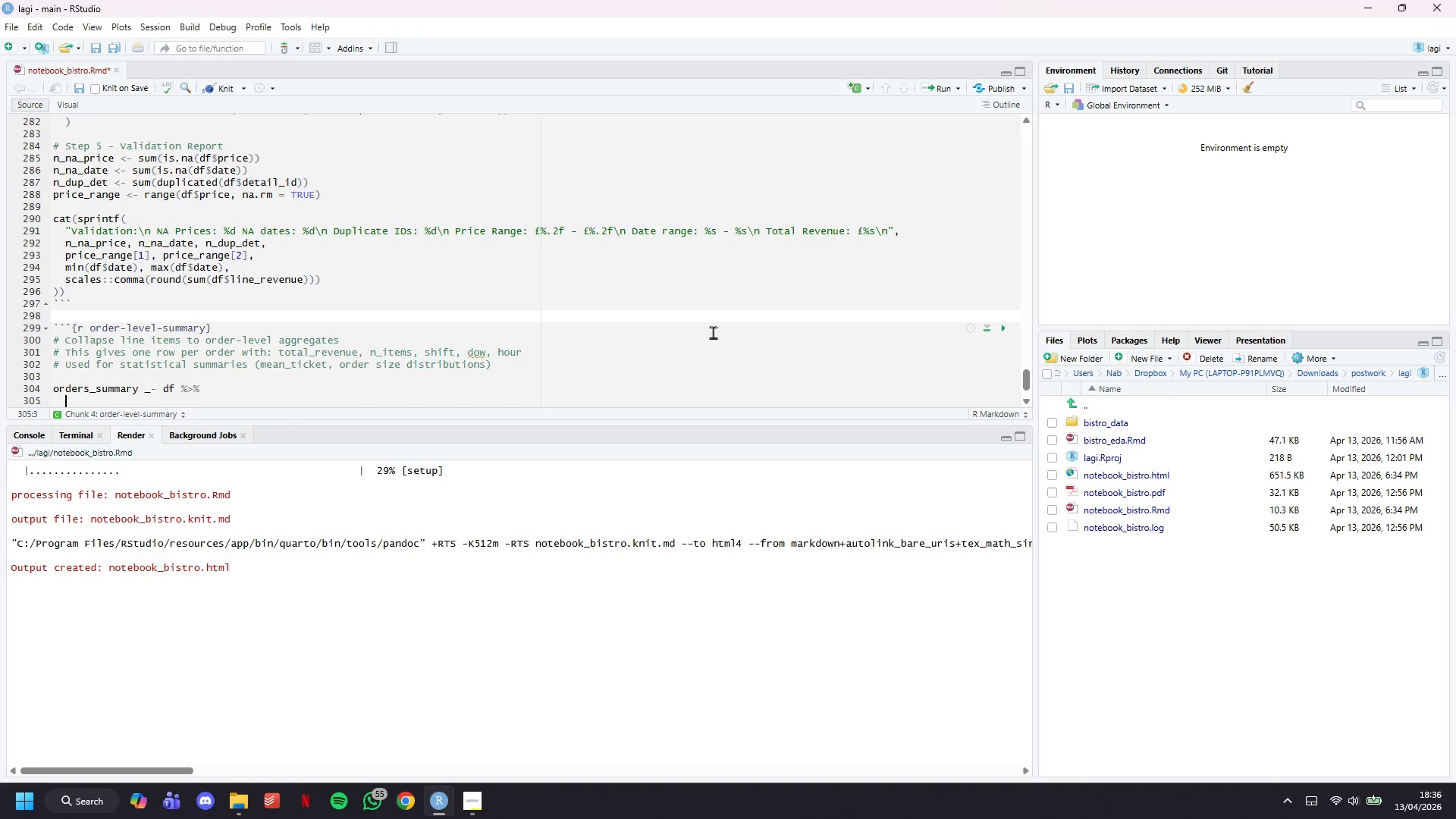 
scroll: coordinate [628, 302], scroll_direction: down, amount: 4.0
 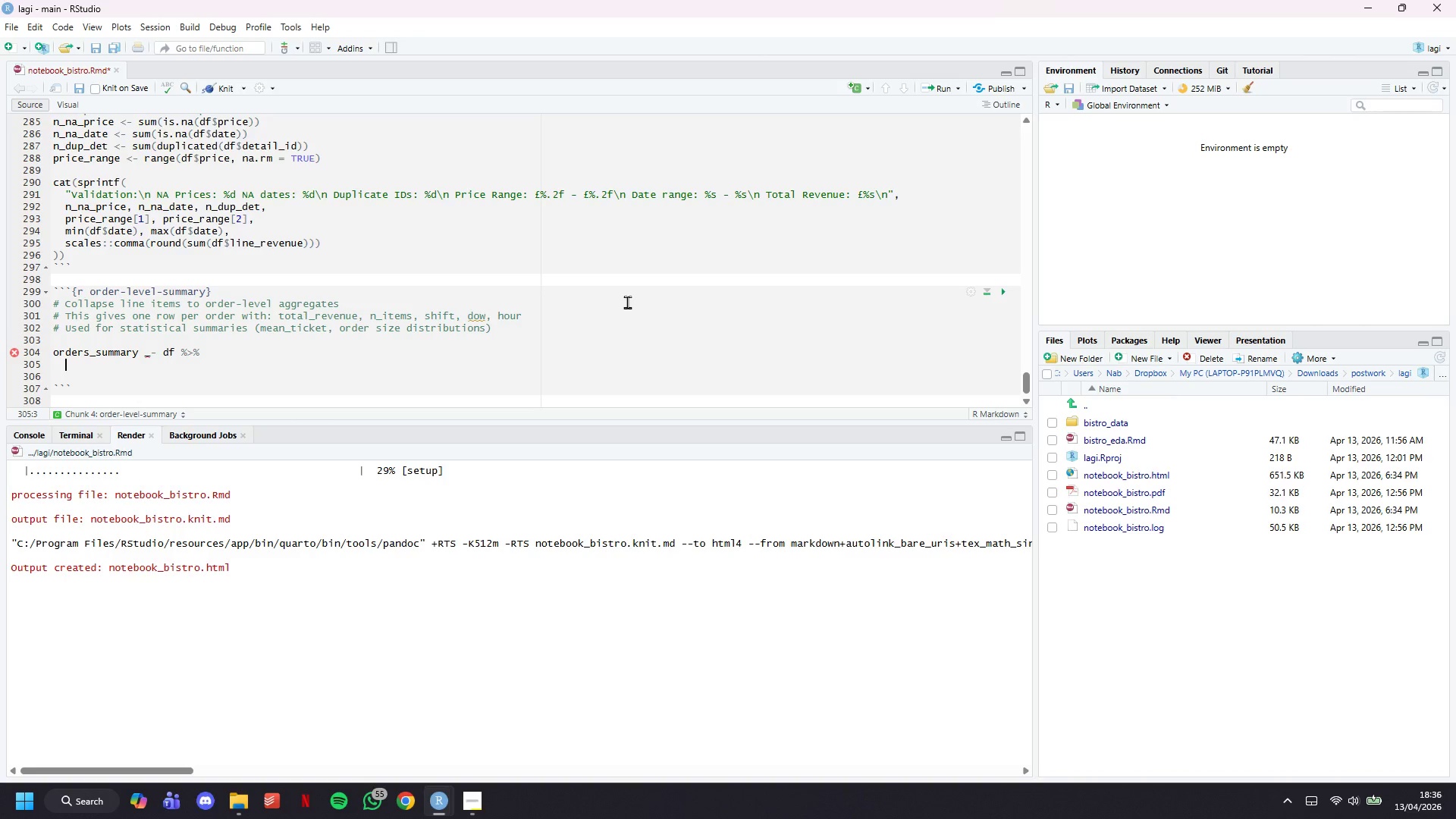 
type(group_by(orde)
 